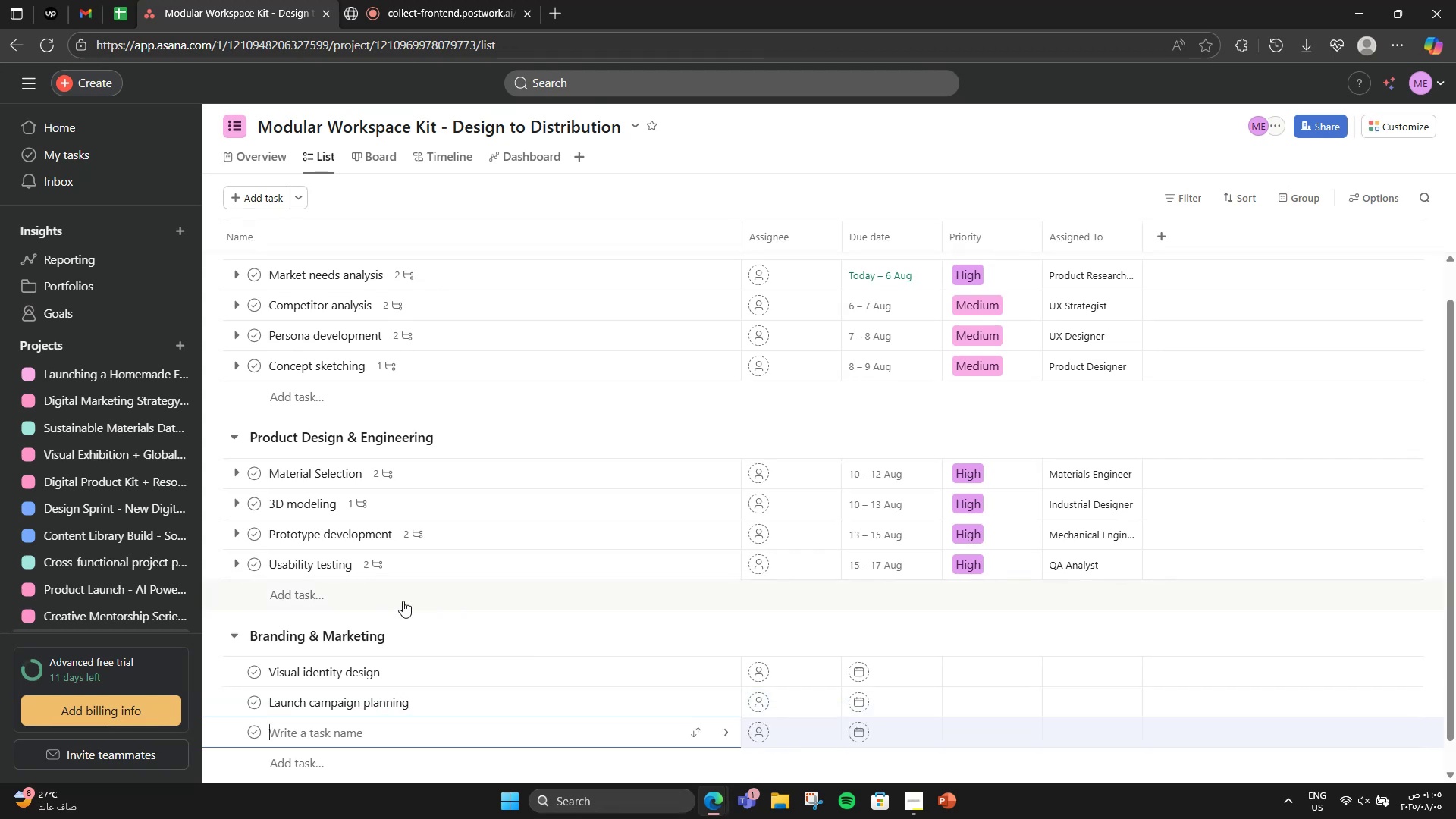 
type(Socaai)
key(Backspace)
key(Backspace)
key(Backspace)
type(ial media teaser series)
 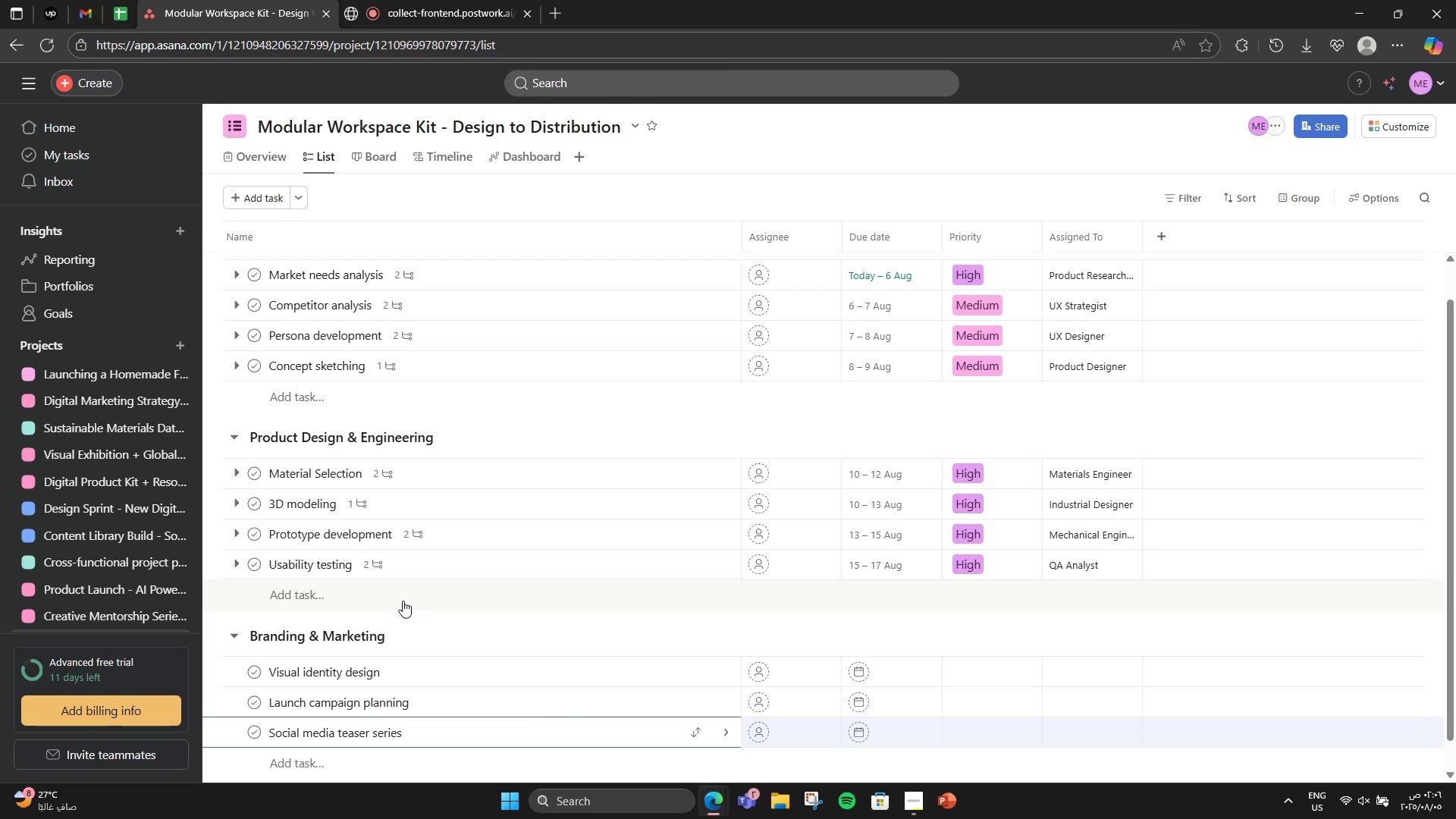 
key(Enter)
 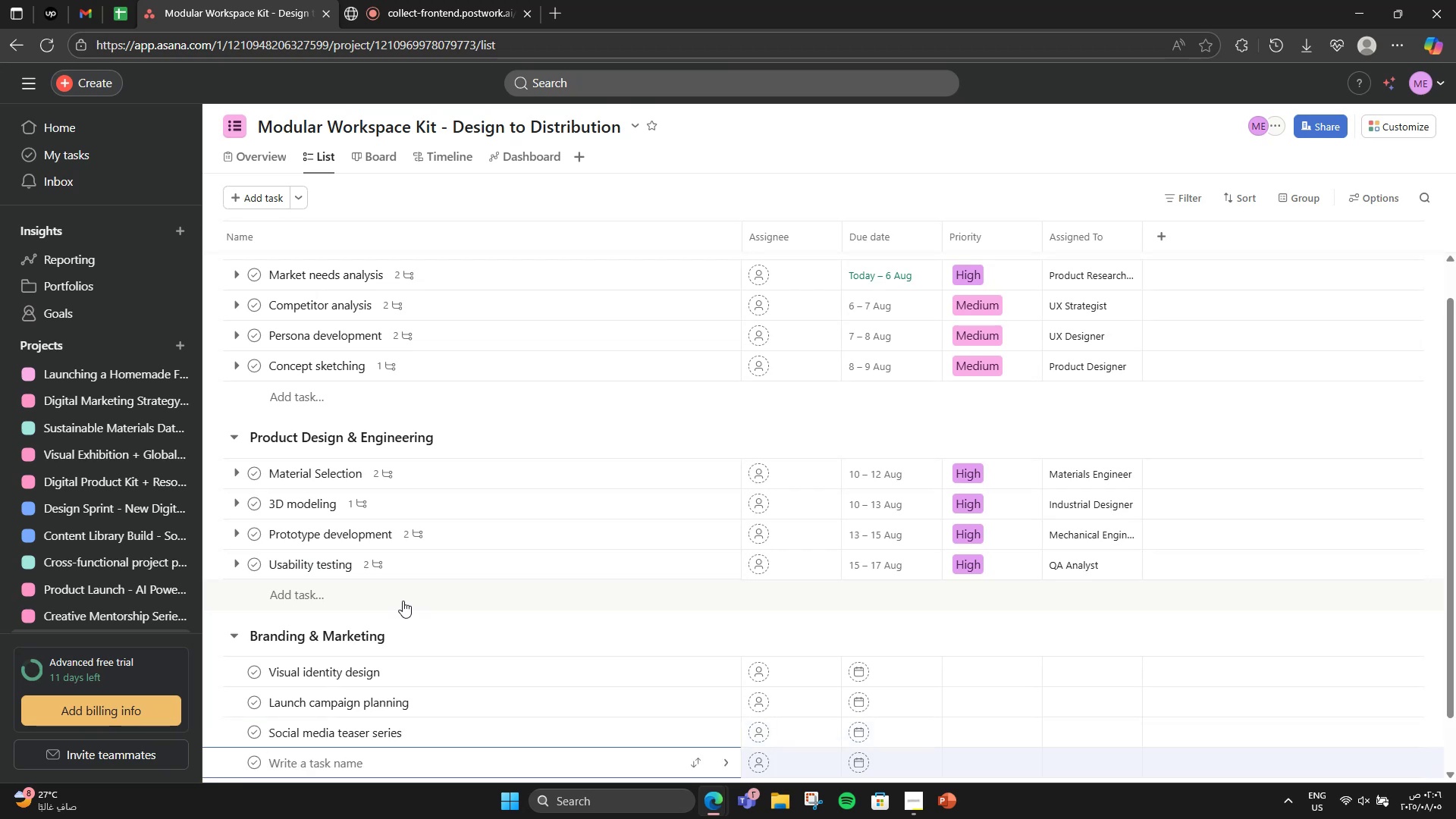 
type(Press kit creation)
 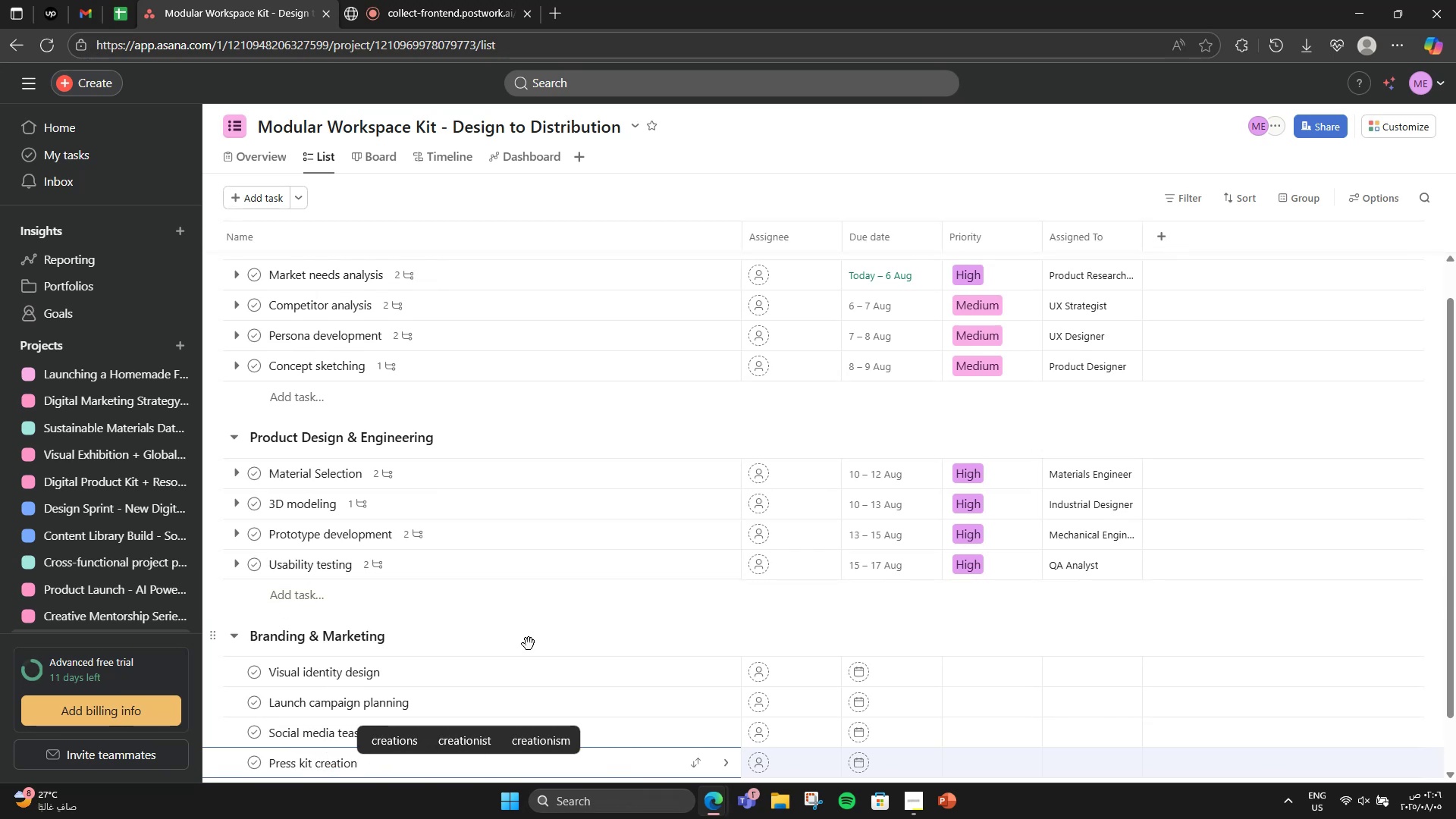 
wait(5.36)
 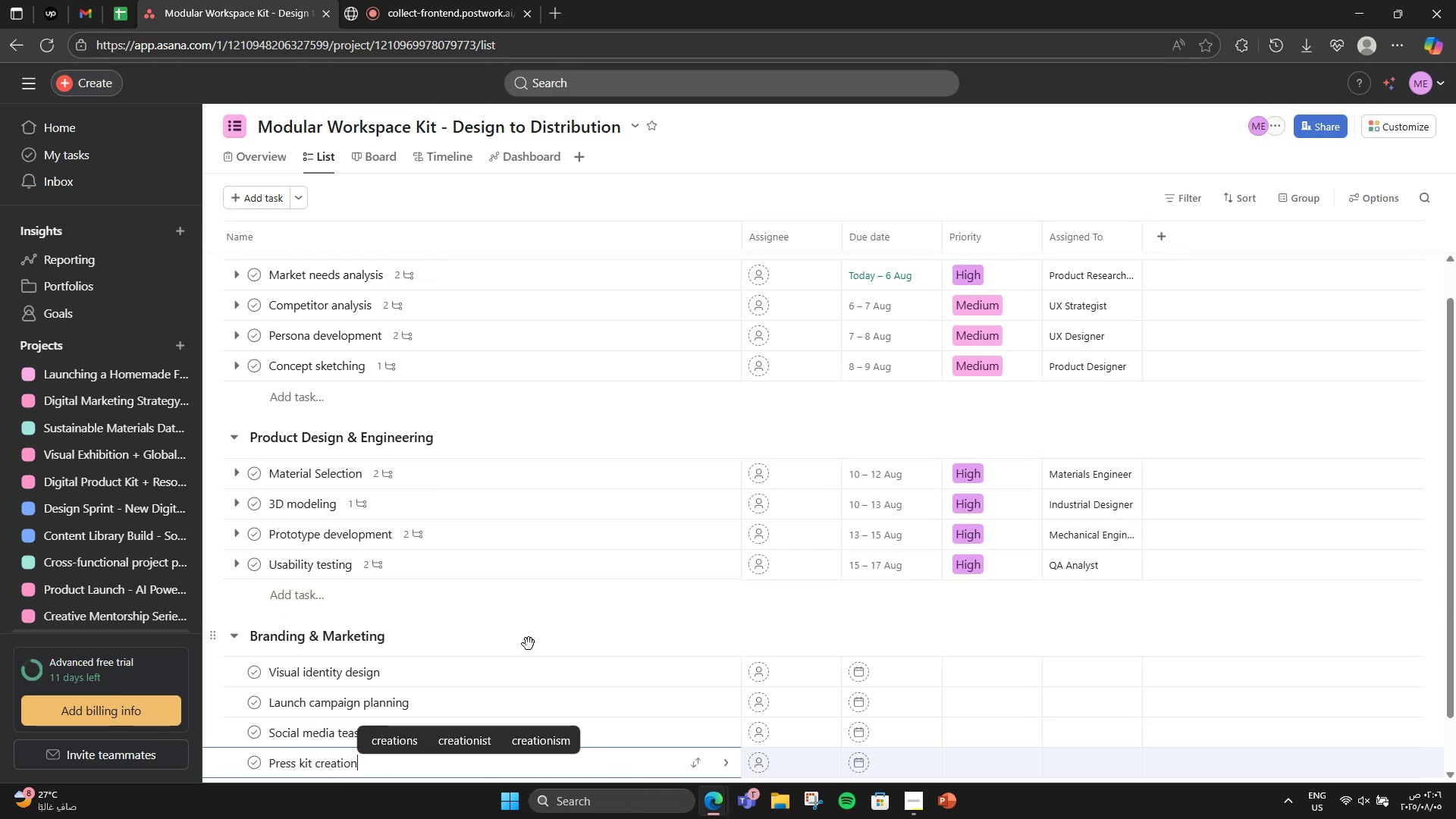 
left_click([904, 661])
 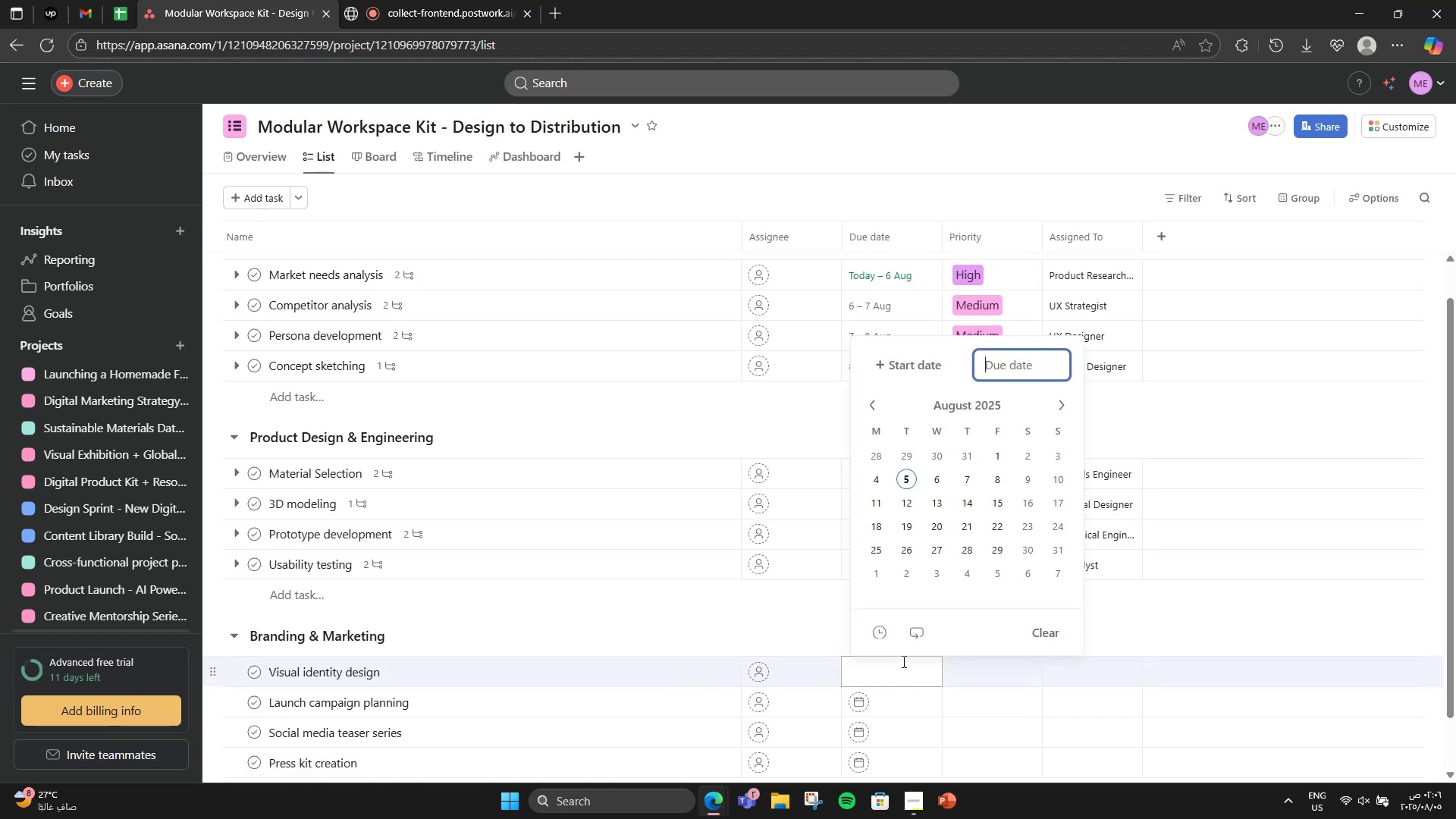 
wait(7.42)
 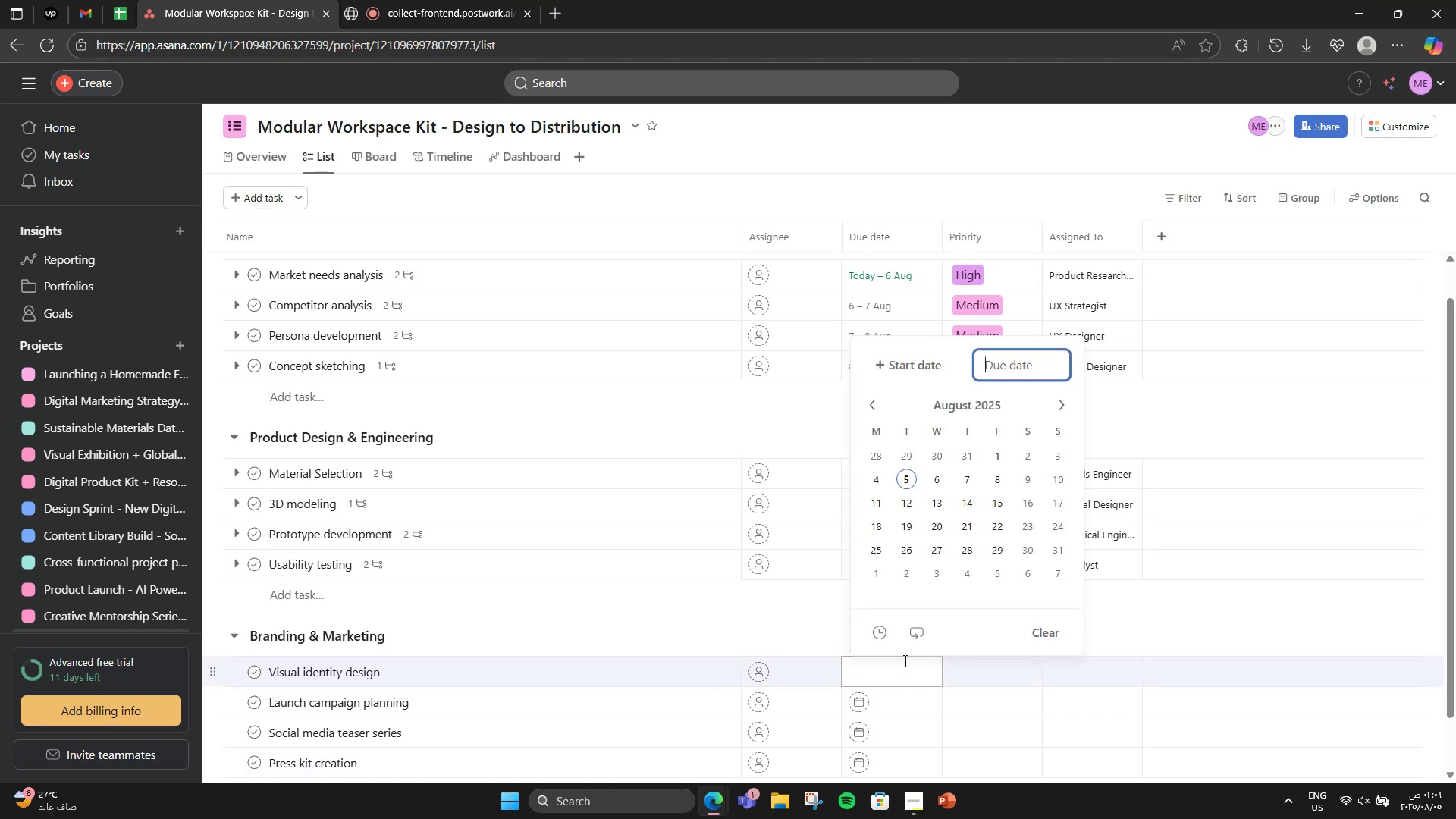 
left_click([915, 375])
 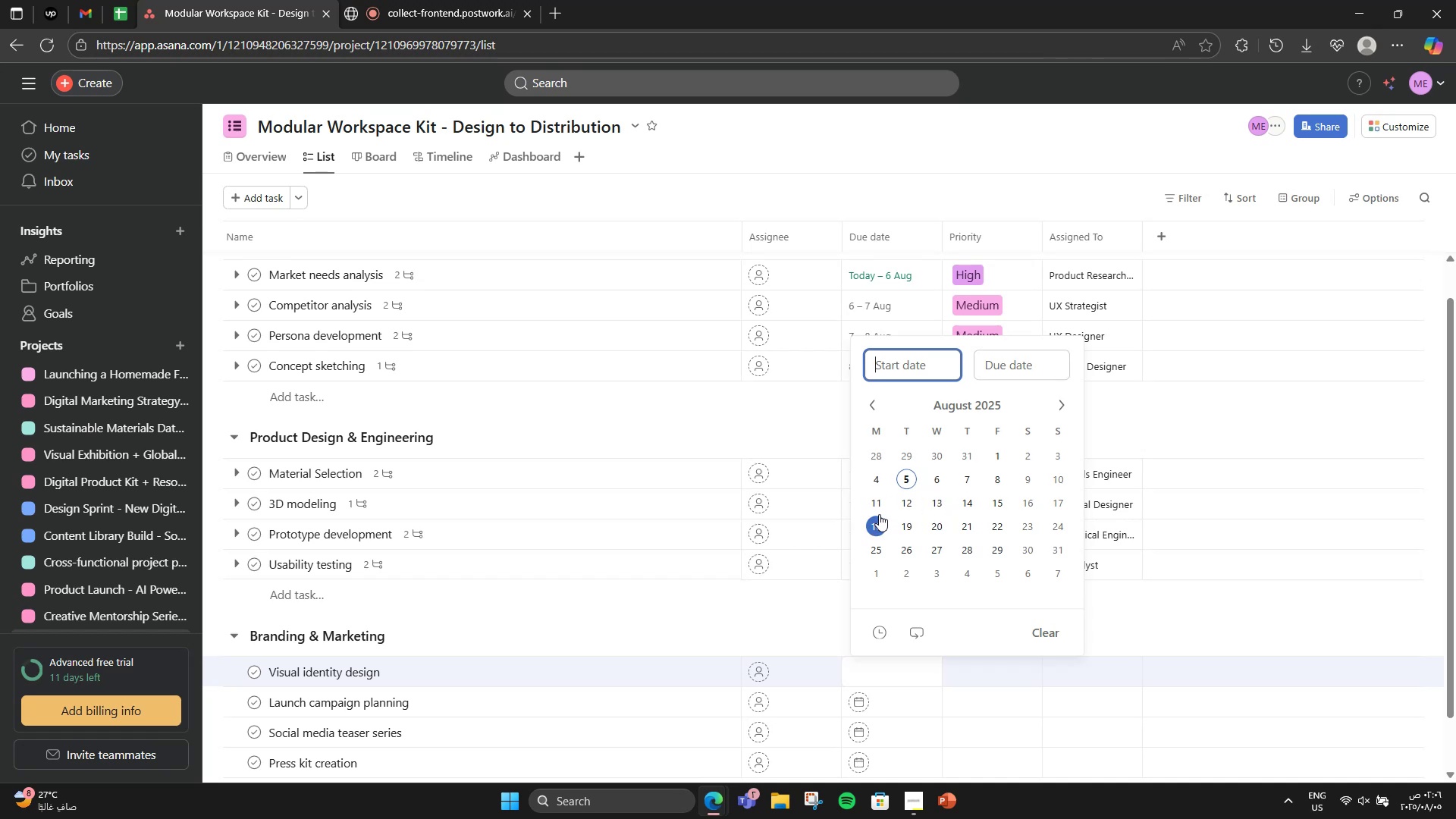 
double_click([932, 510])
 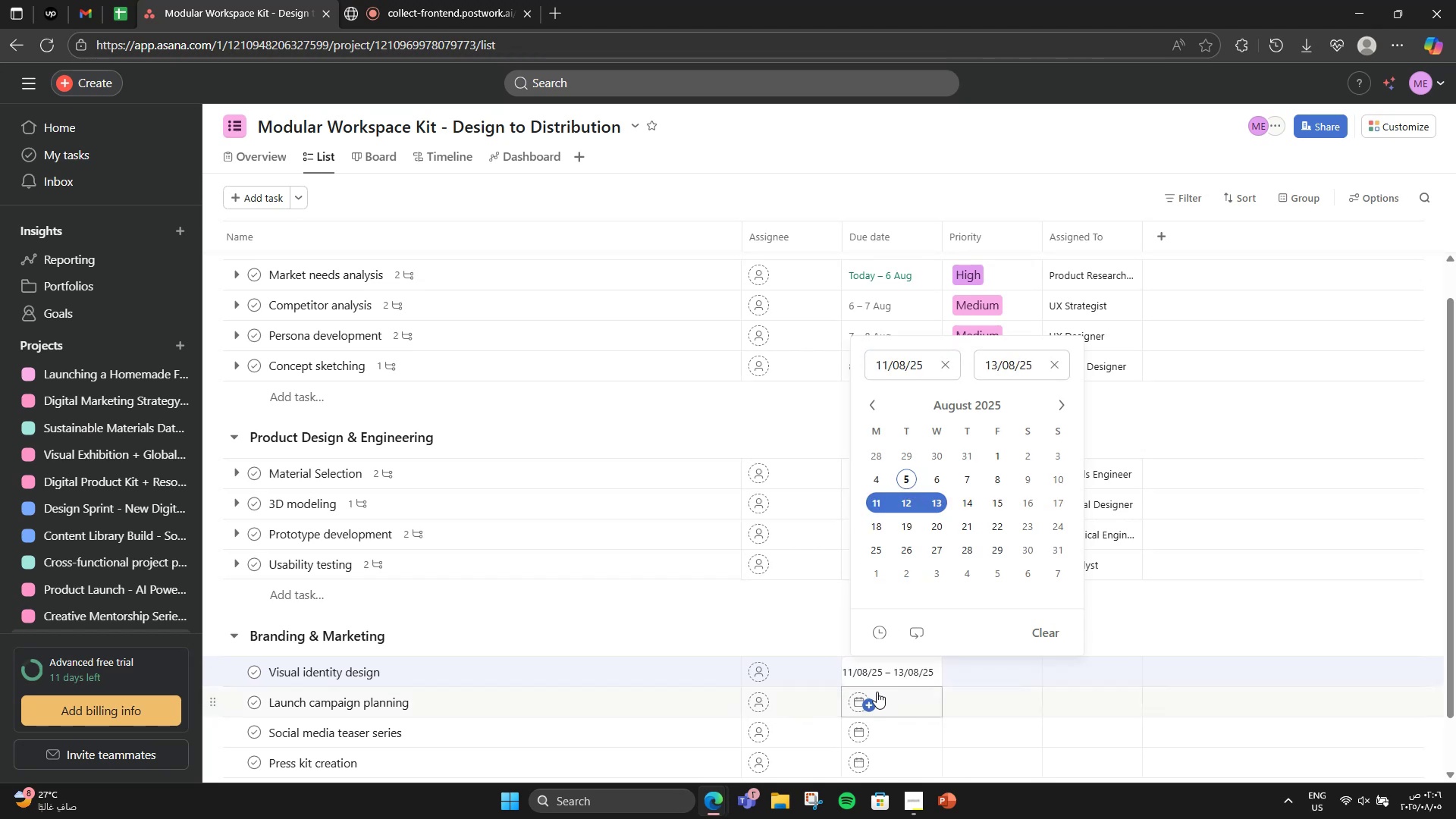 
left_click([876, 692])
 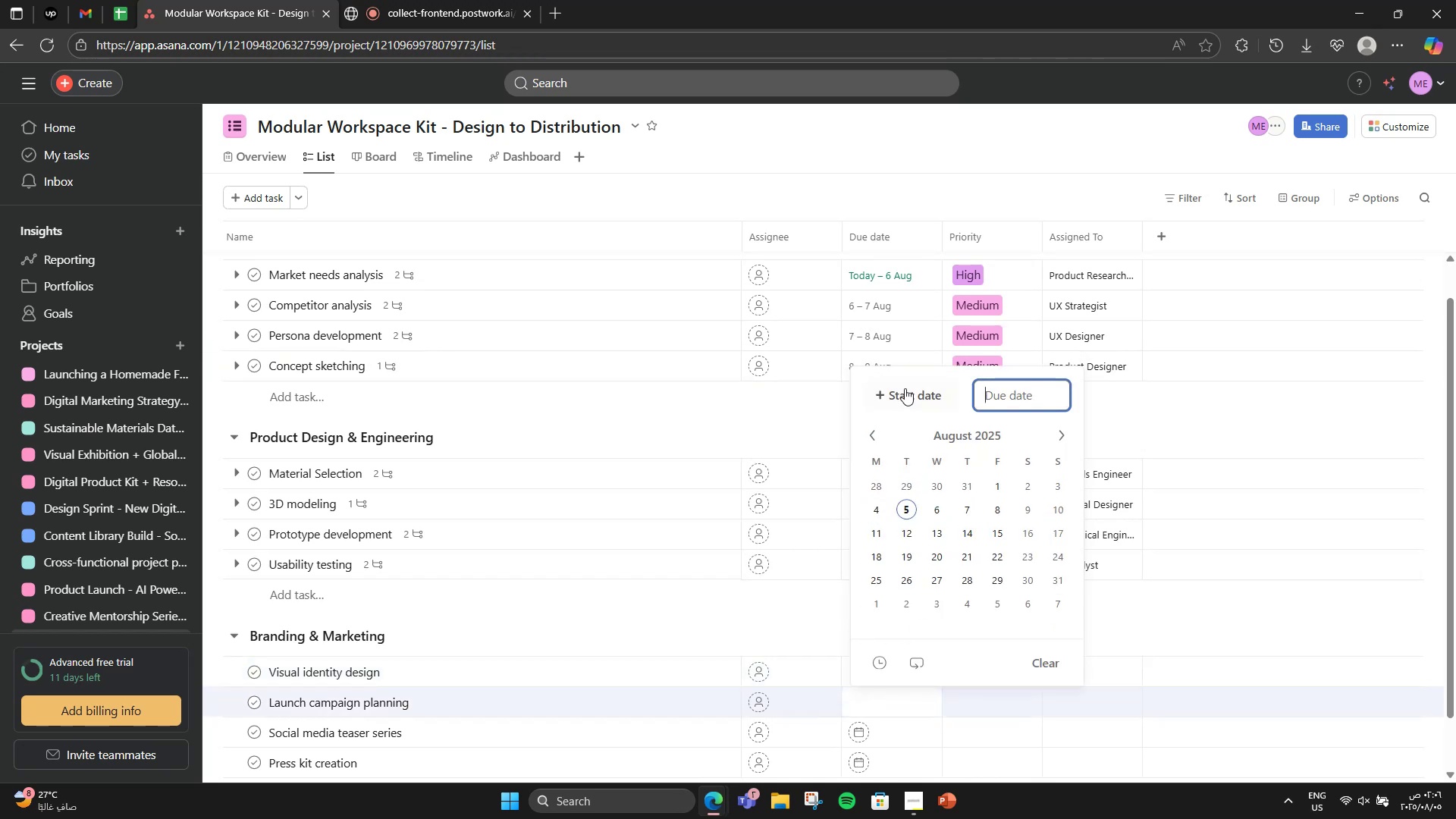 
left_click([905, 394])
 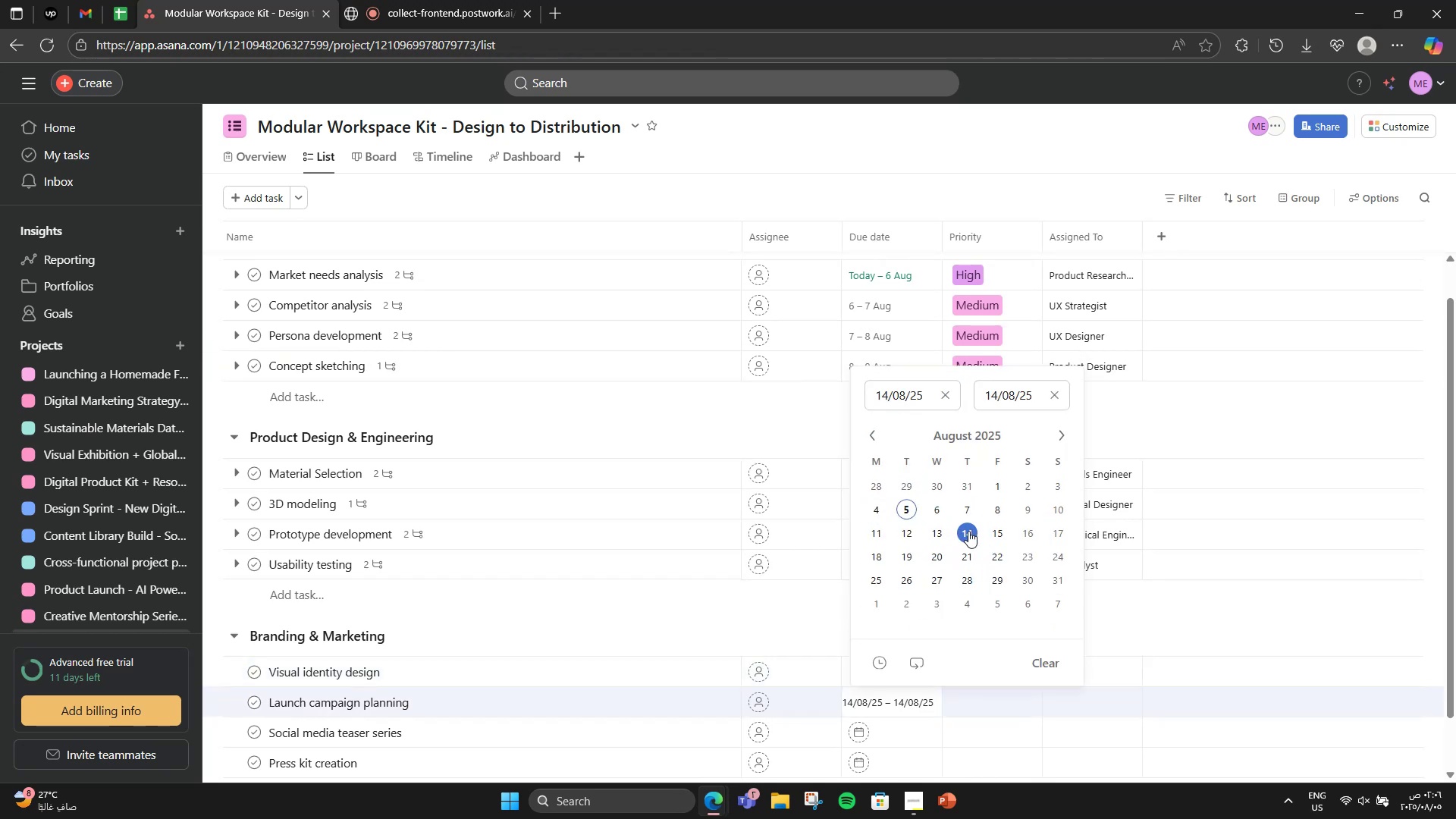 
left_click([1028, 526])
 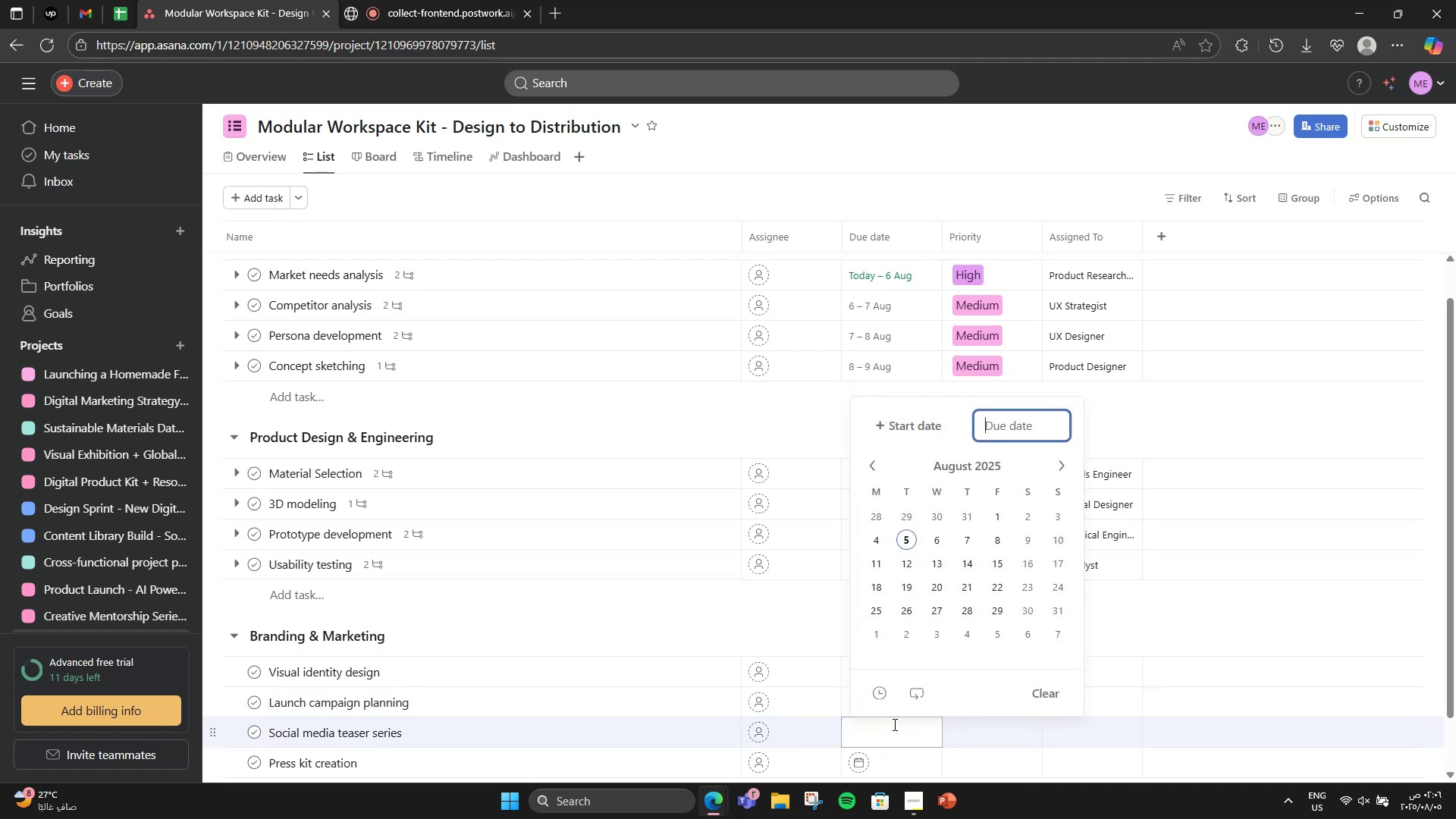 
wait(5.15)
 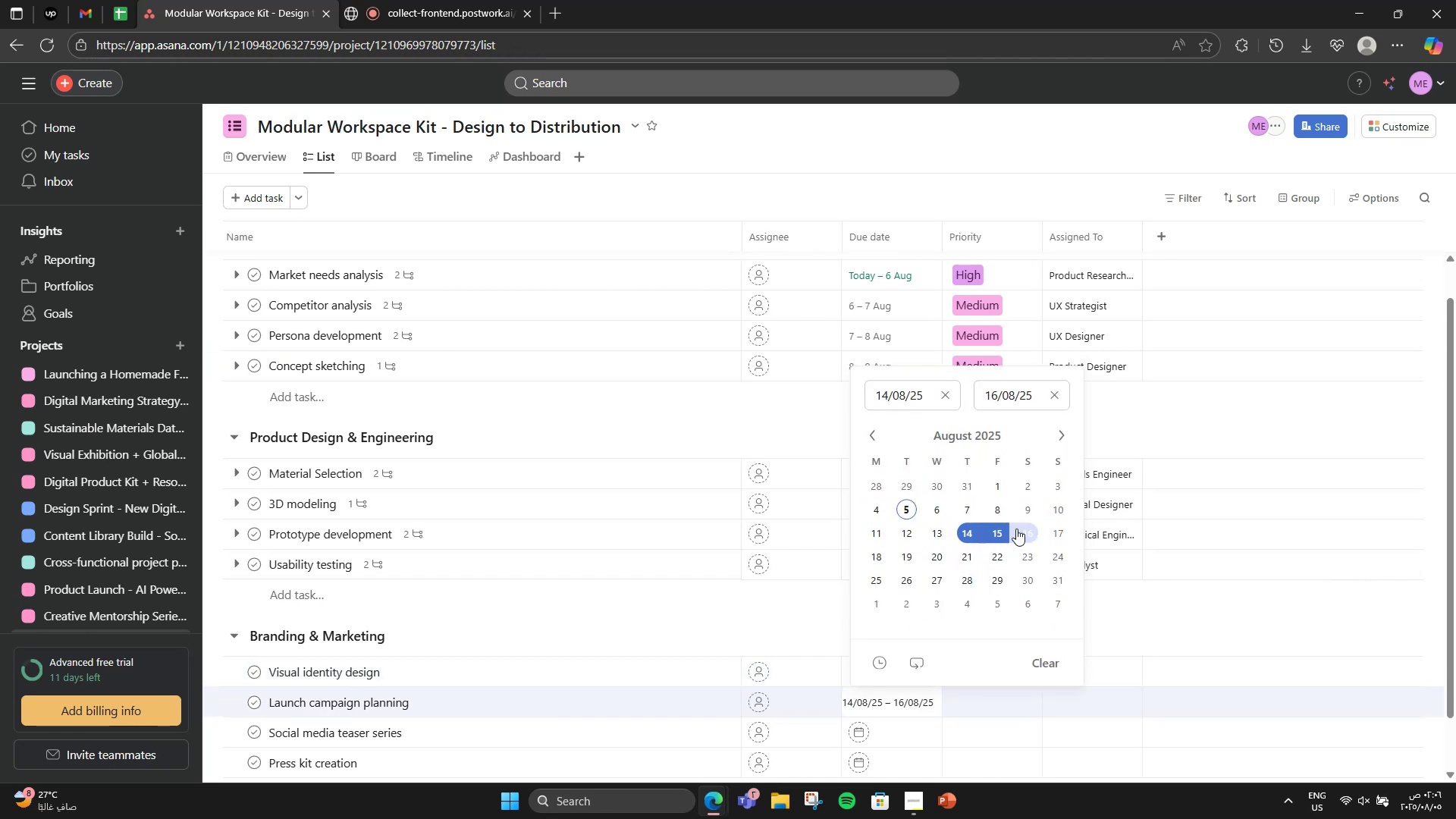 
left_click([888, 431])
 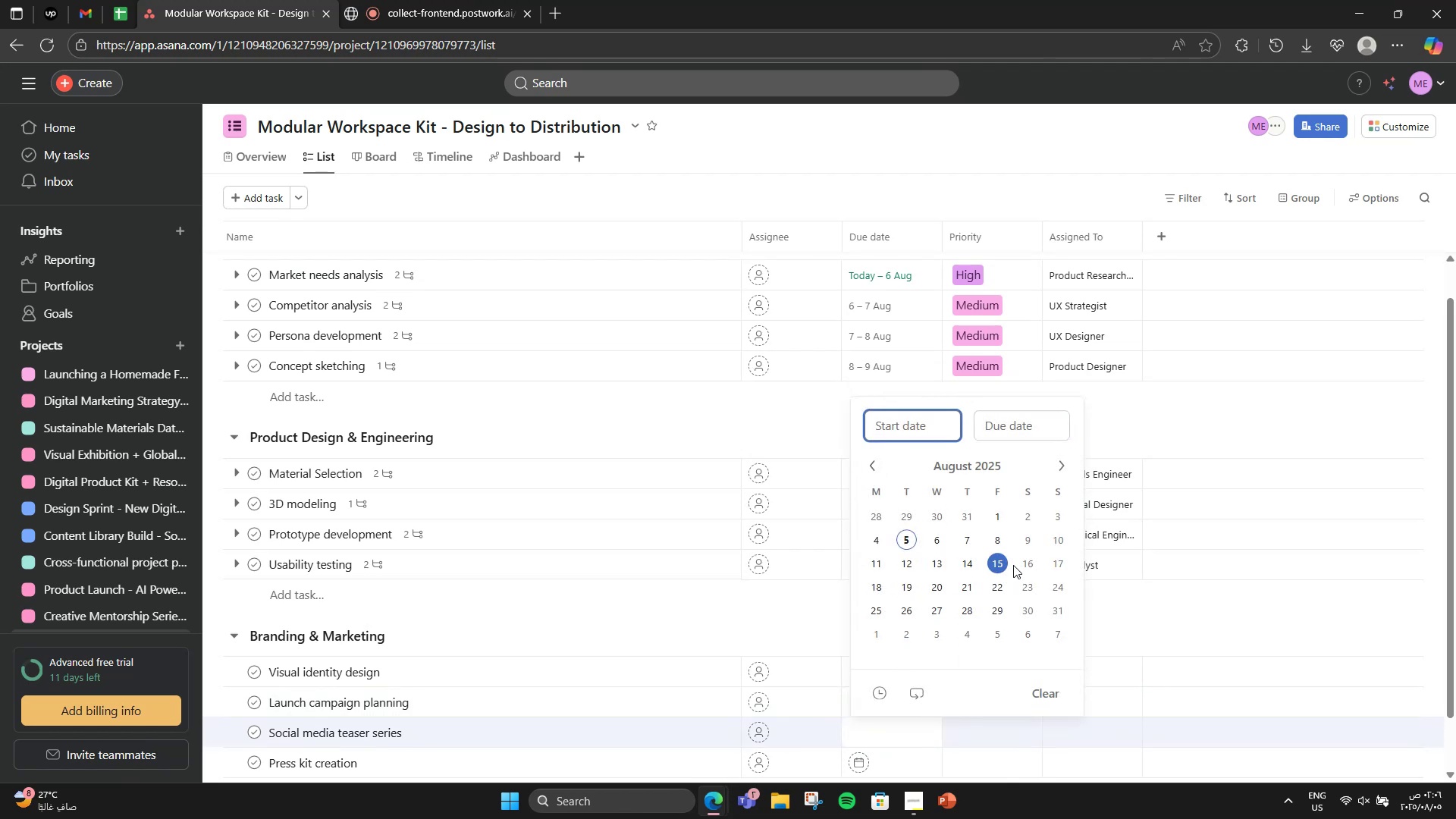 
left_click([1025, 564])
 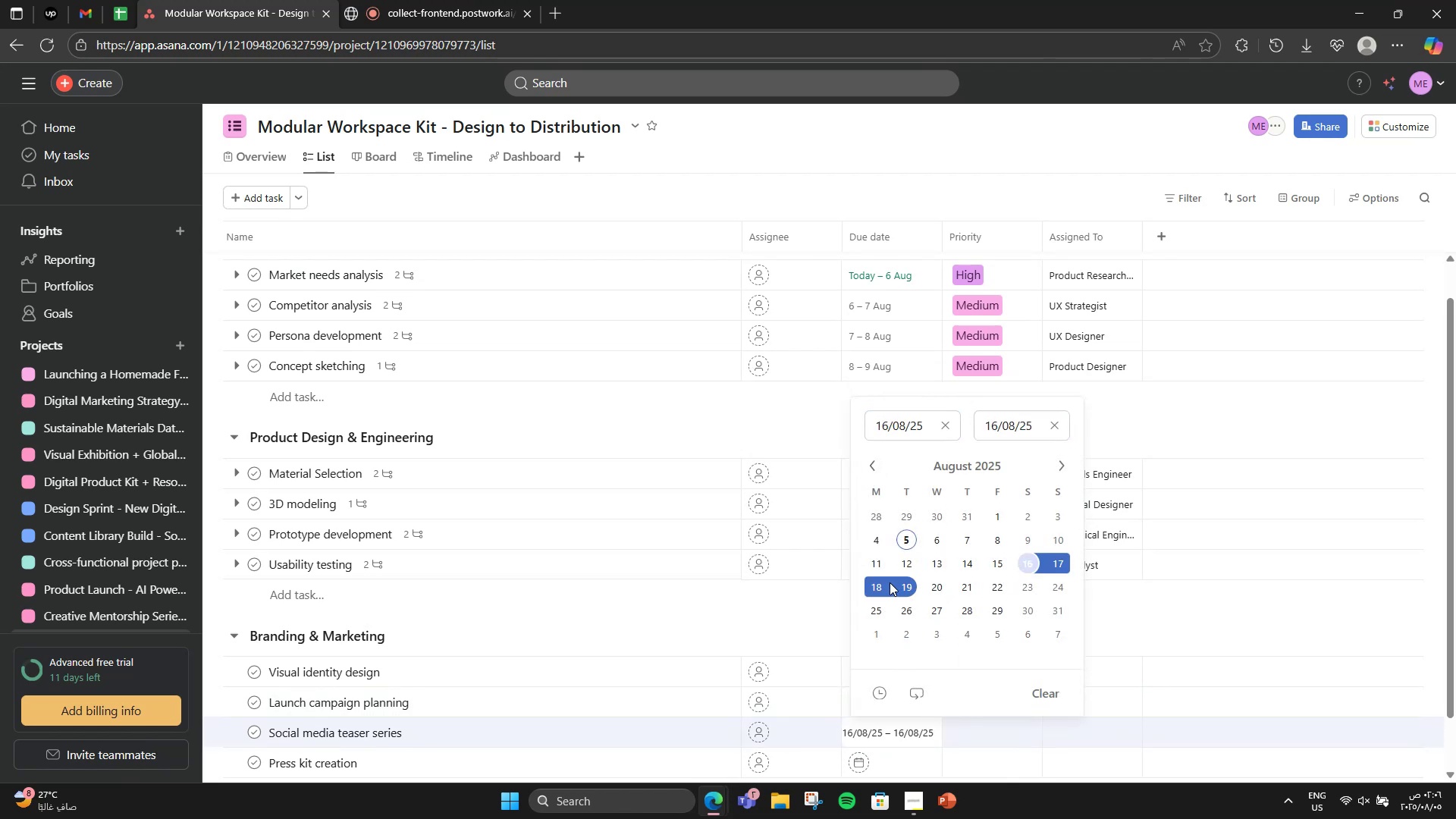 
left_click([875, 577])
 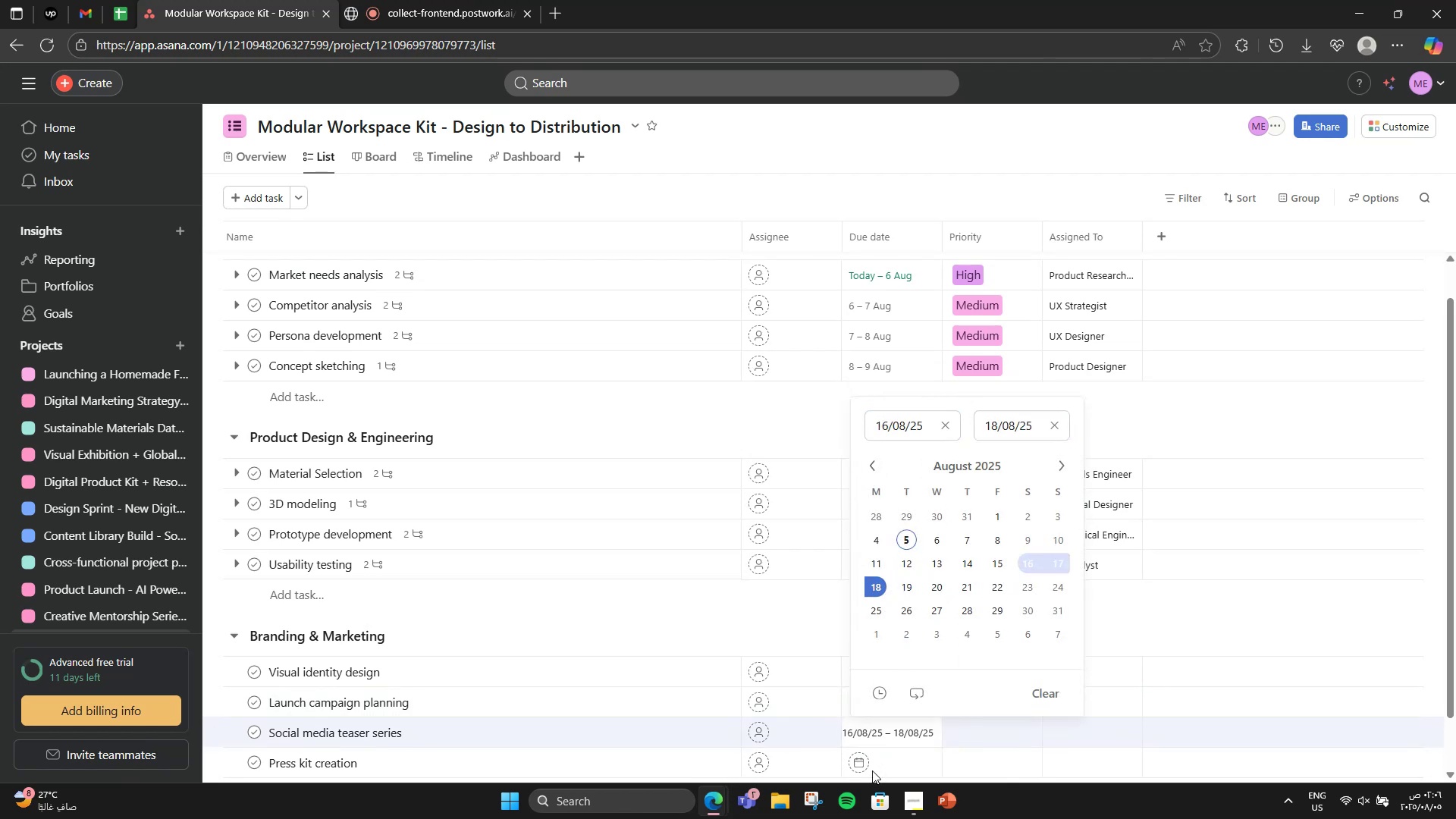 
left_click([883, 753])
 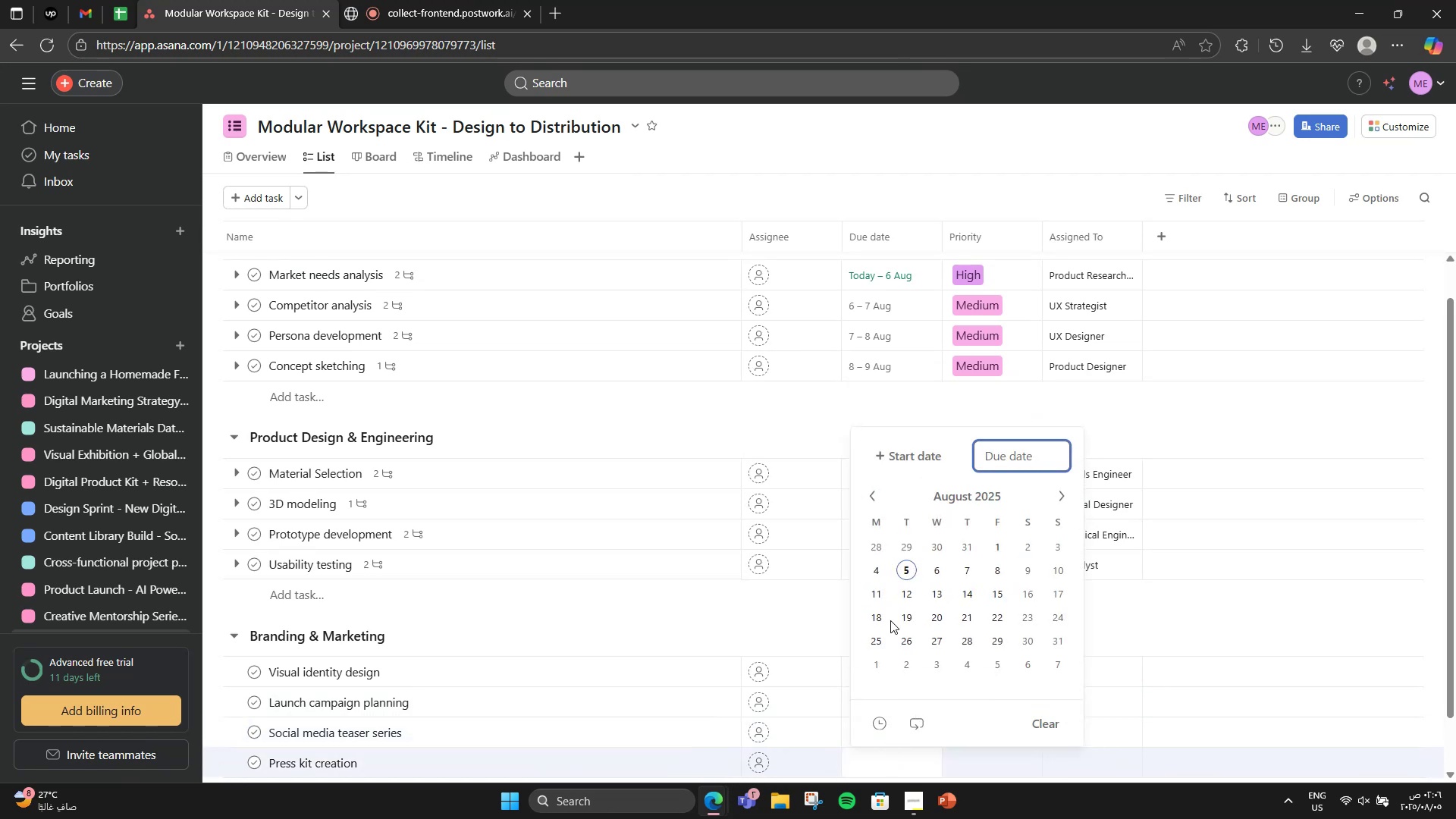 
left_click([929, 446])
 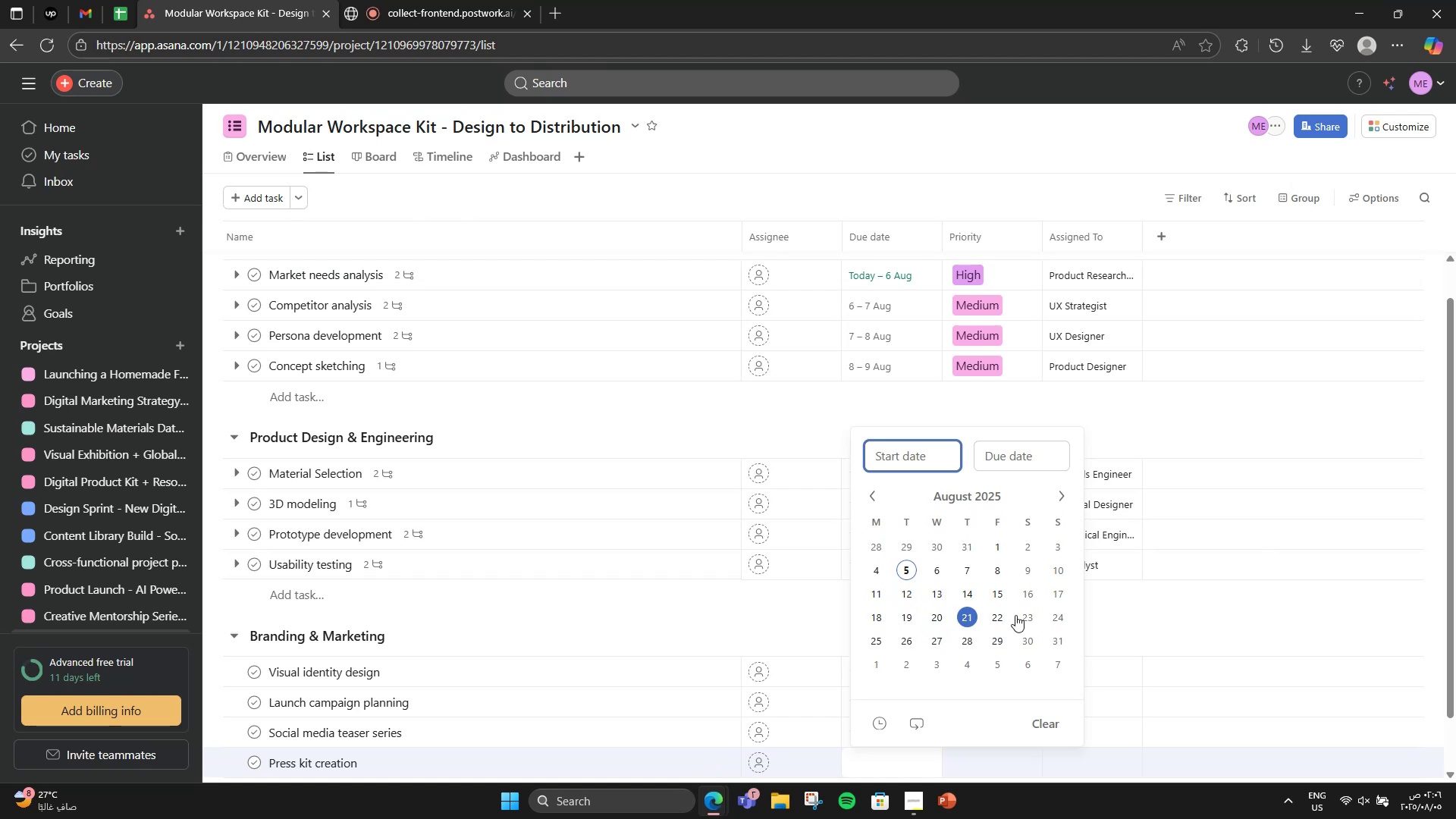 
left_click([1056, 601])
 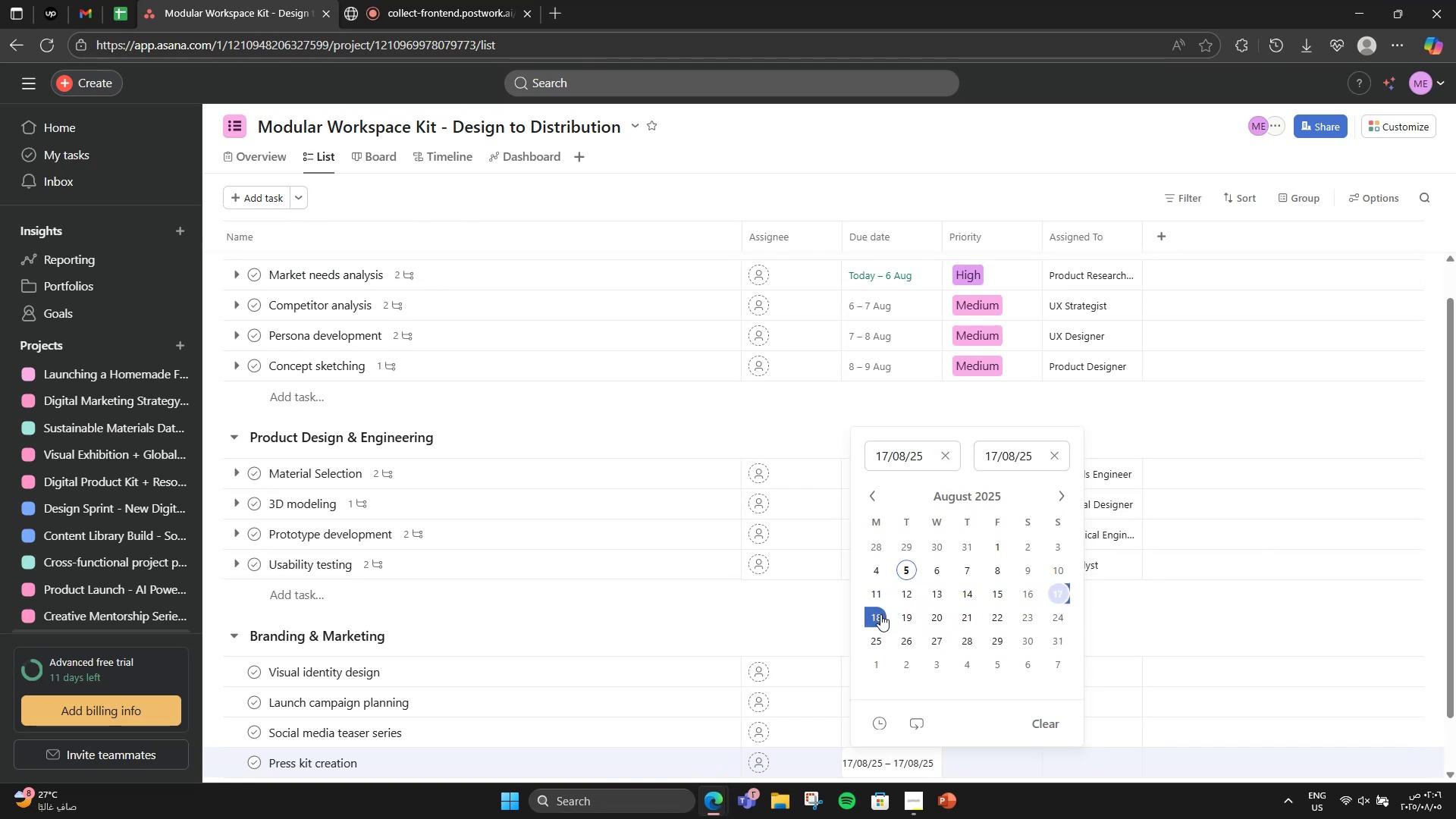 
left_click([906, 625])
 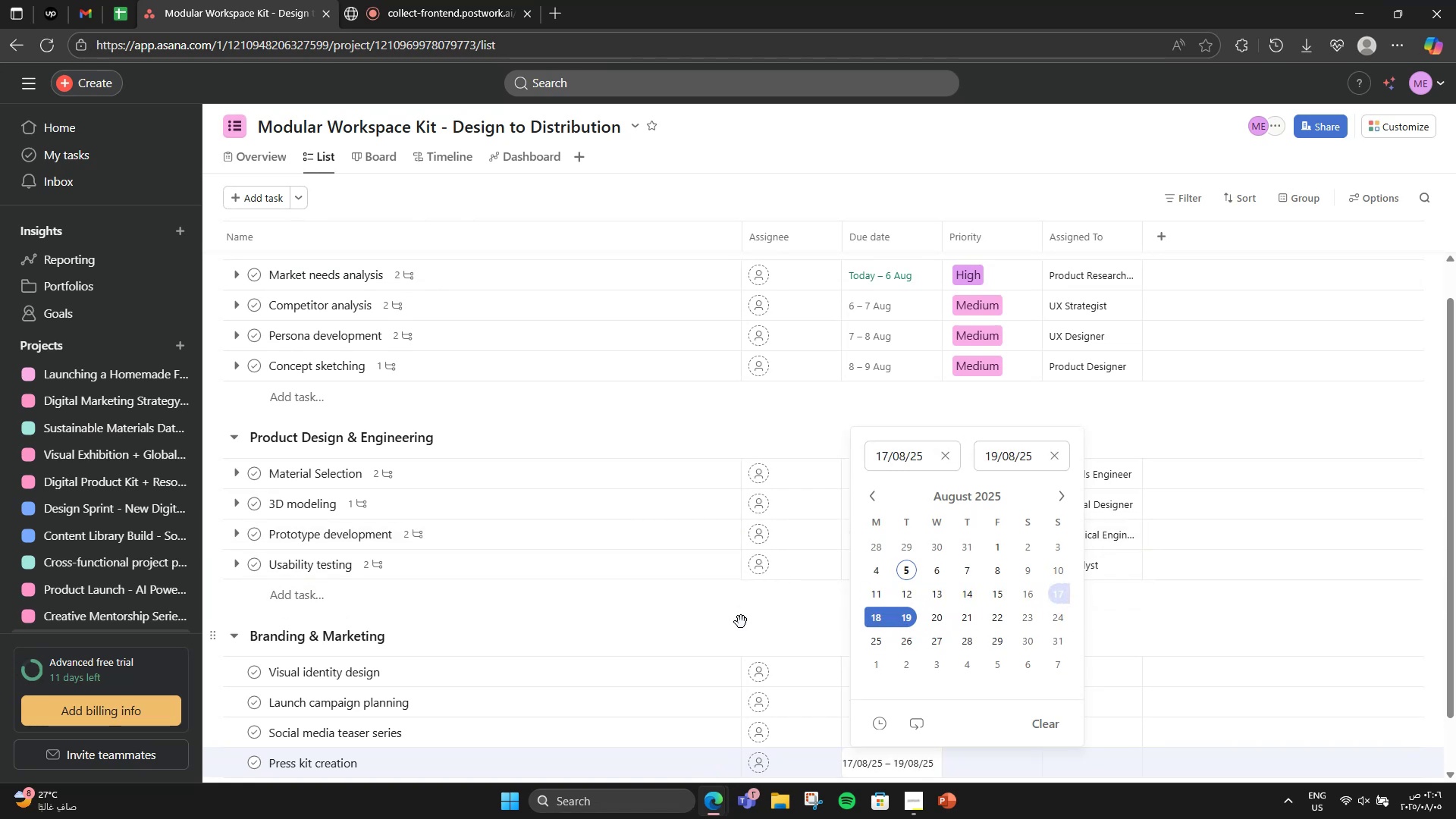 
left_click([741, 622])
 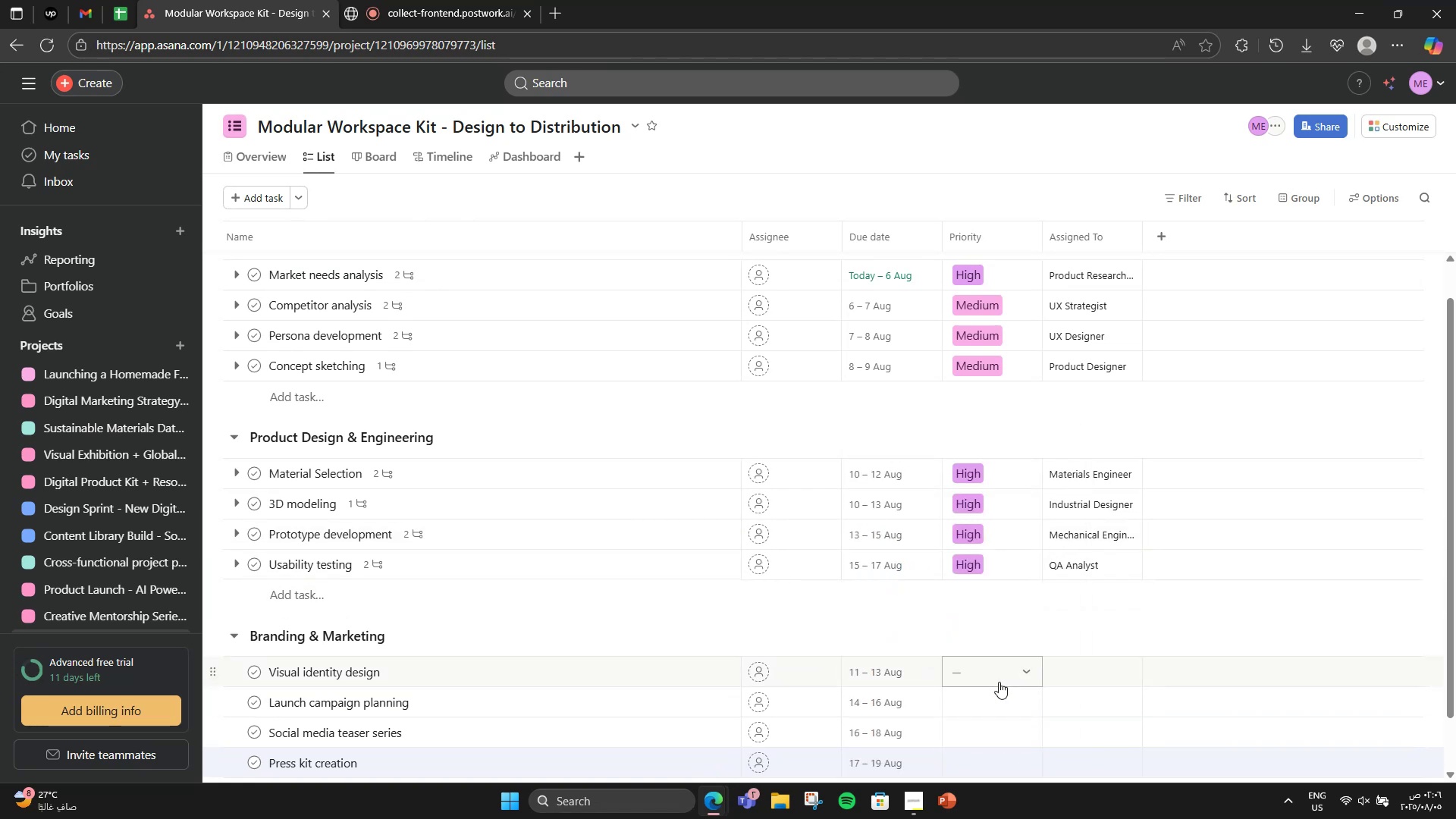 
scroll: coordinate [999, 682], scroll_direction: down, amount: 1.0
 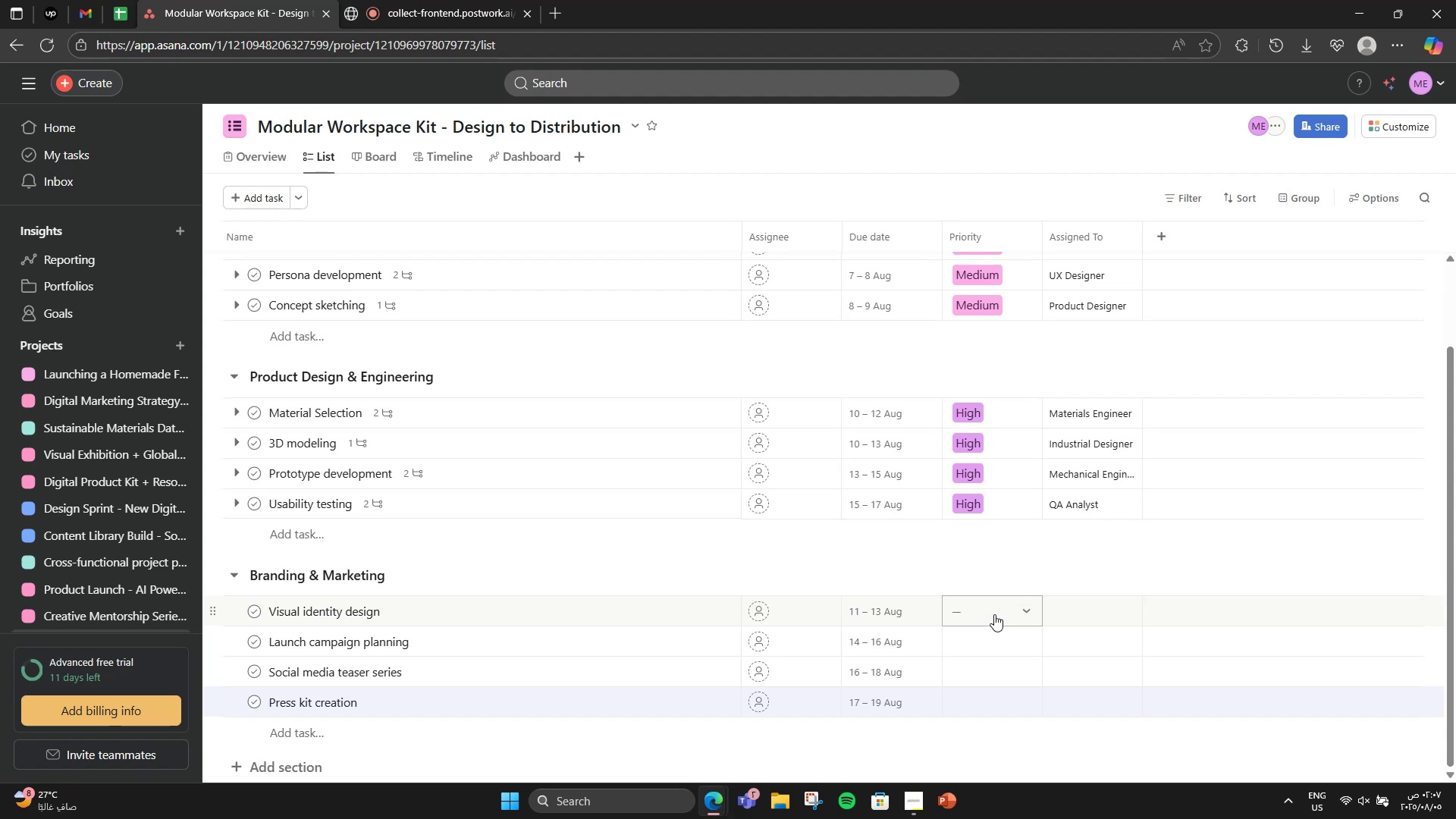 
left_click([994, 614])
 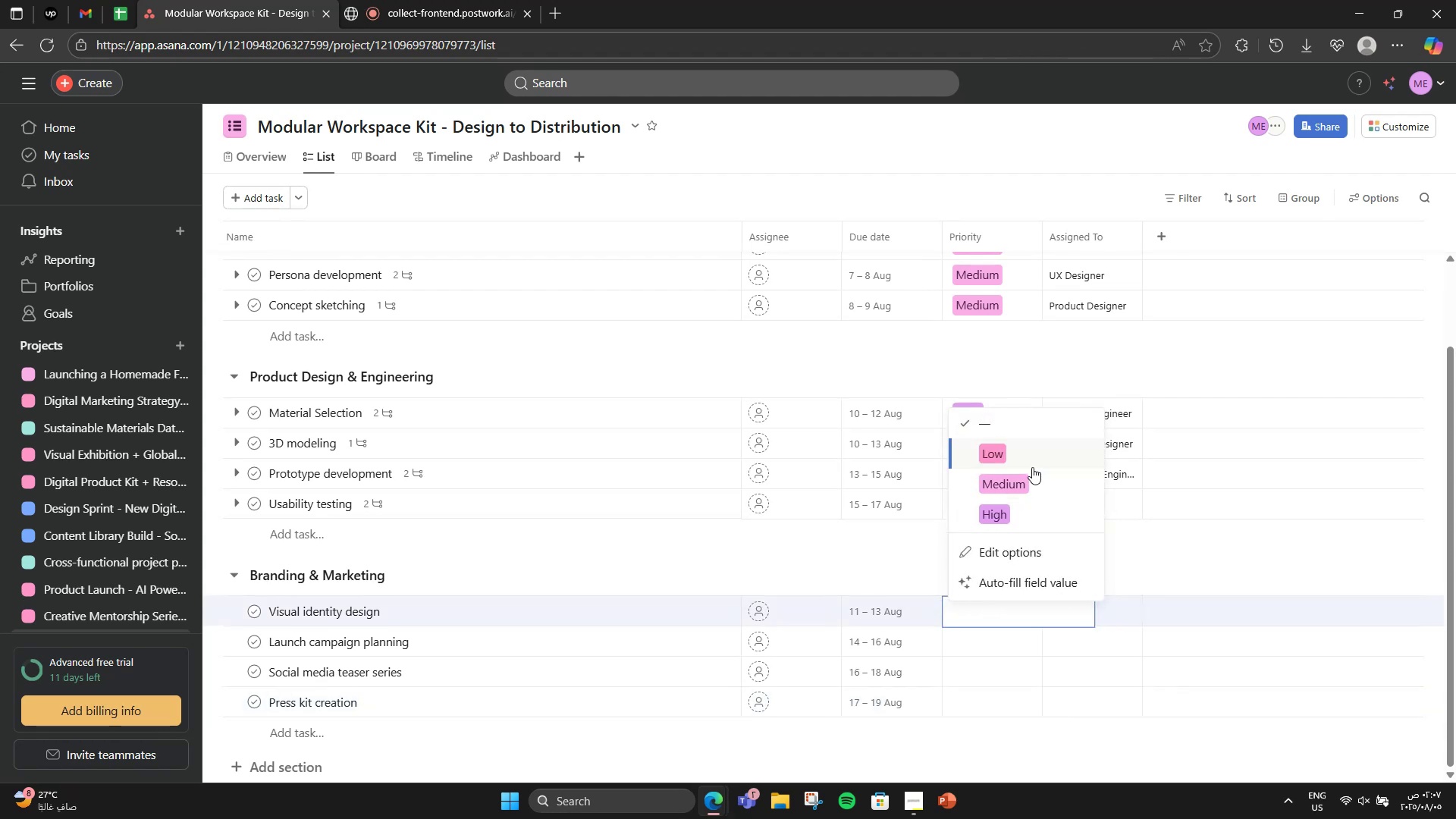 
left_click([1033, 480])
 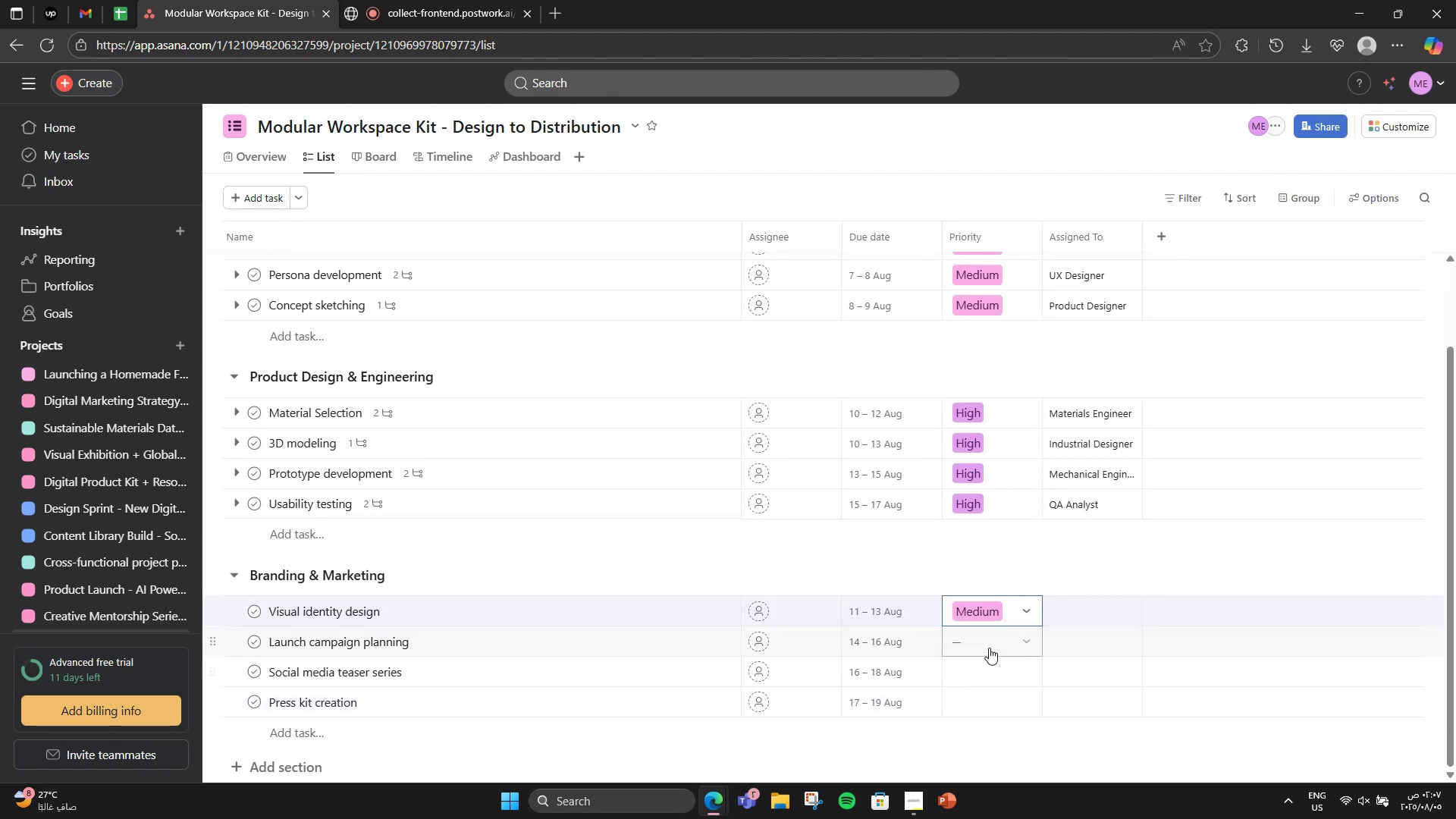 
left_click([987, 643])
 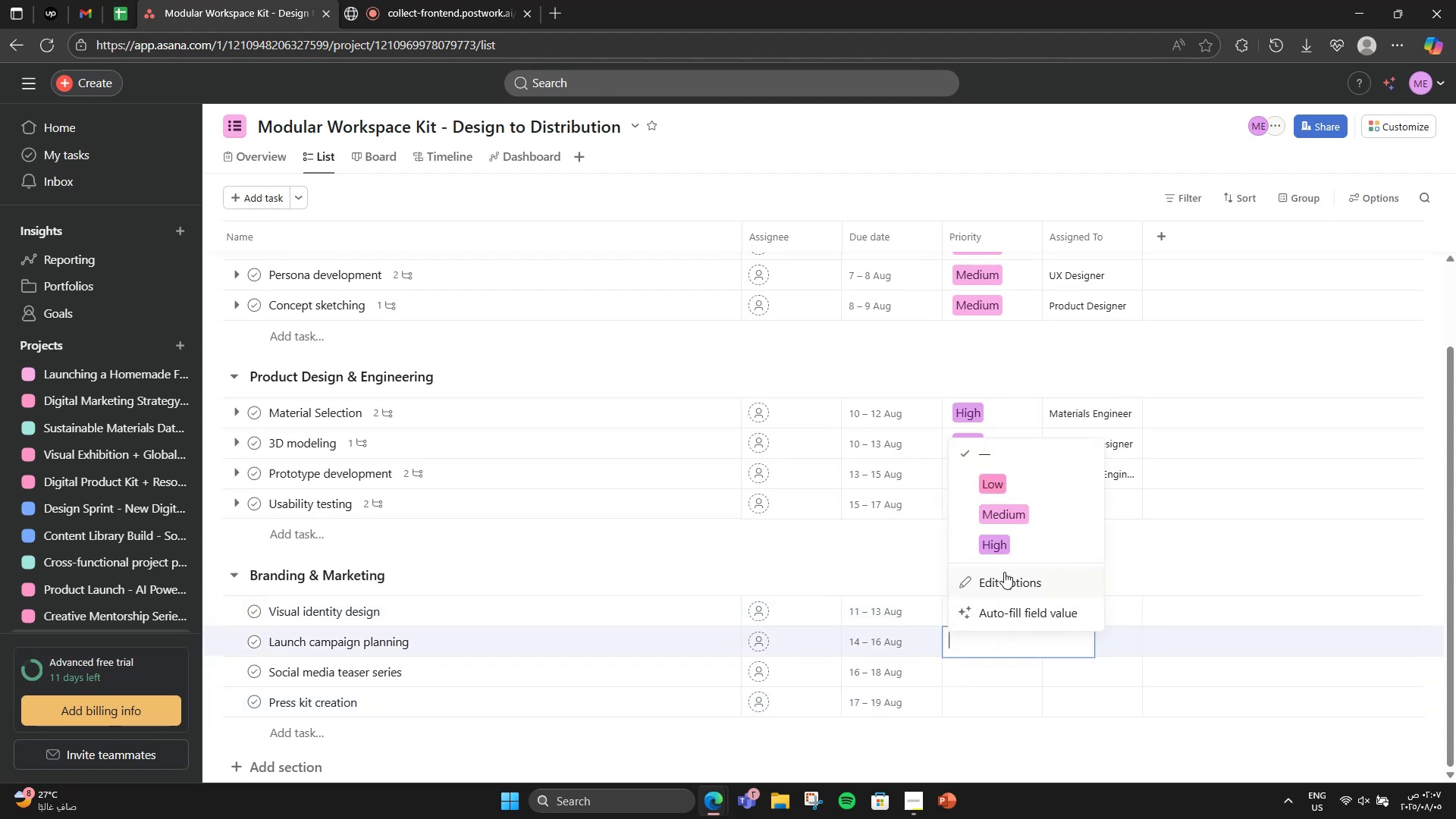 
left_click([1010, 553])
 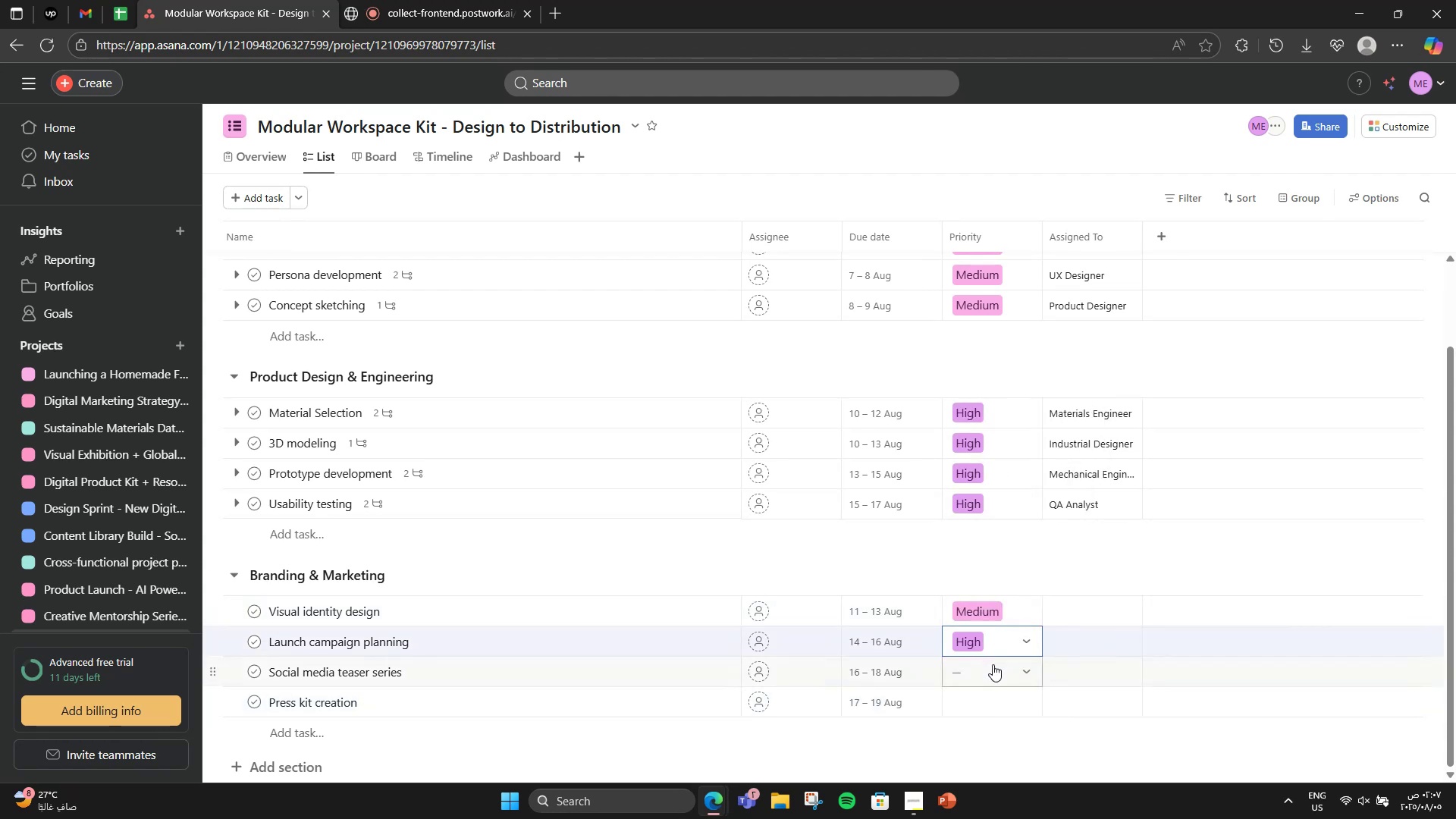 
left_click([993, 664])
 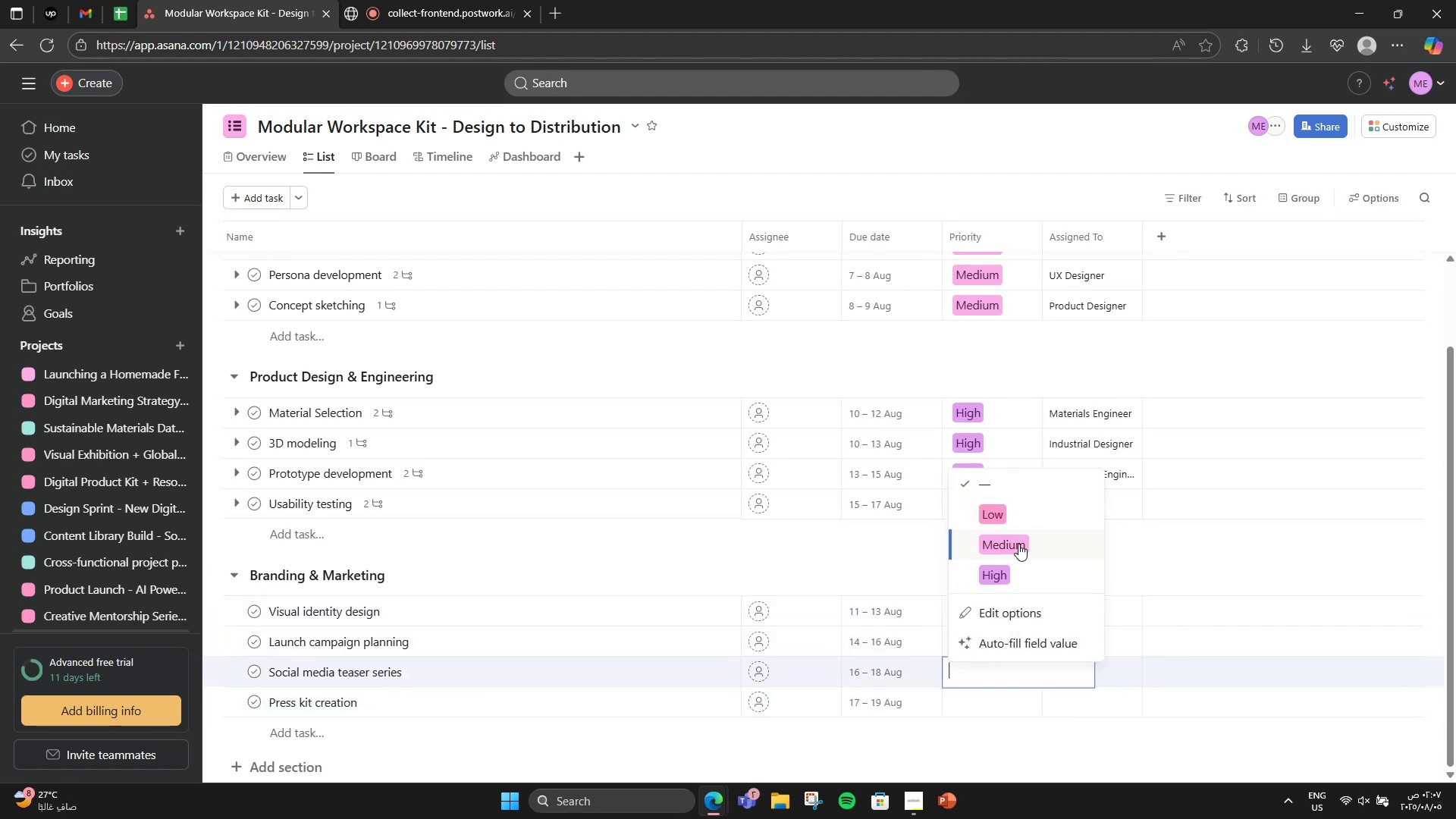 
left_click([1019, 542])
 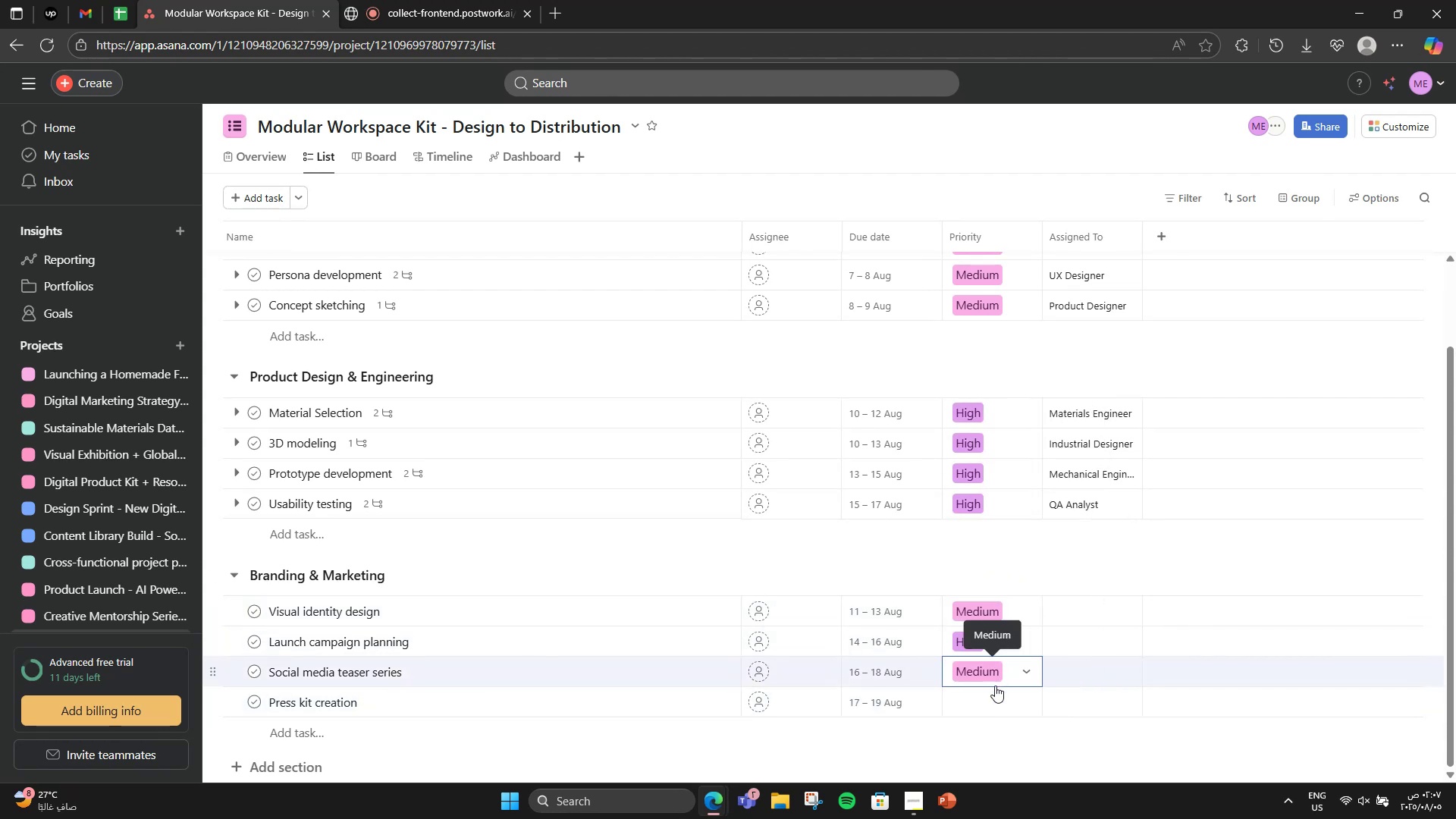 
left_click([989, 701])
 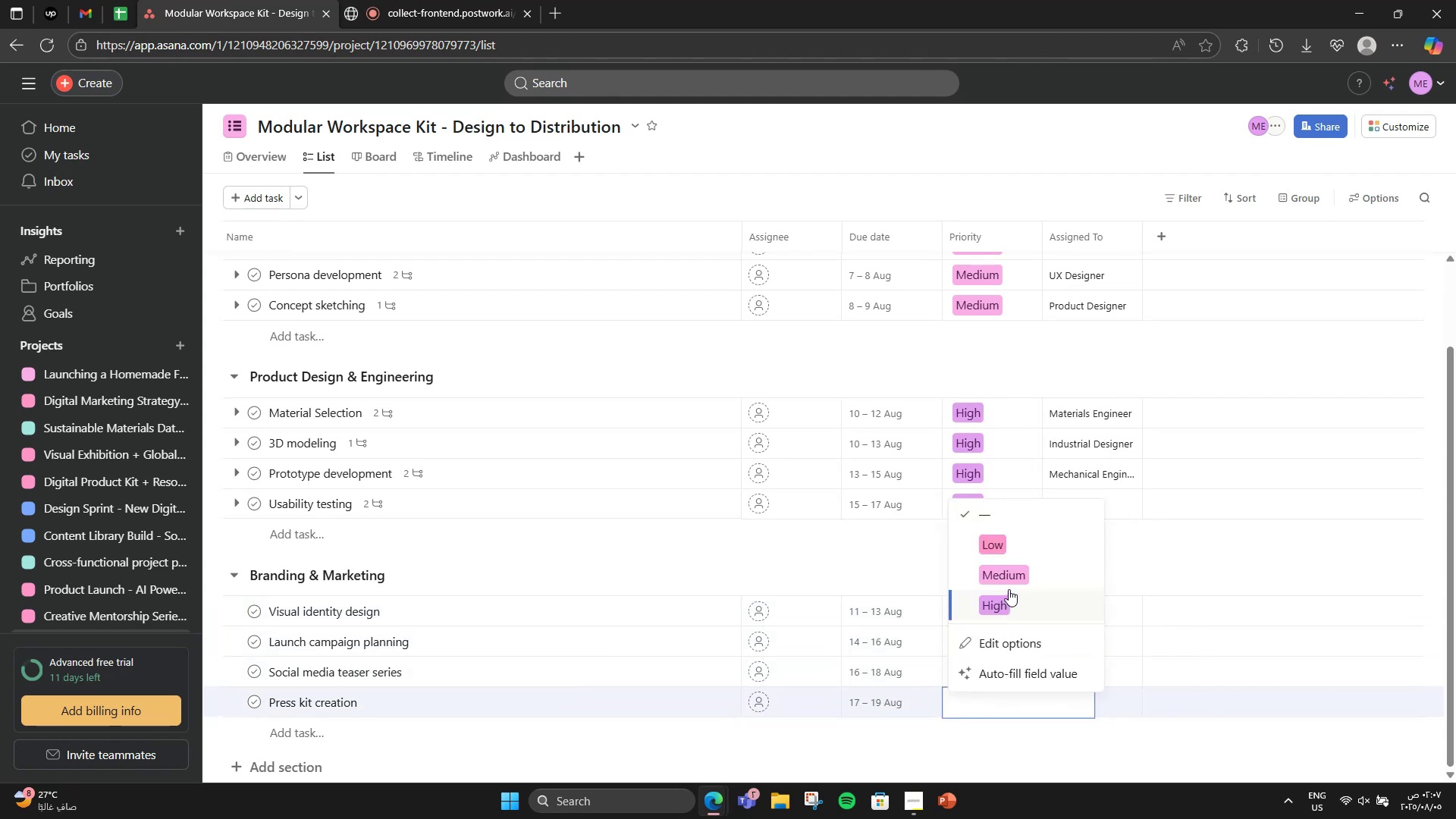 
left_click([1009, 577])
 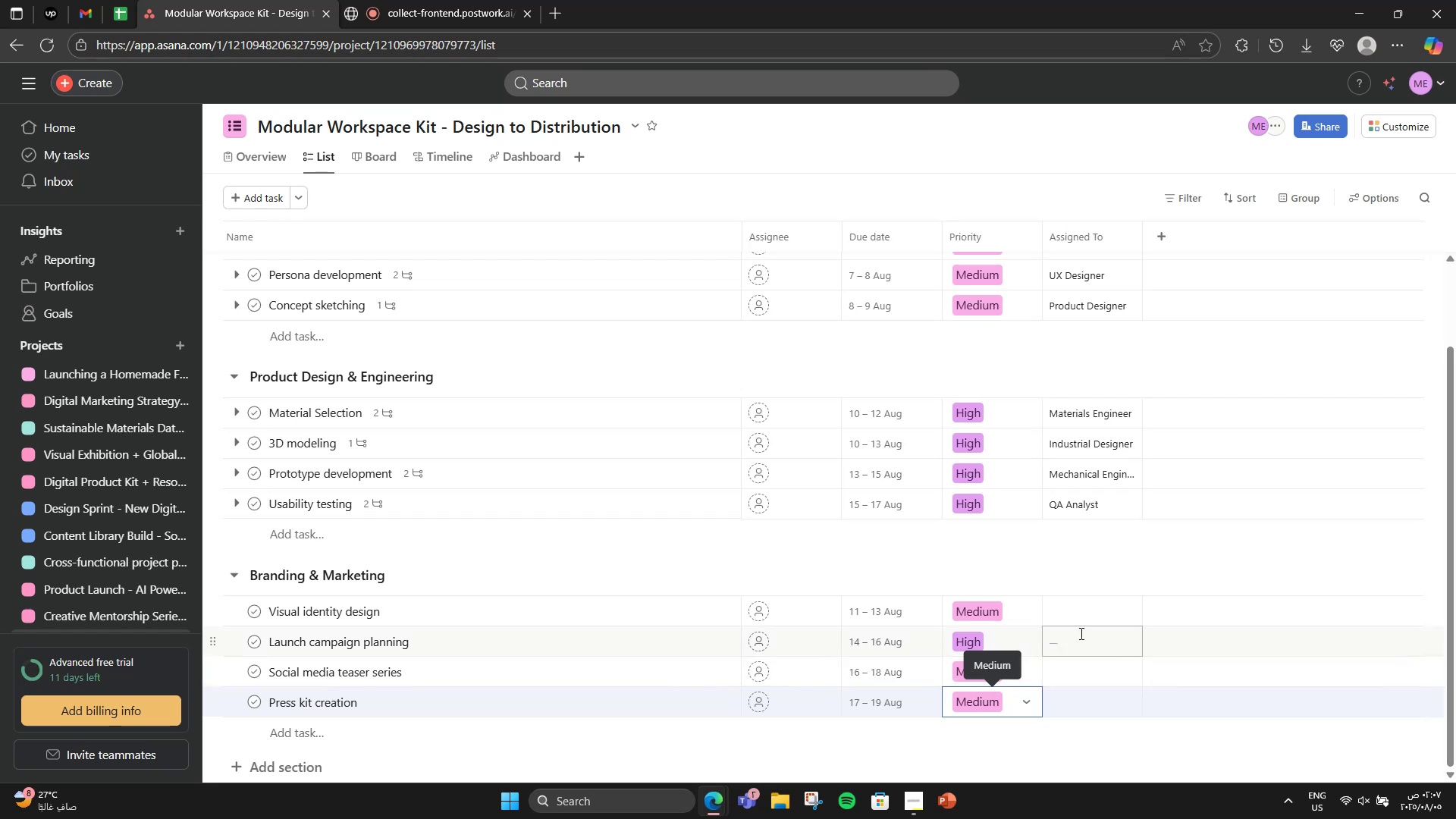 
left_click([1084, 609])
 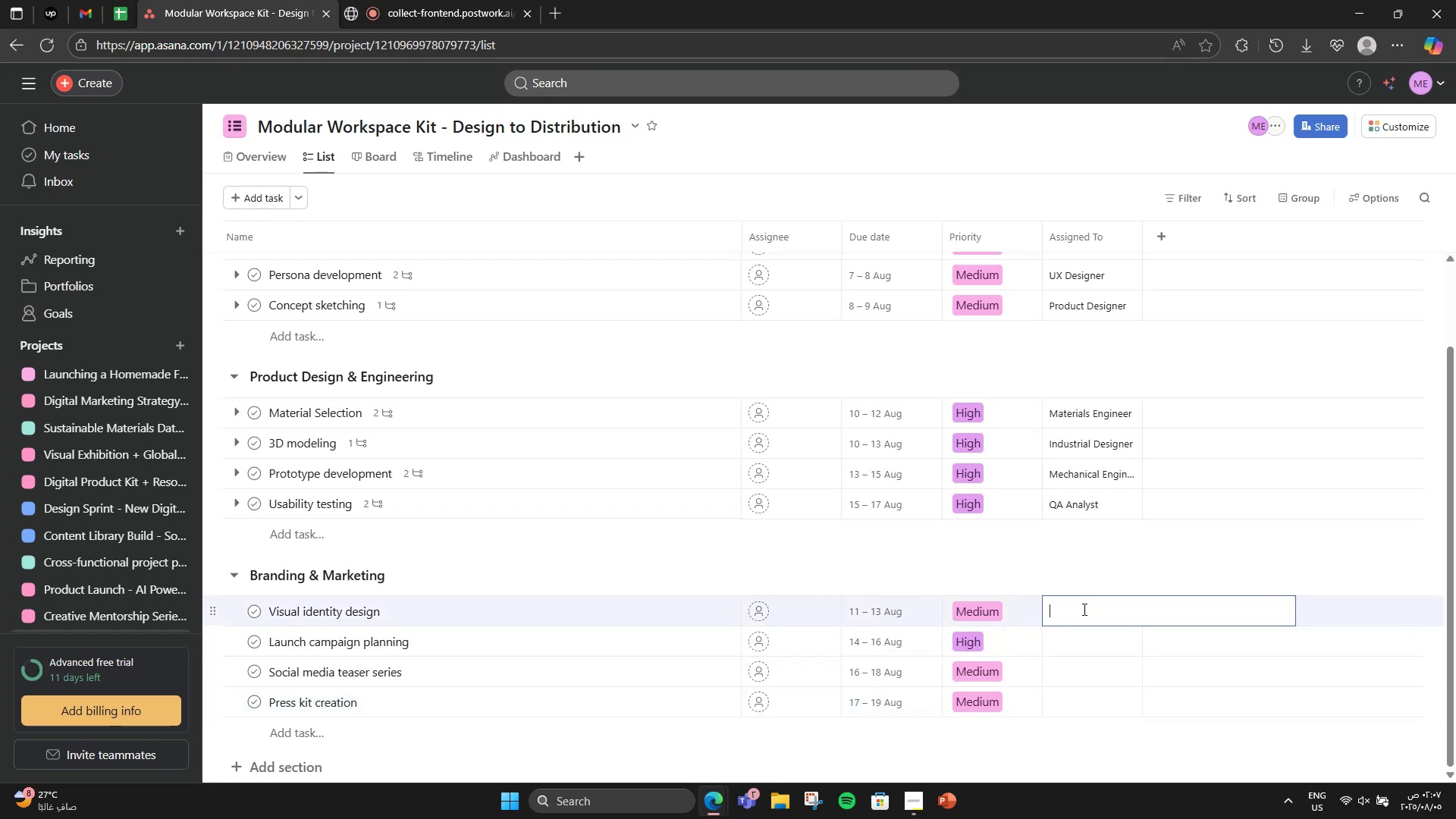 
type(Brand Designer )
key(Backspace)
 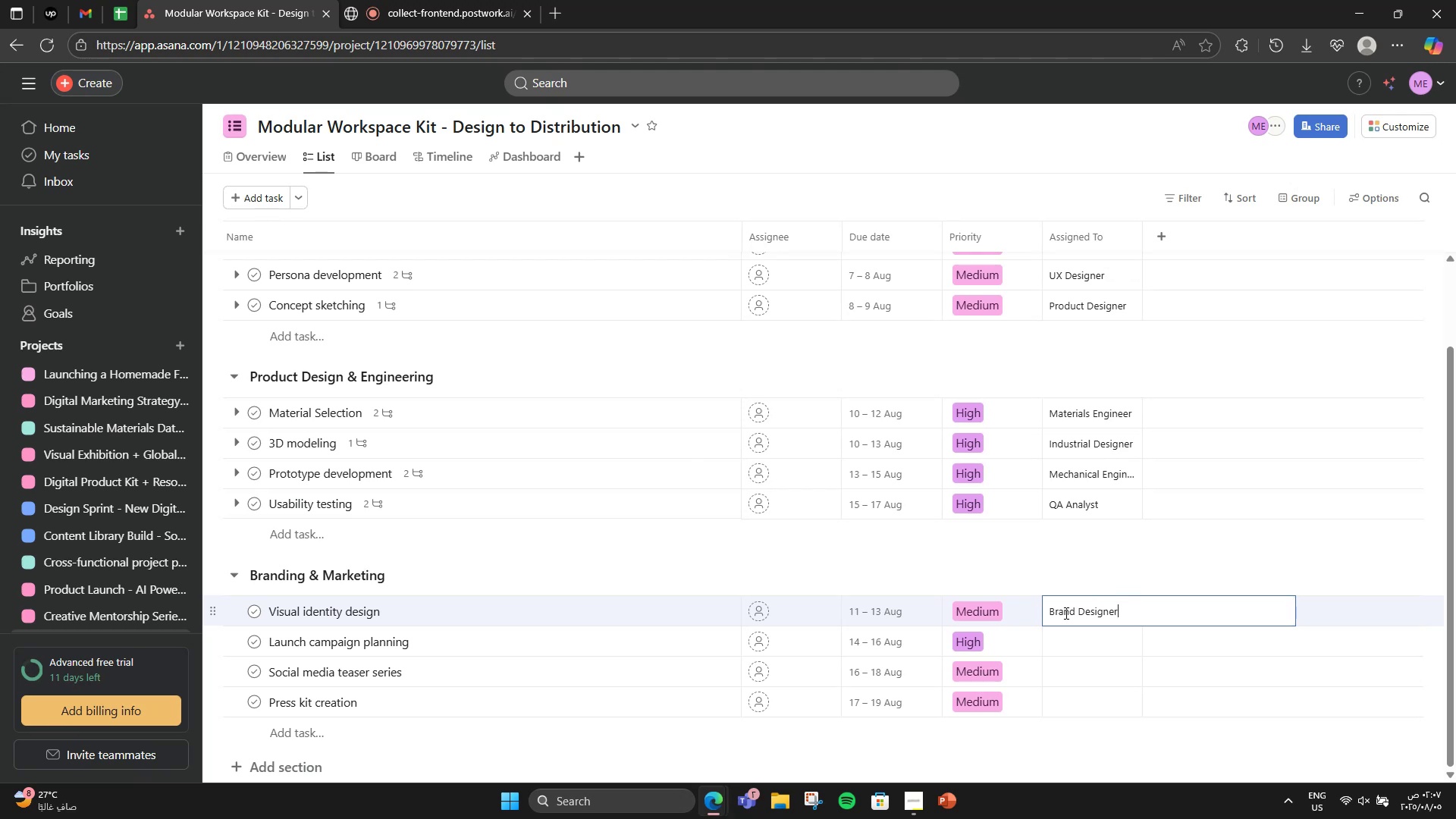 
left_click([1067, 631])
 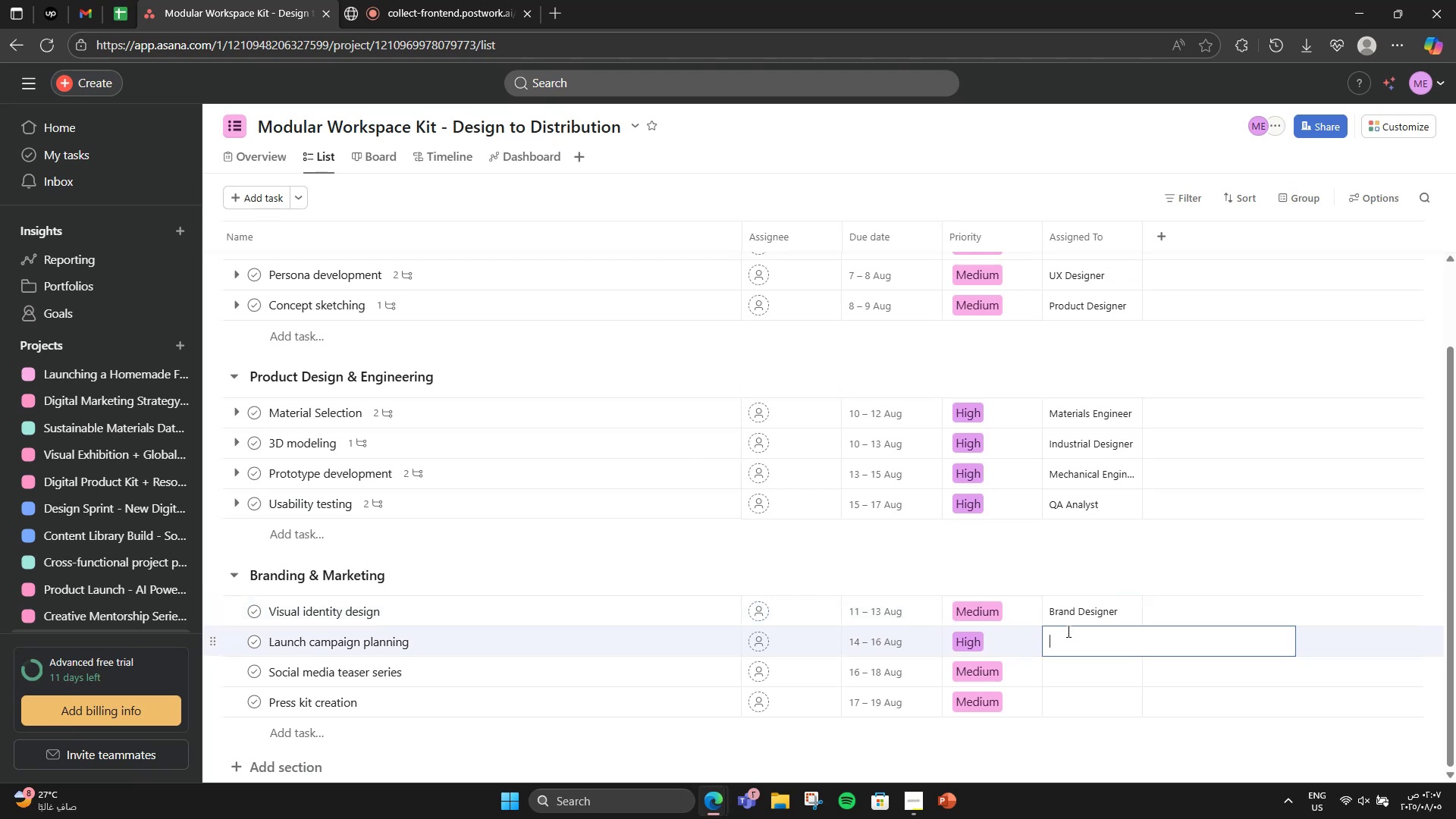 
type(Marketing Manager)
 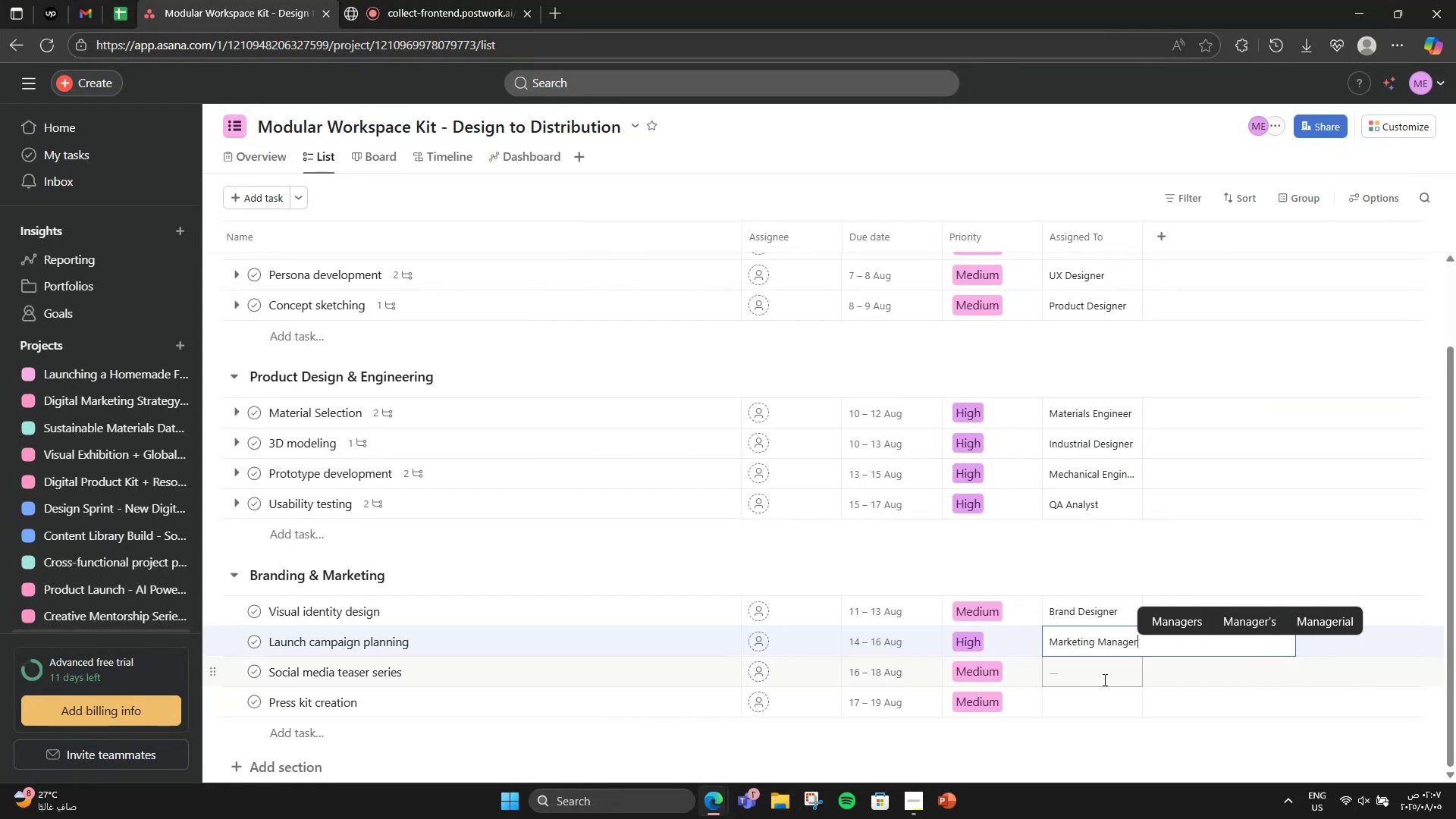 
left_click([1088, 683])
 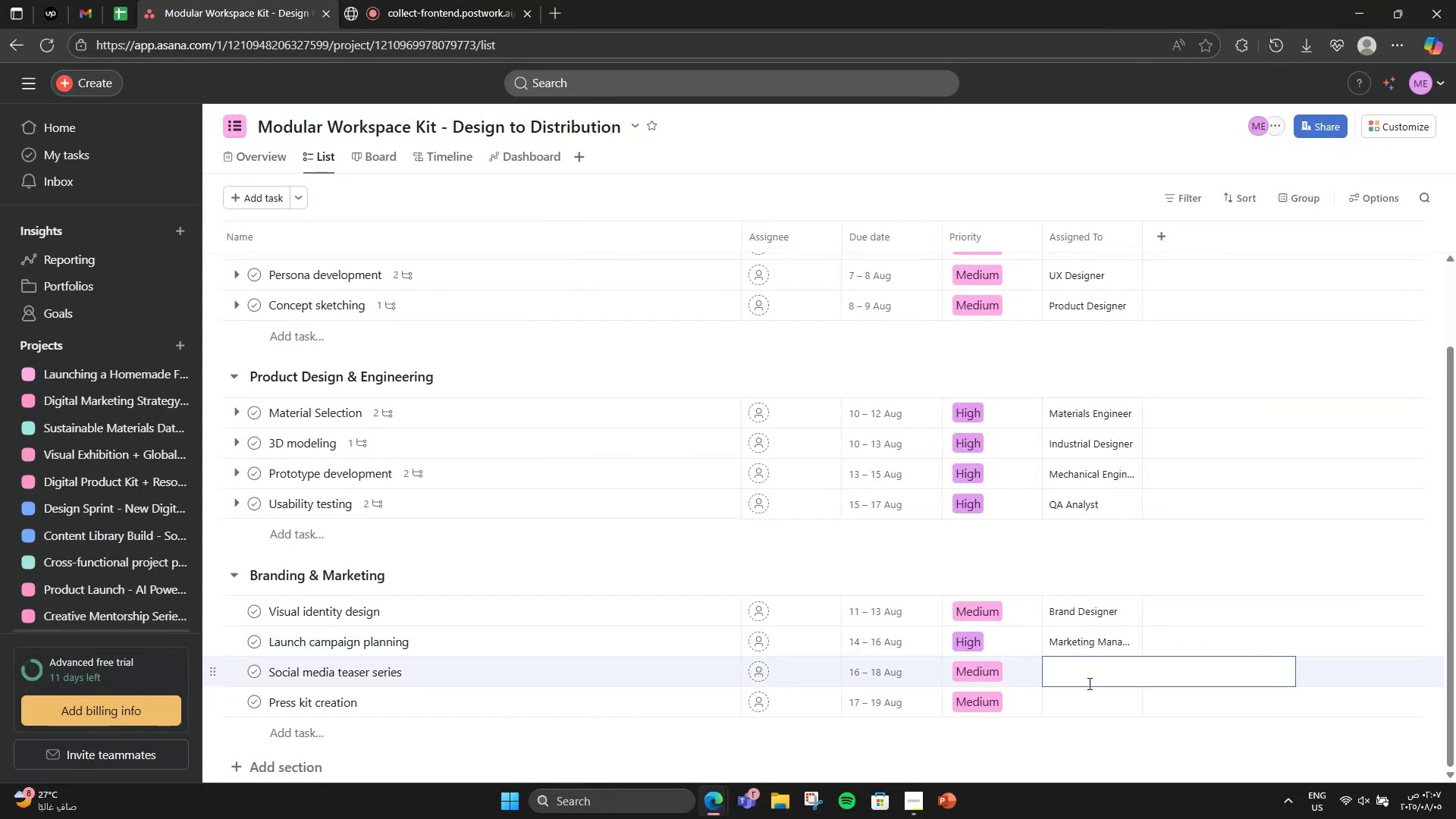 
type(Social Media Specialist)
 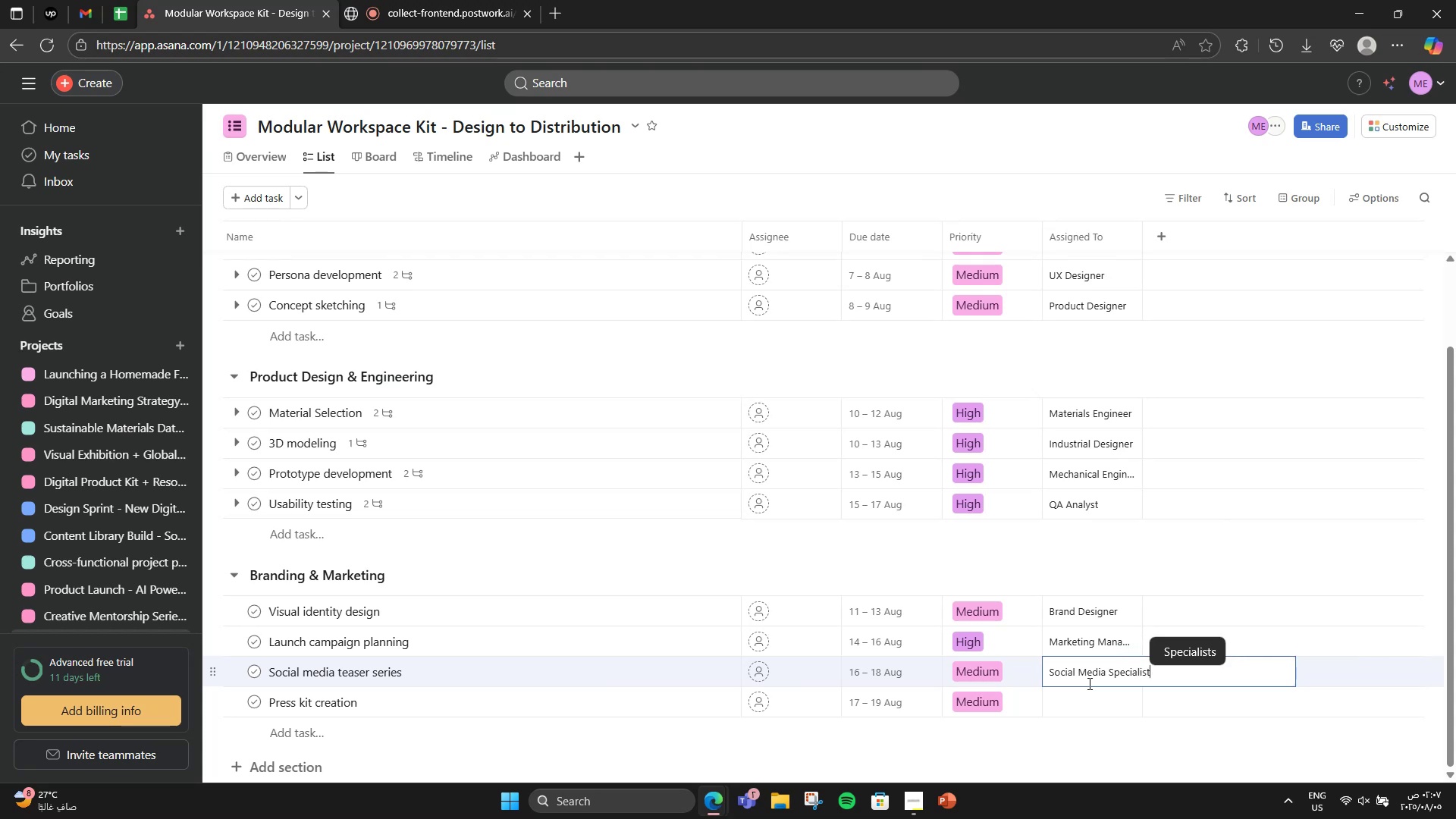 
scroll: coordinate [1085, 675], scroll_direction: down, amount: 1.0
 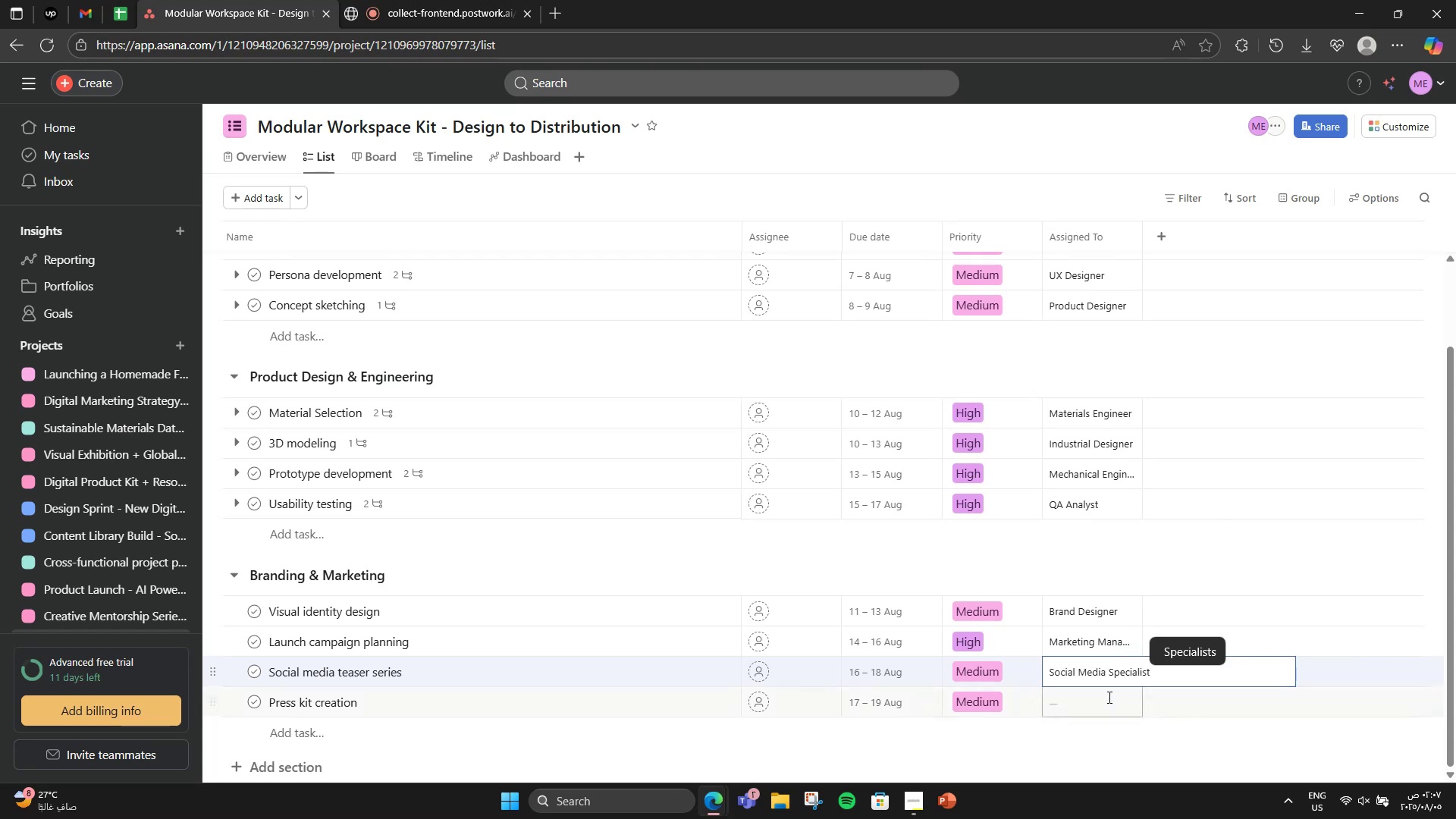 
left_click([1109, 701])
 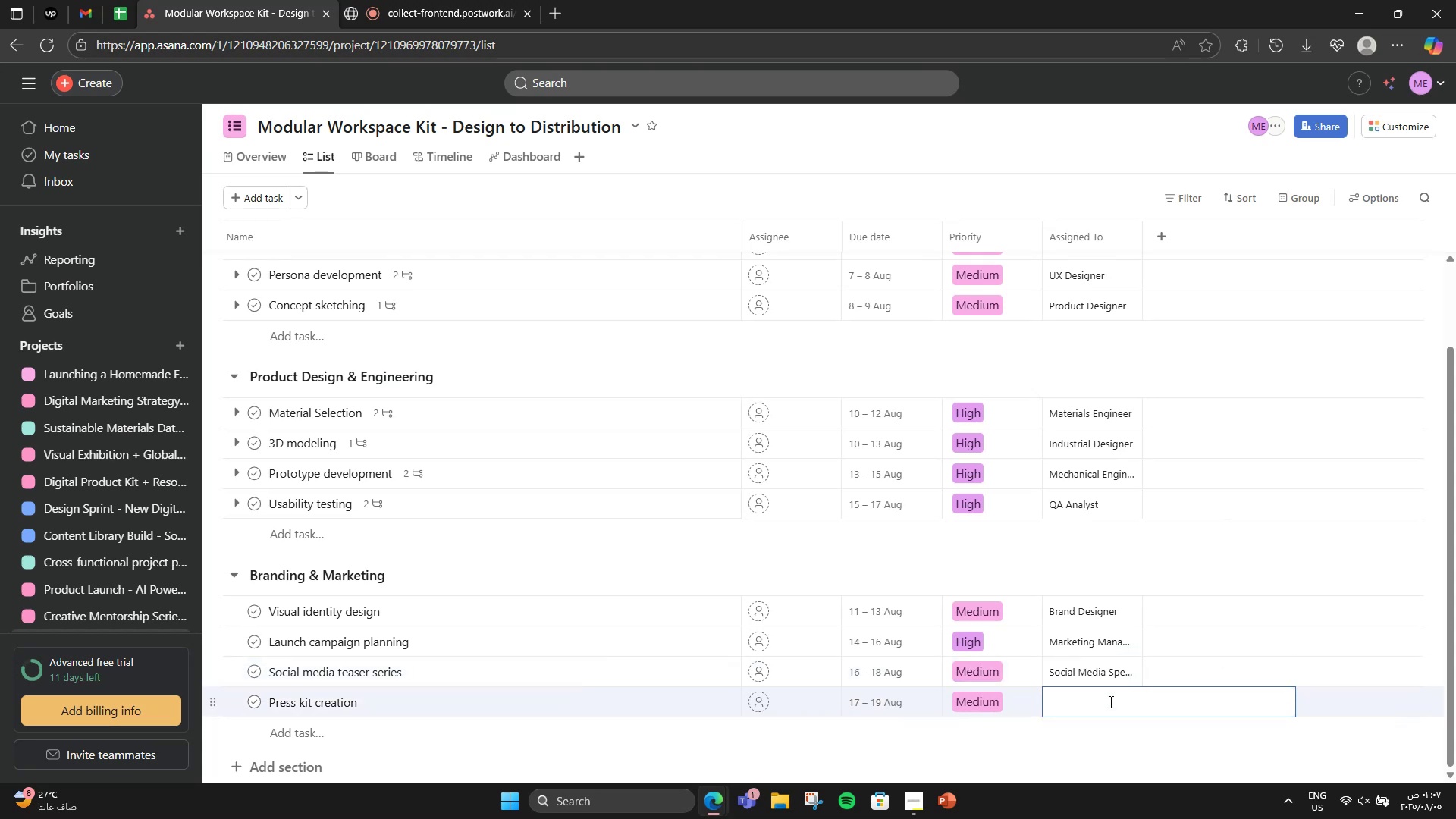 
type(PR Coordinator)
 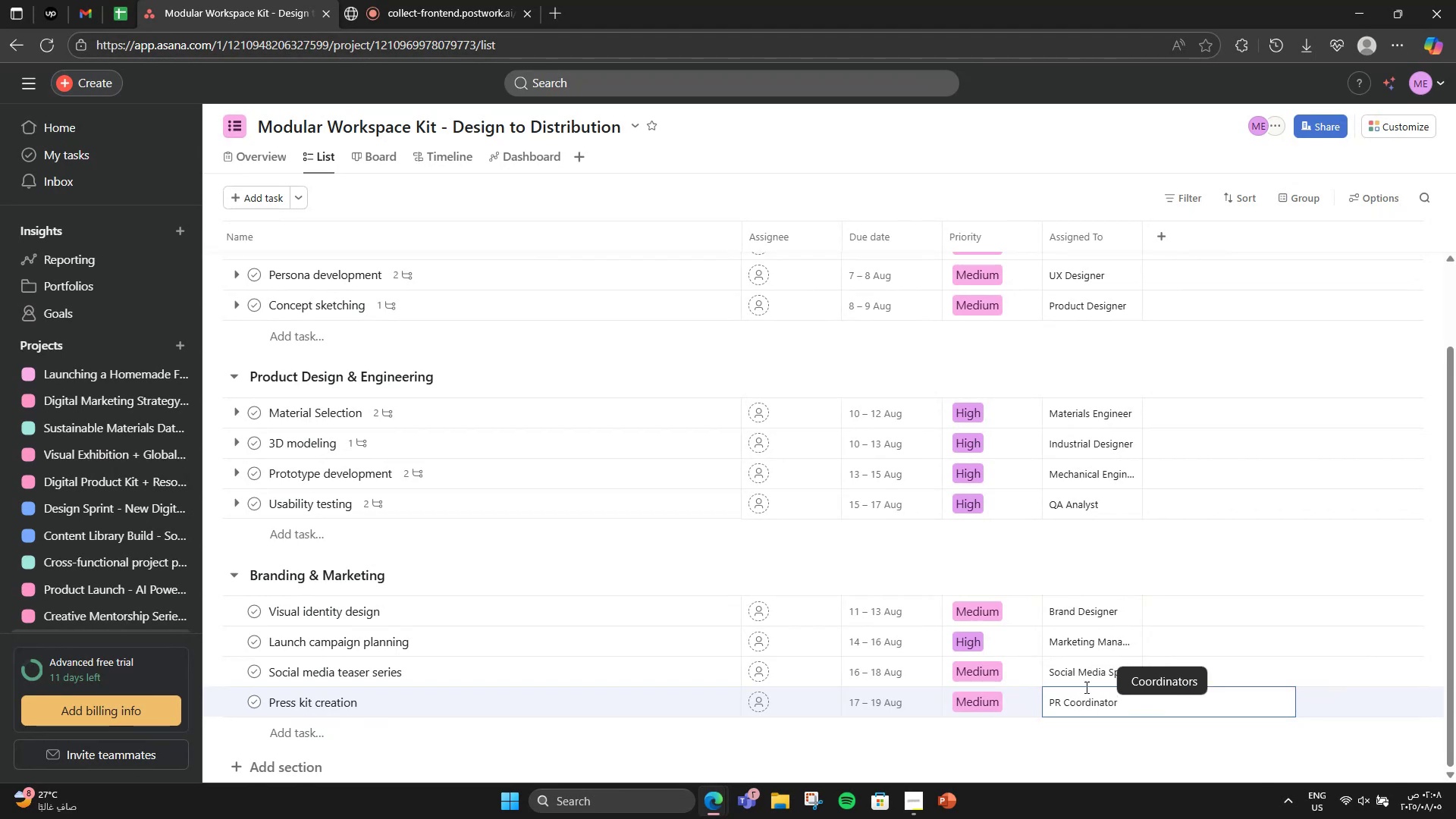 
left_click([714, 577])
 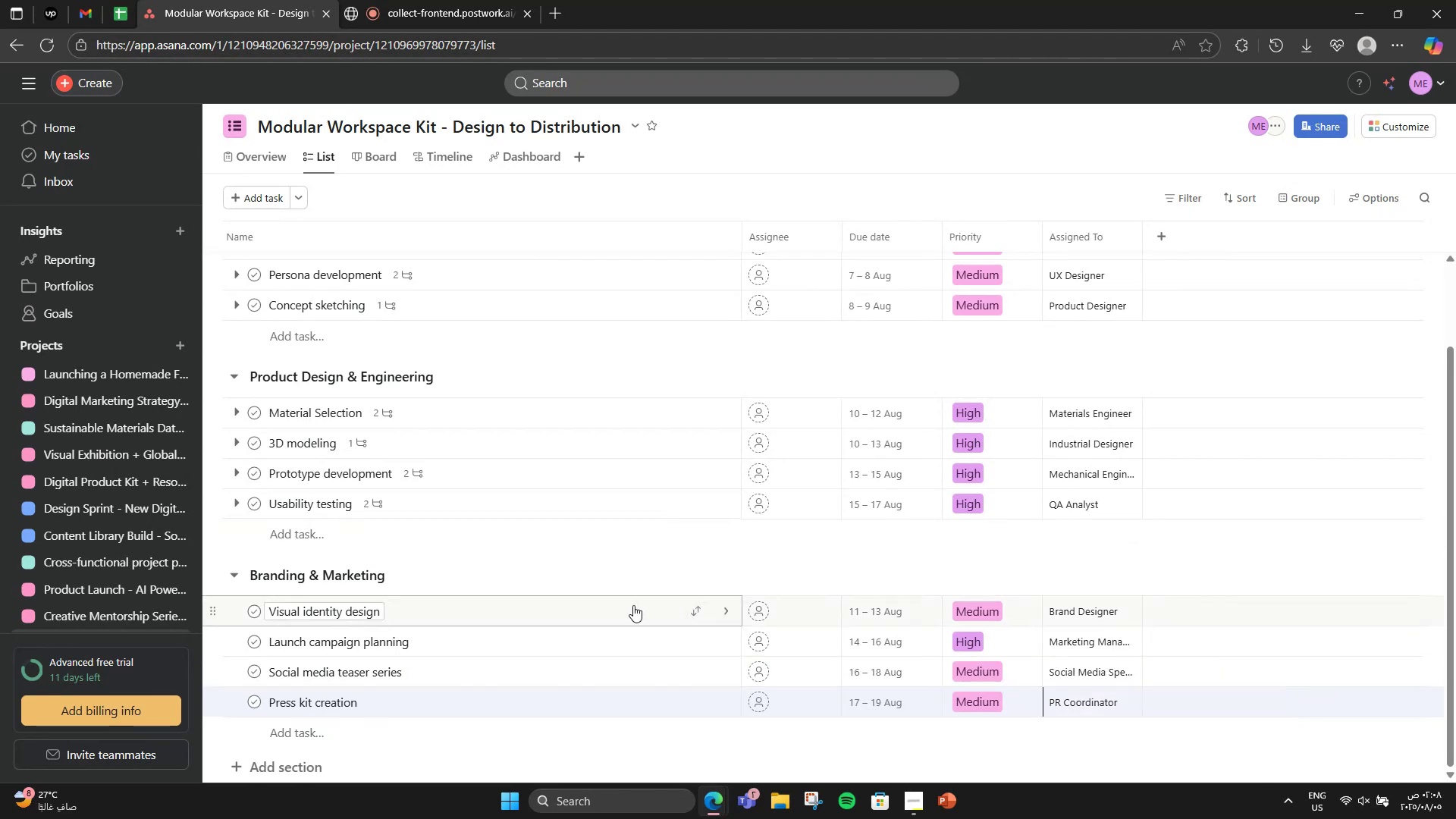 
left_click([633, 605])
 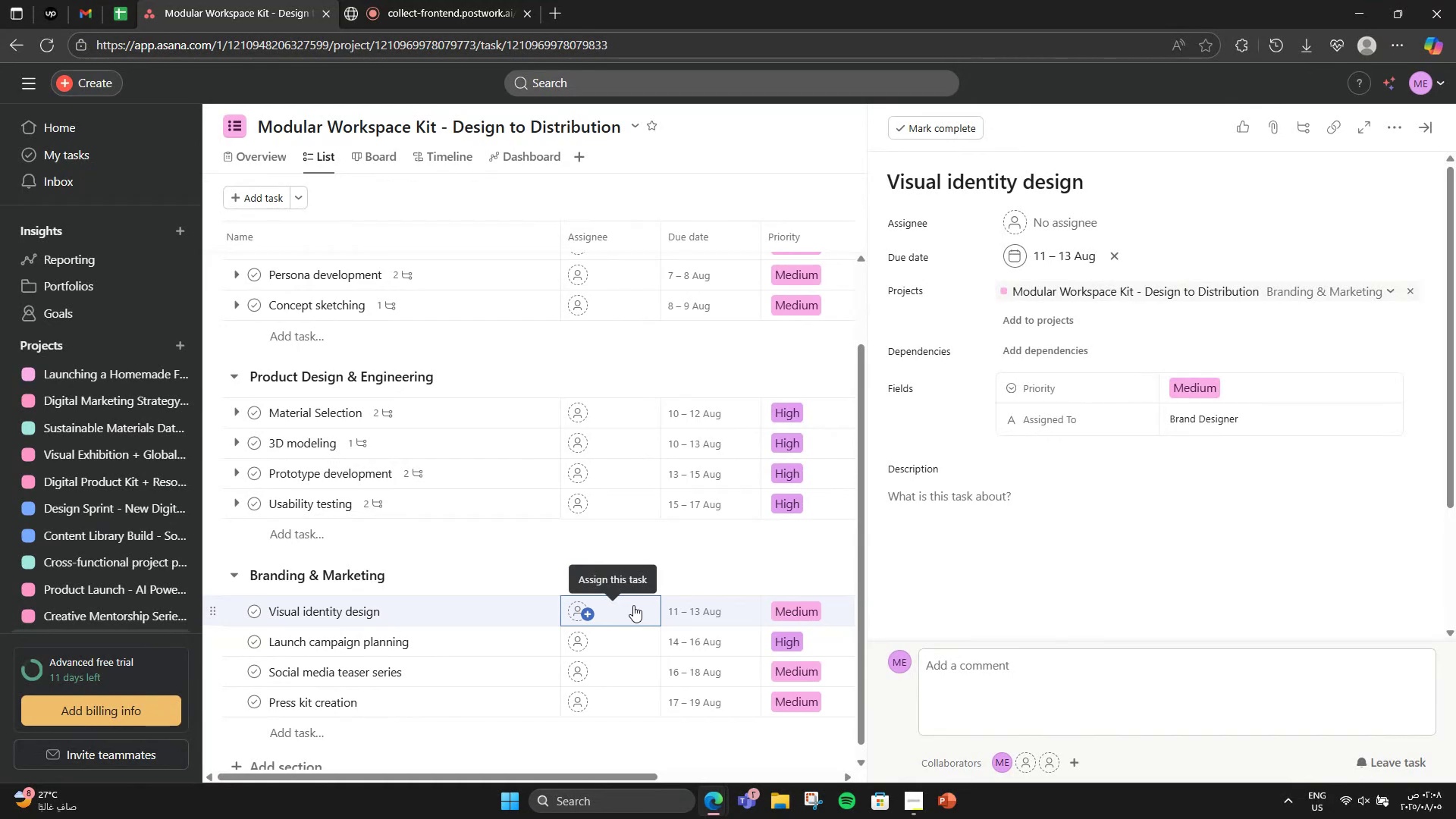 
scroll: coordinate [1077, 554], scroll_direction: down, amount: 4.0
 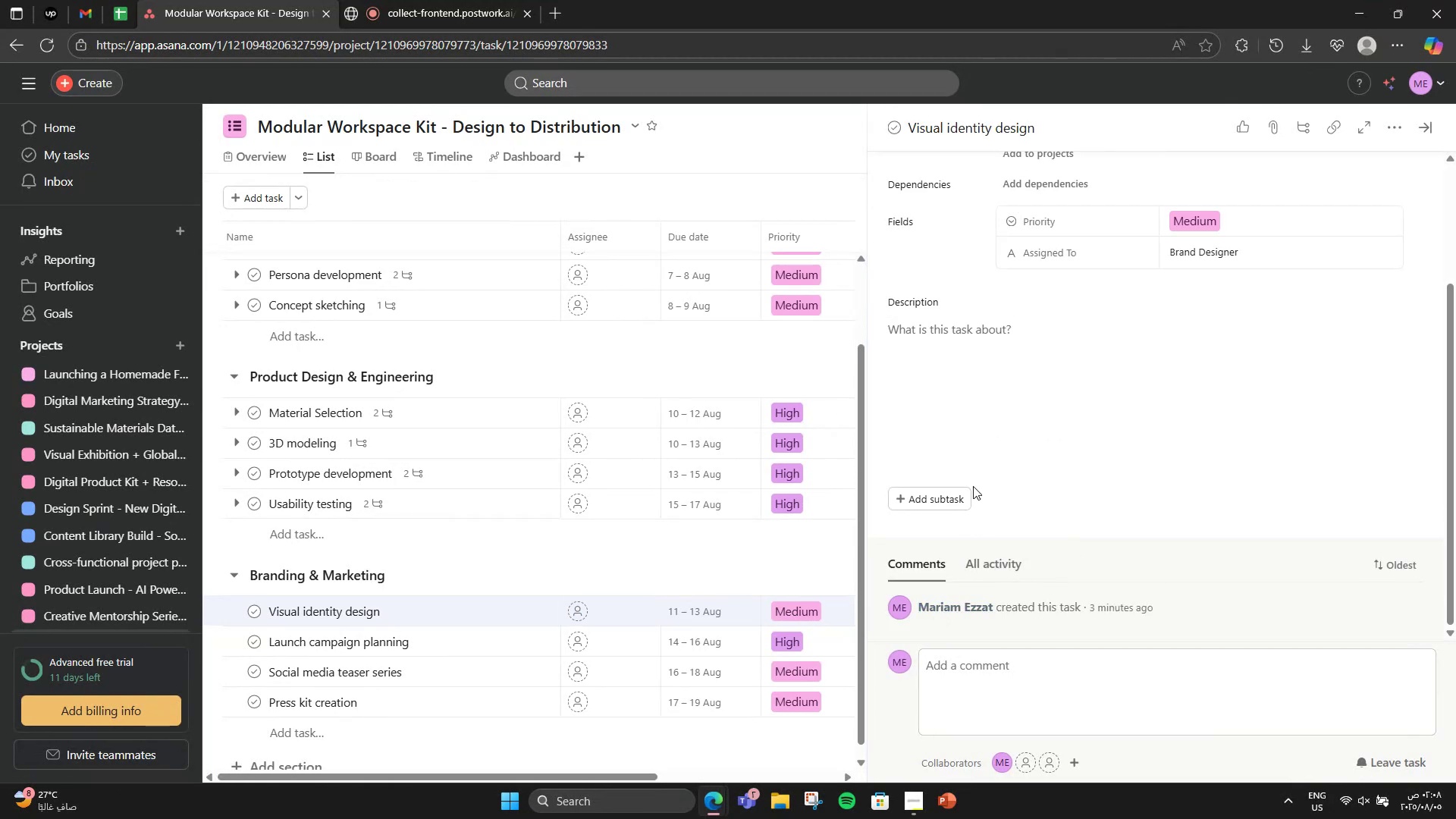 
left_click([962, 489])
 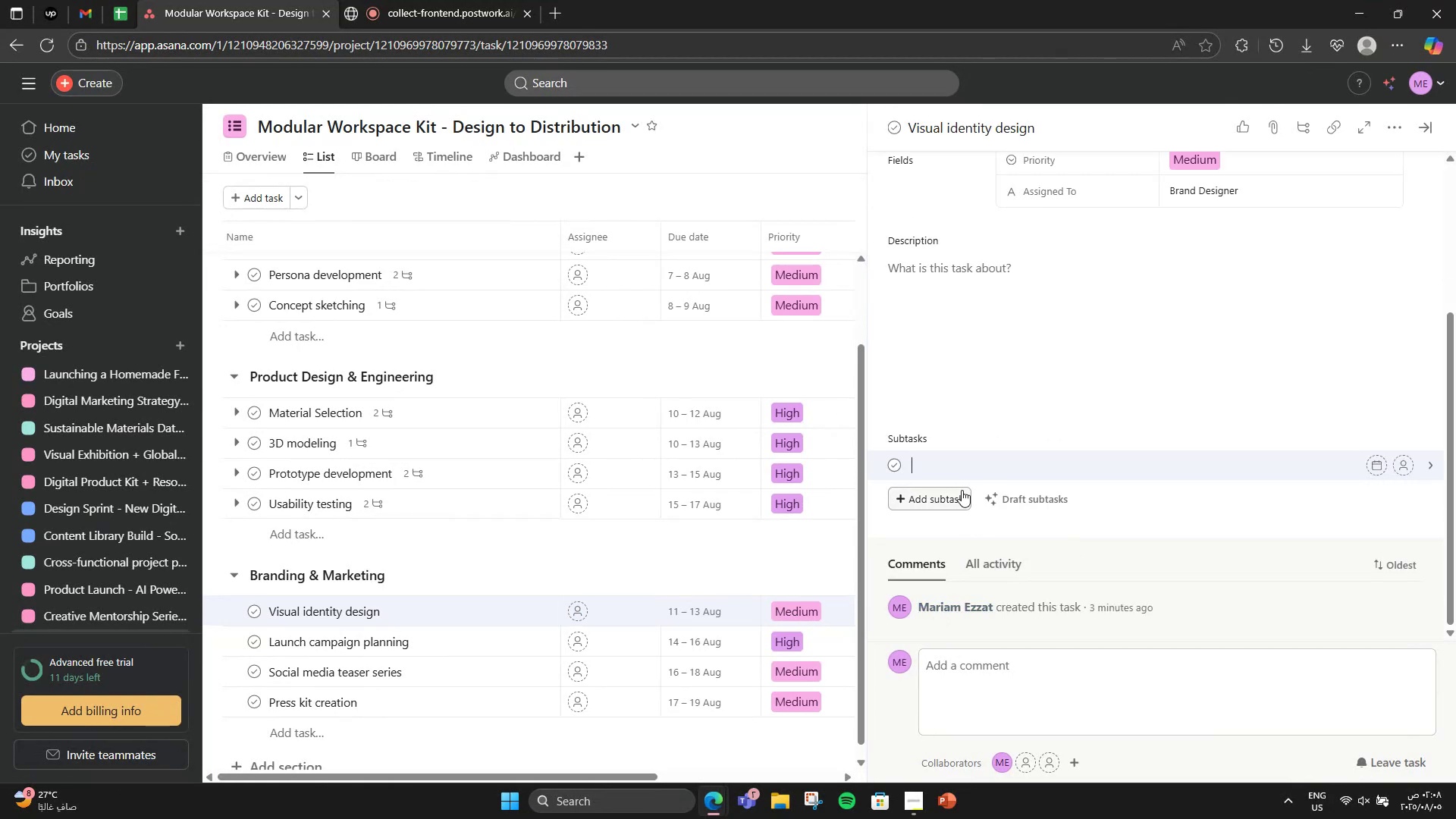 
type(Create logo, typo)
 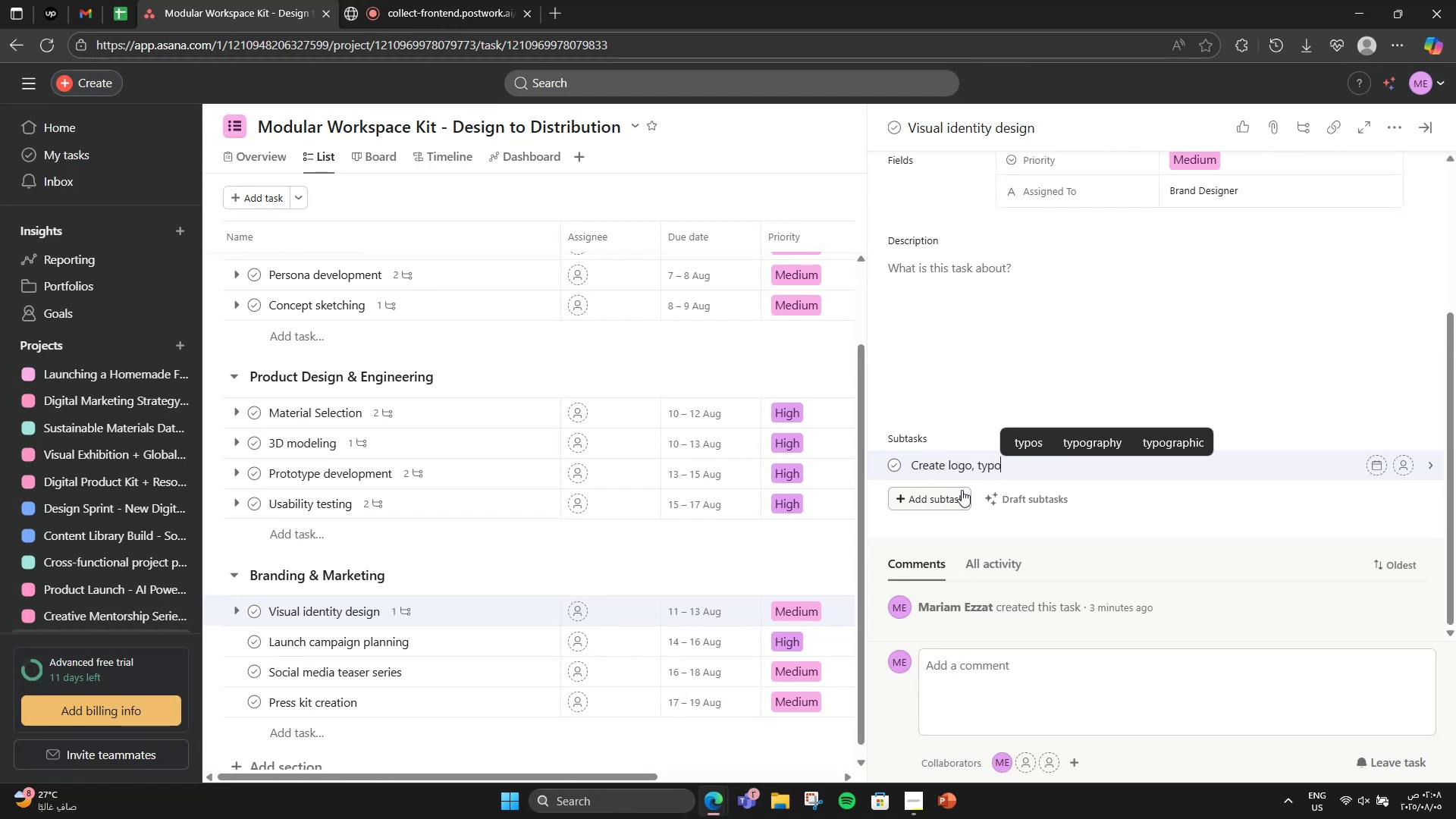 
type(grzphy)
key(Backspace)
key(Backspace)
key(Backspace)
key(Backspace)
key(Backspace)
type(raphy, and color )
 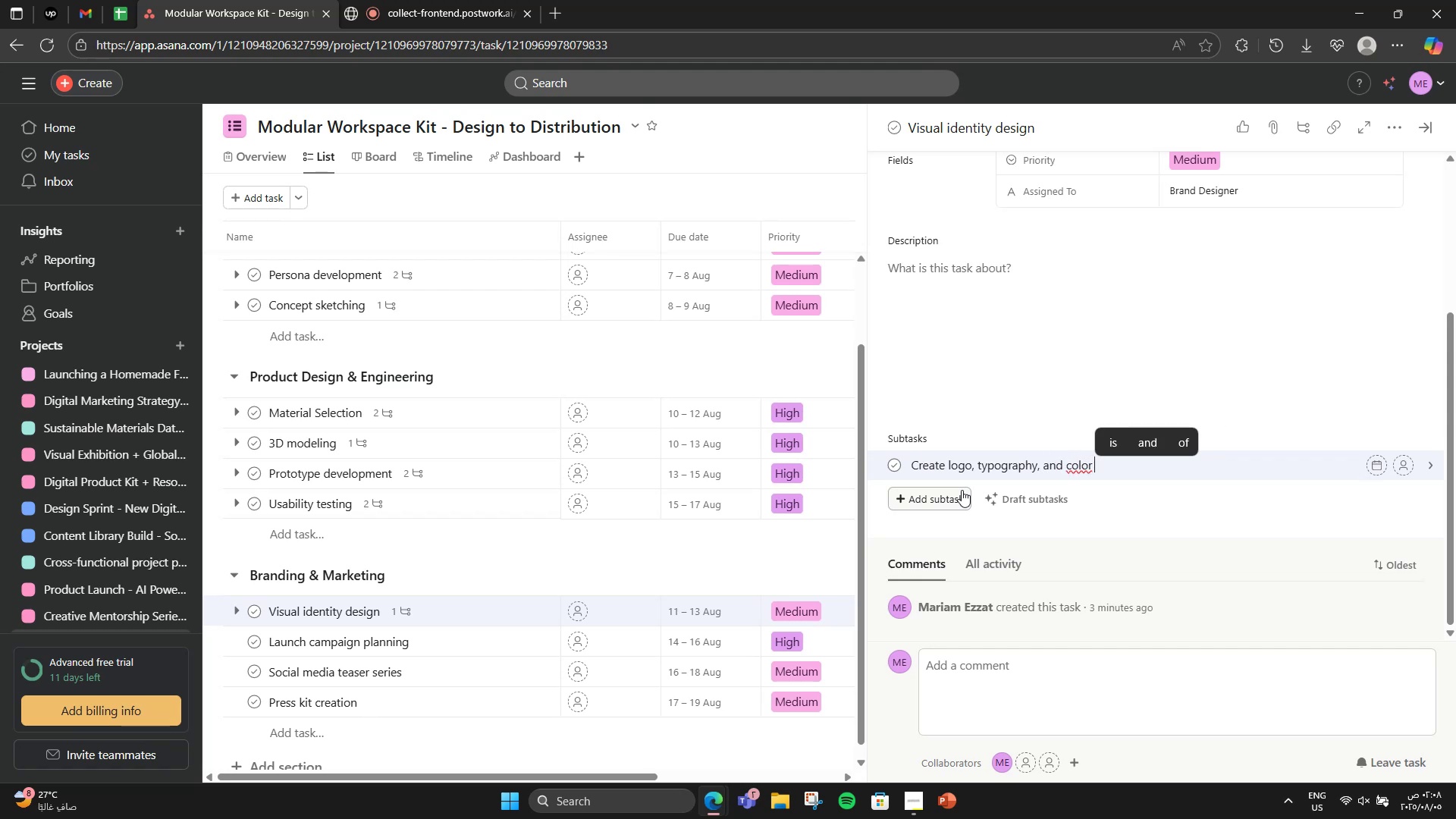 
type(scheme)
 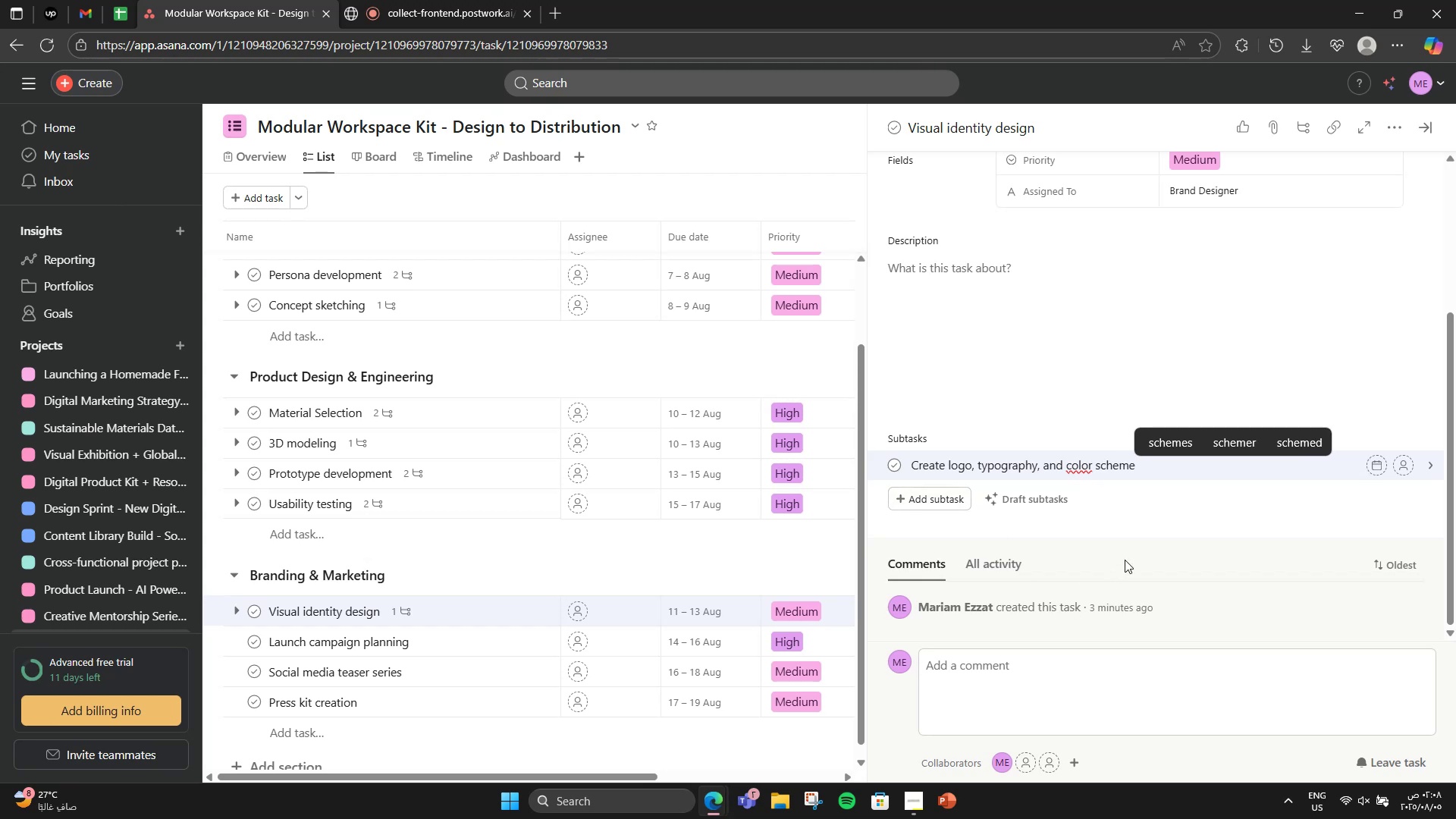 
left_click([1077, 468])
 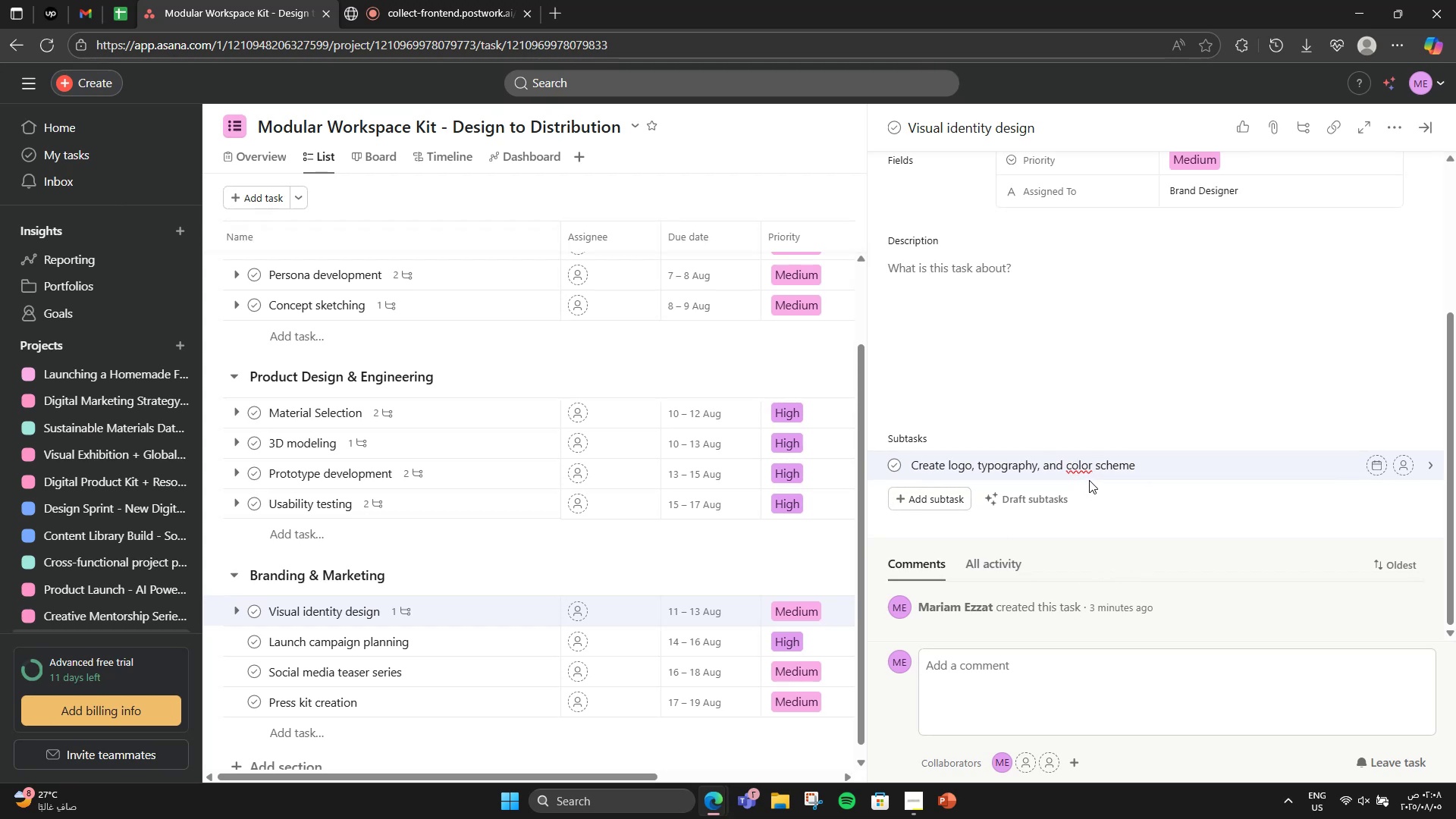 
right_click([1075, 470])
 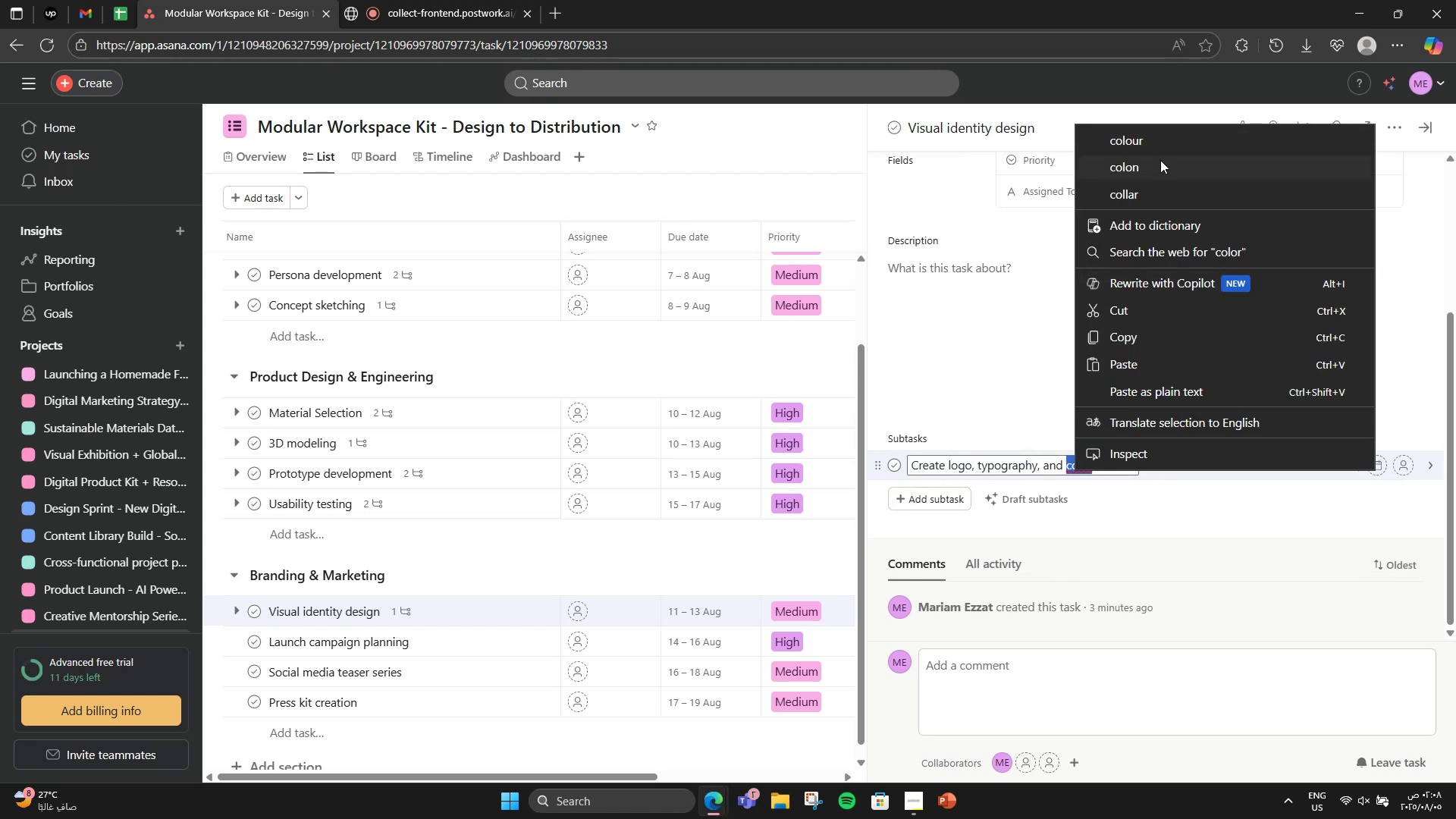 
left_click([1160, 147])
 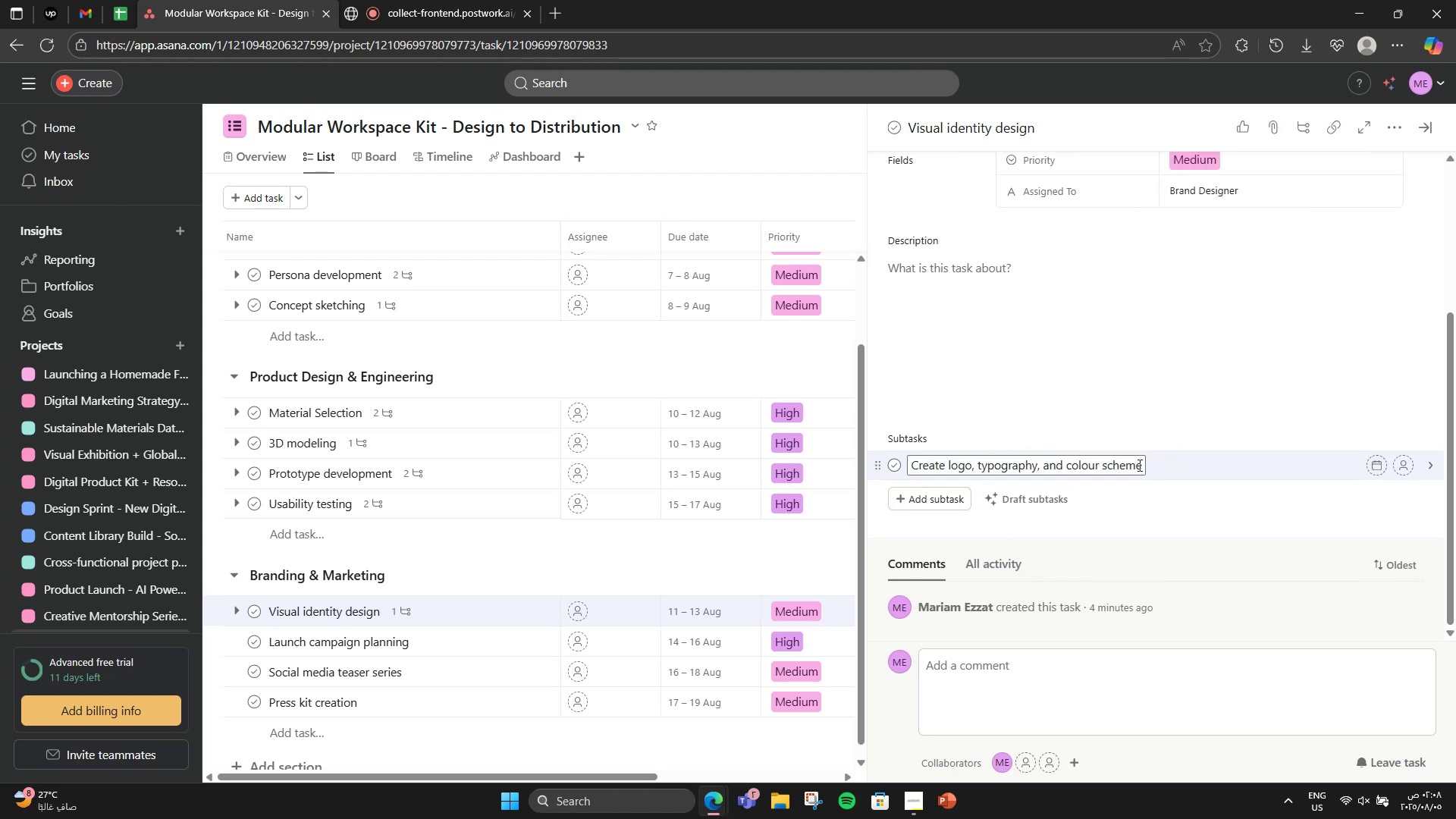 
left_click([1158, 473])
 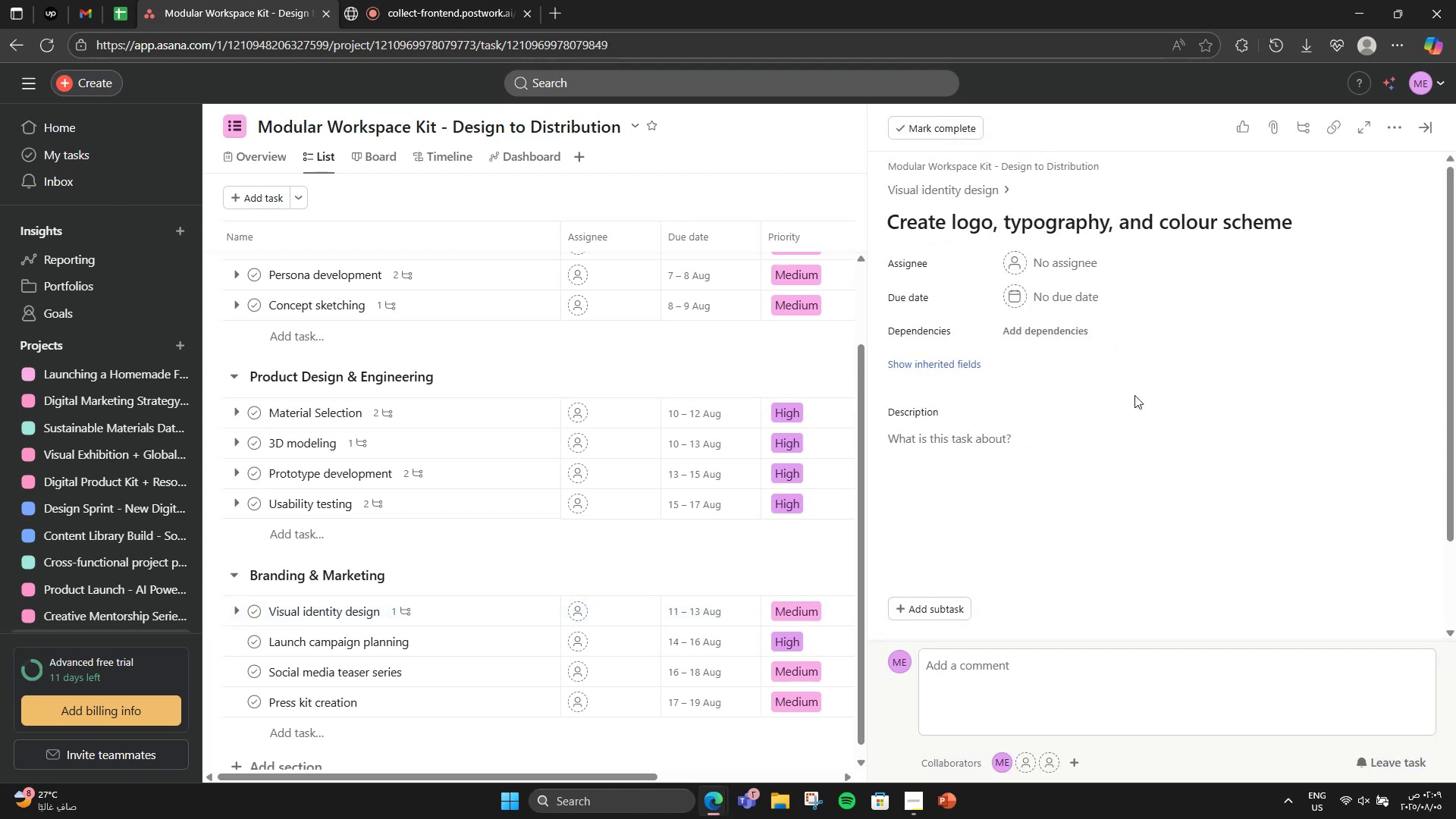 
scroll: coordinate [1103, 395], scroll_direction: down, amount: 4.0
 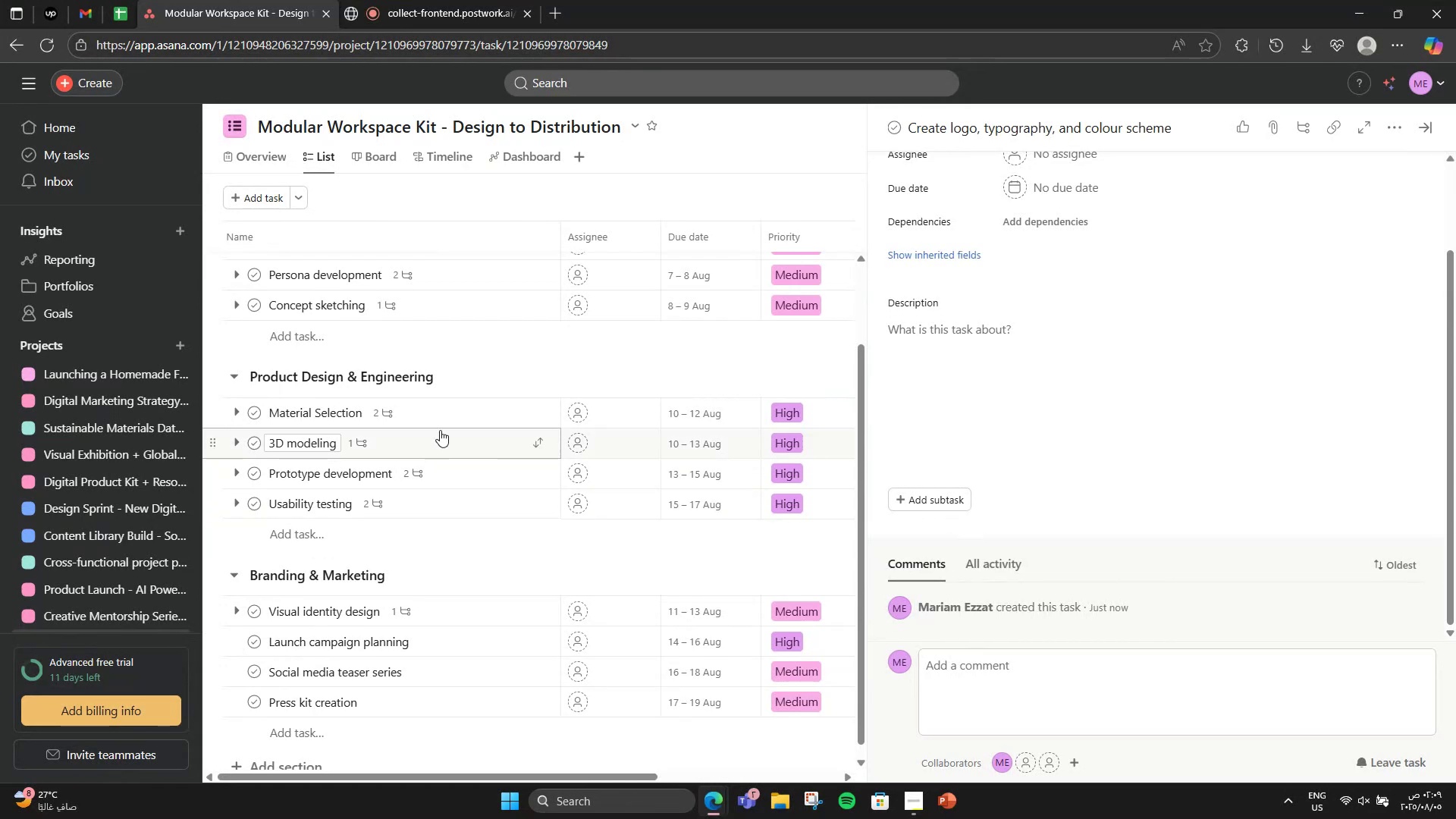 
left_click([451, 612])
 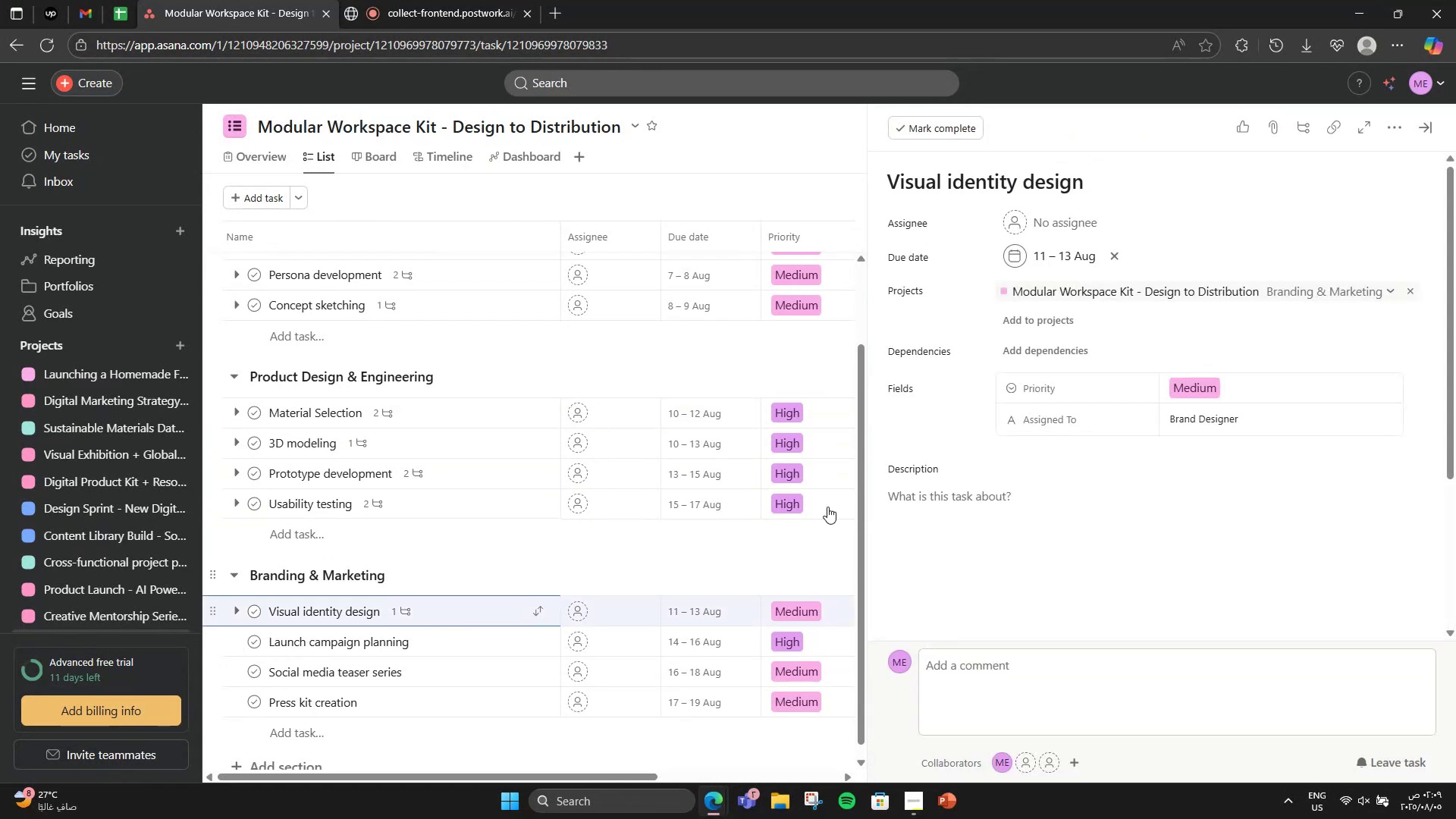 
scroll: coordinate [1084, 409], scroll_direction: down, amount: 4.0
 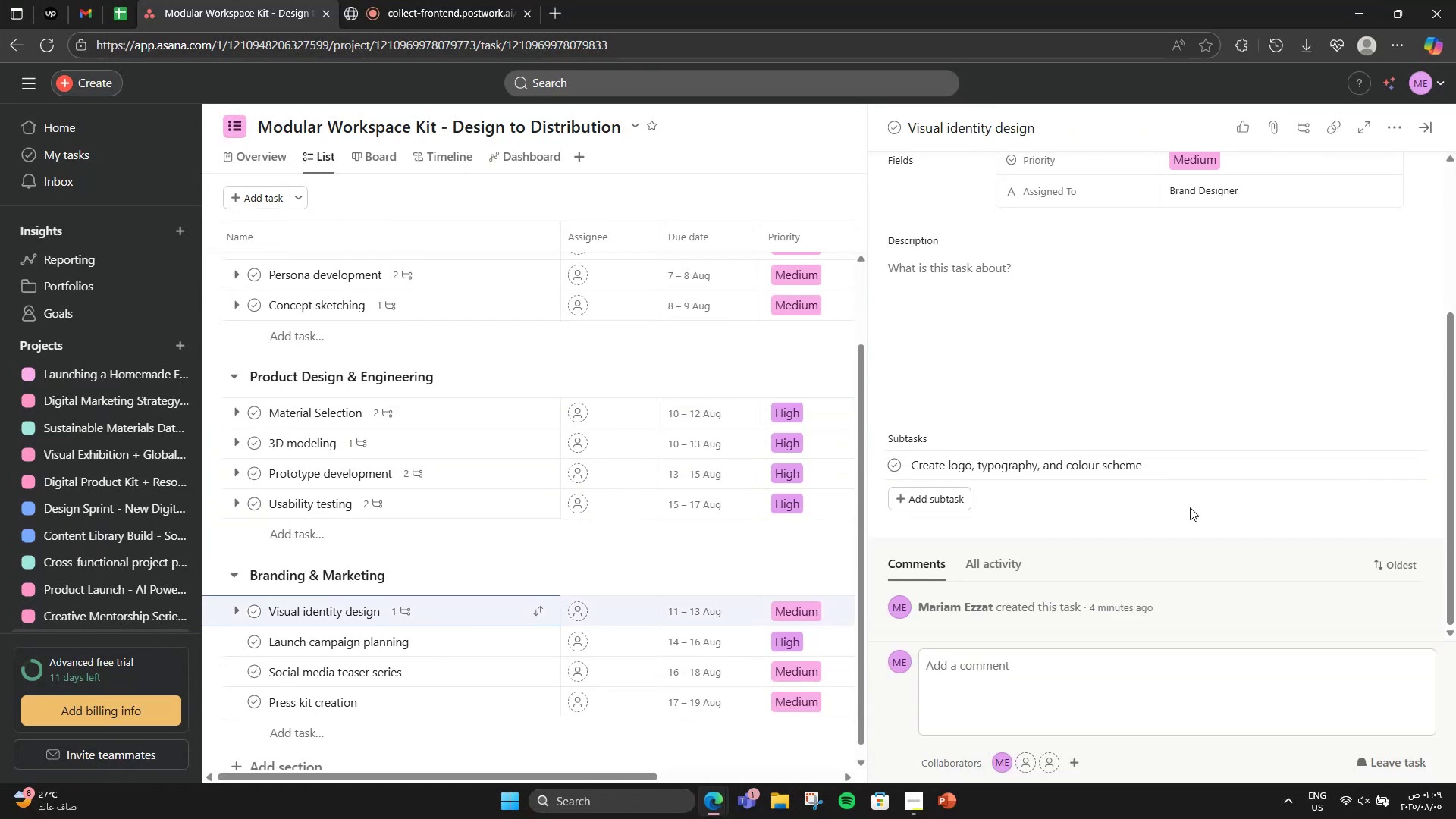 
left_click([952, 491])
 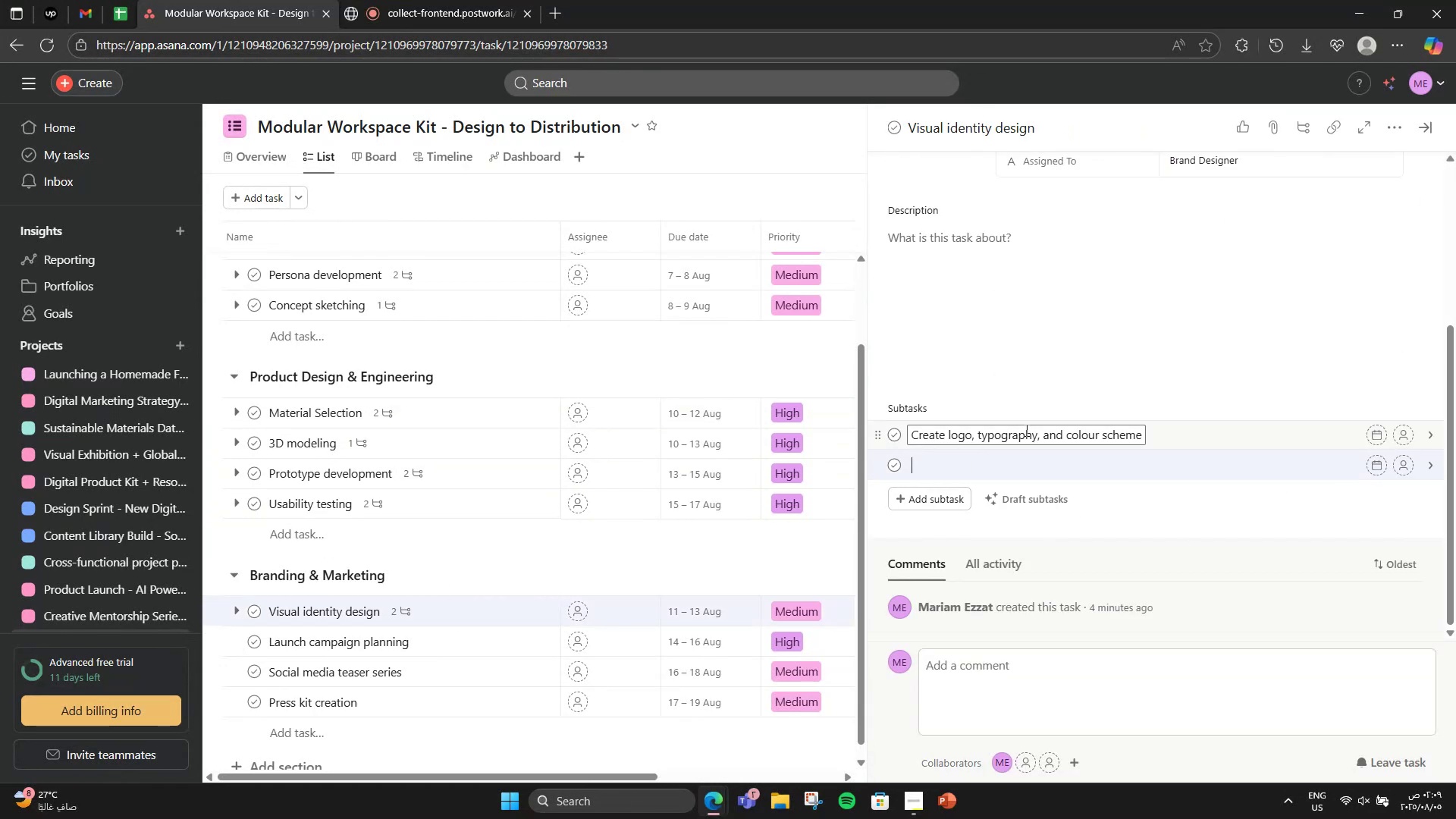 
type(Define channels ())
 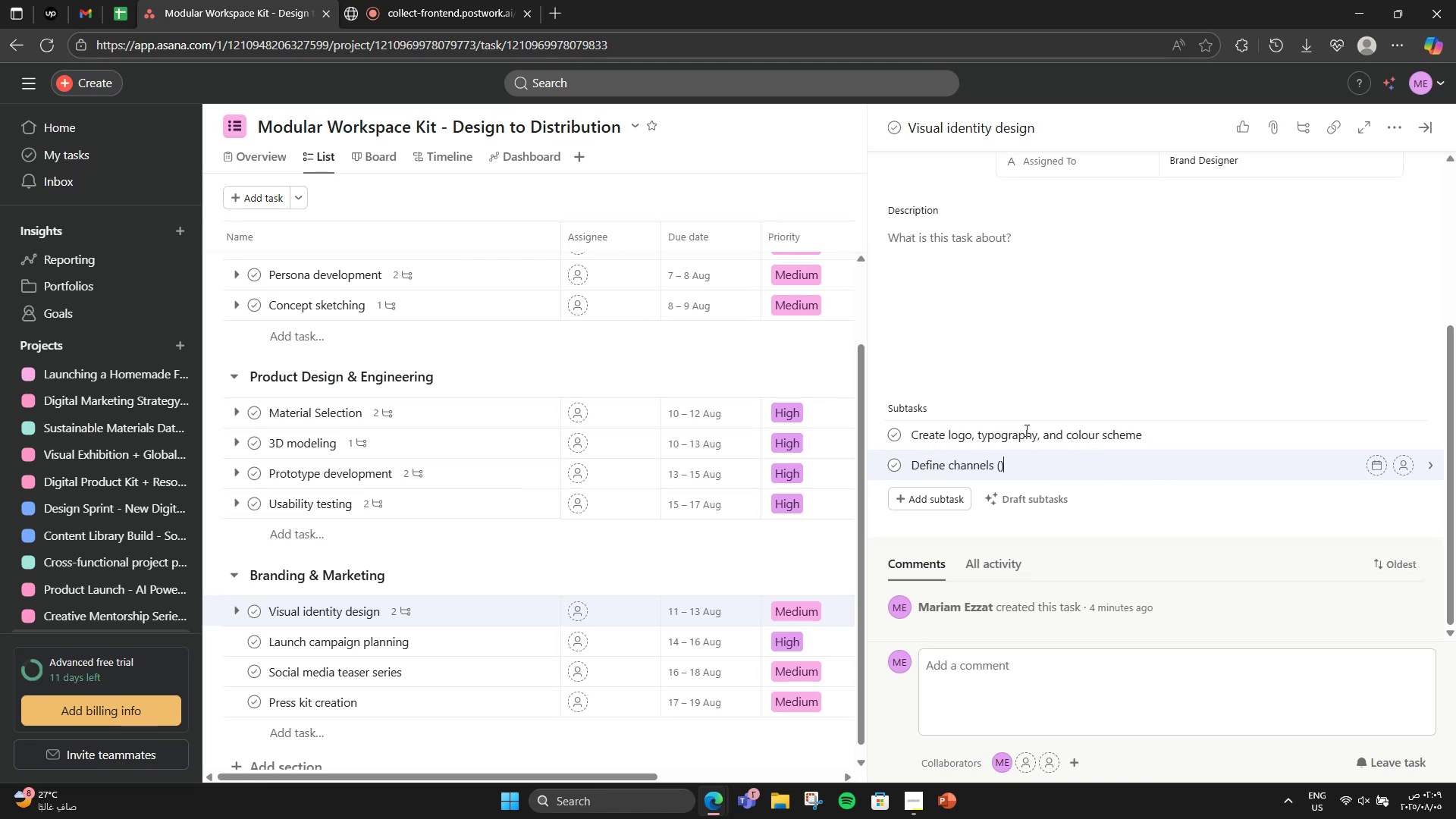 
key(ArrowLeft)
 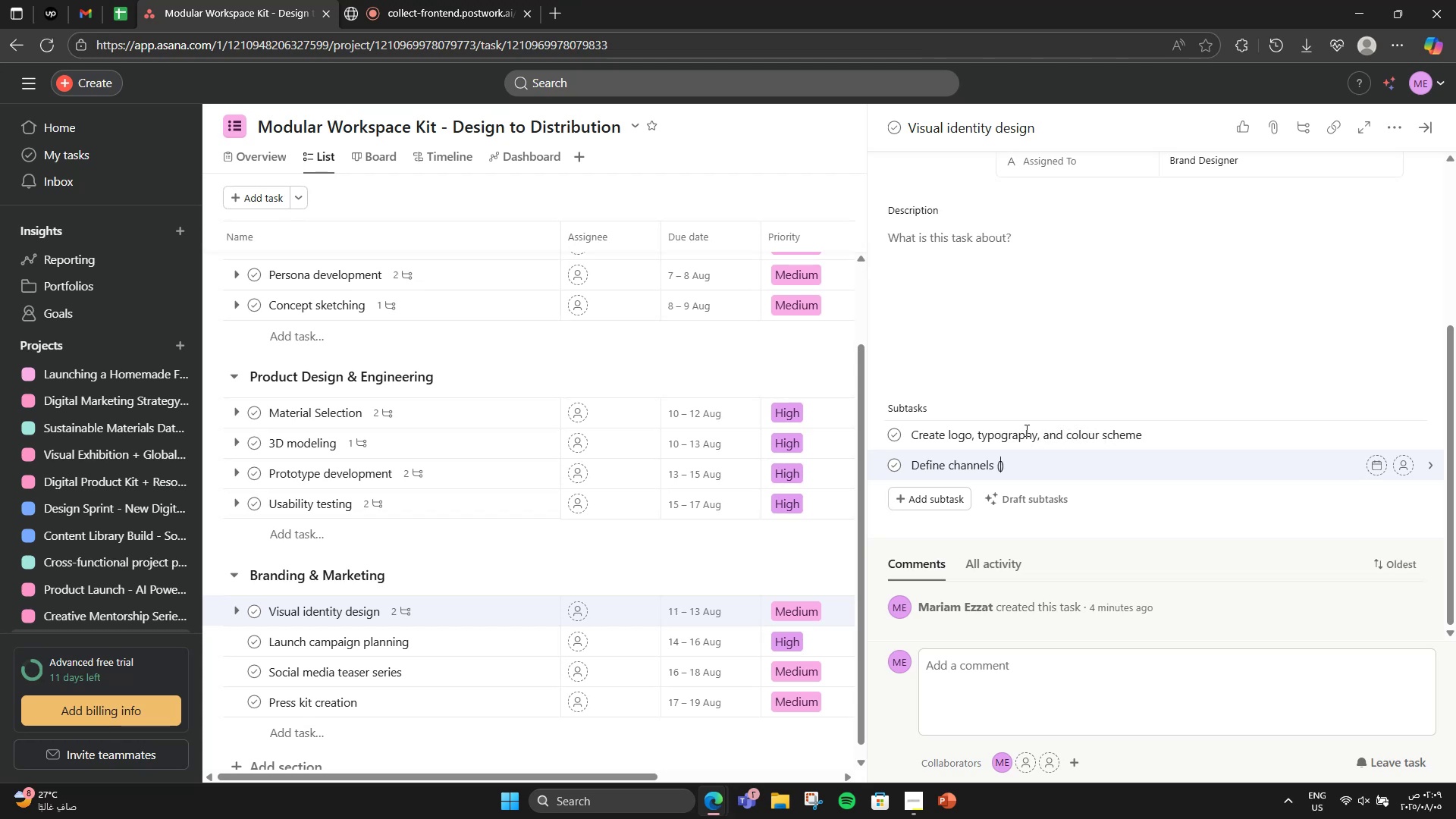 
type(Social, email, influencers)
 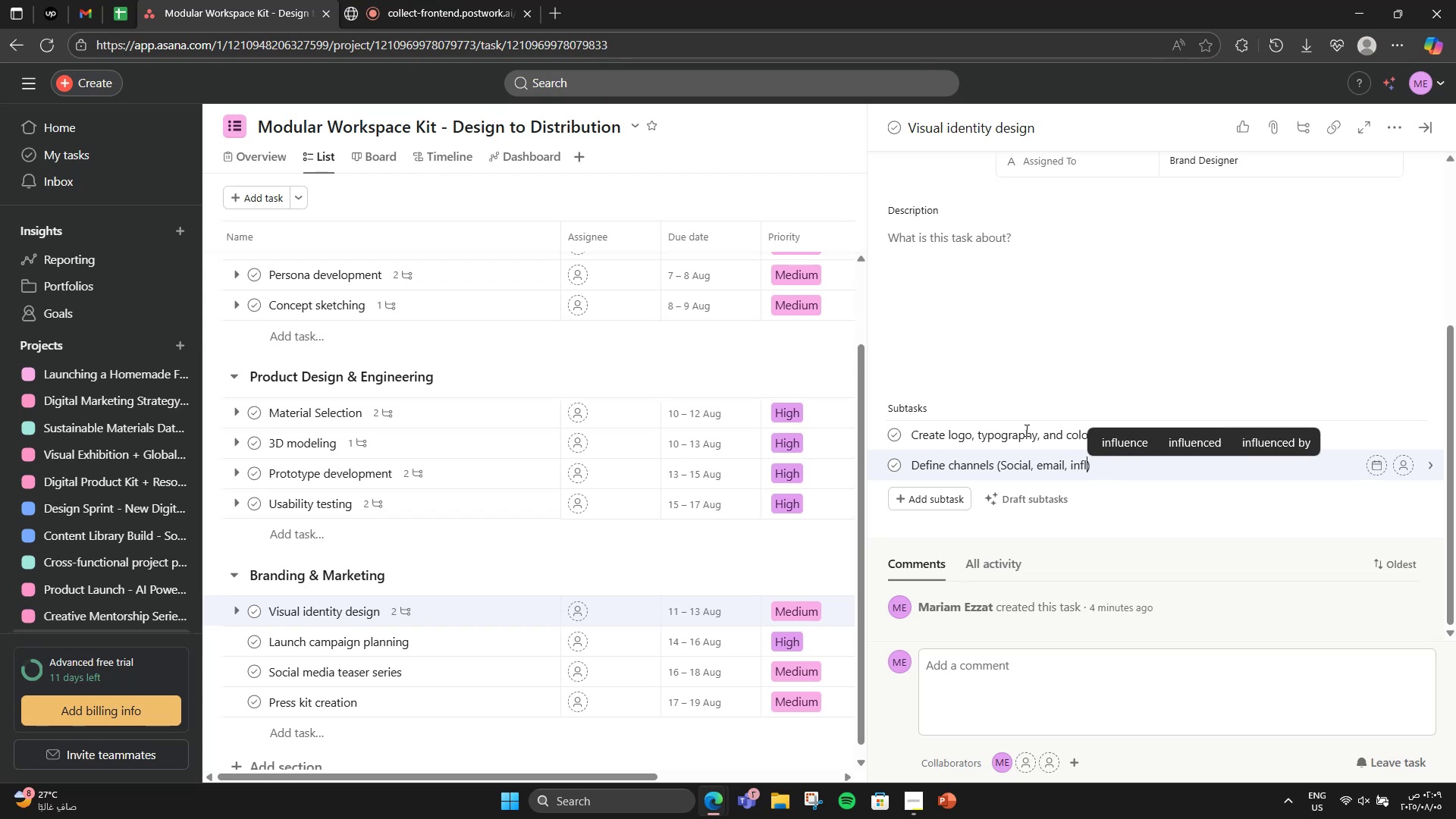 
key(ArrowRight)
 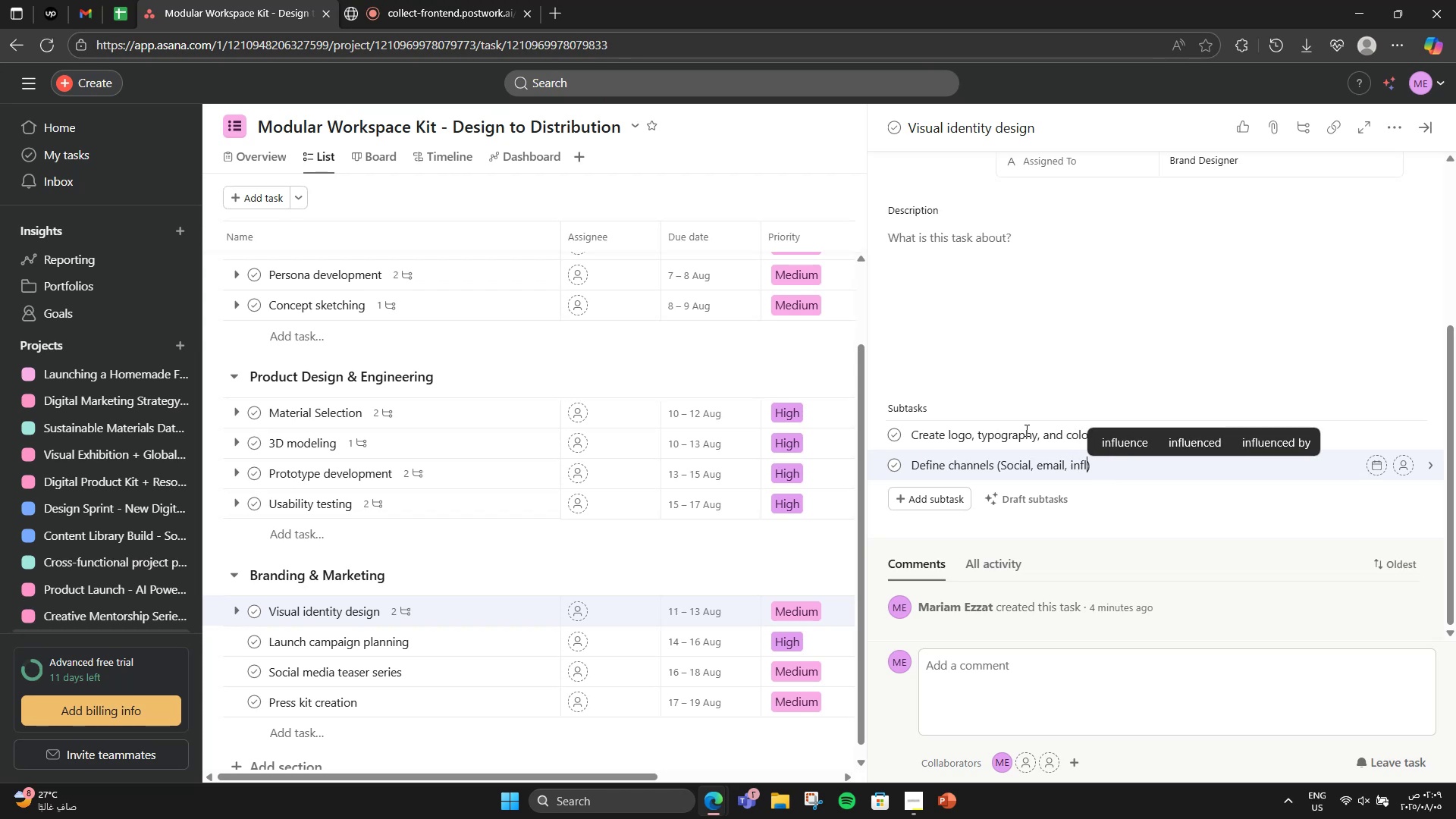 
key(Enter)
 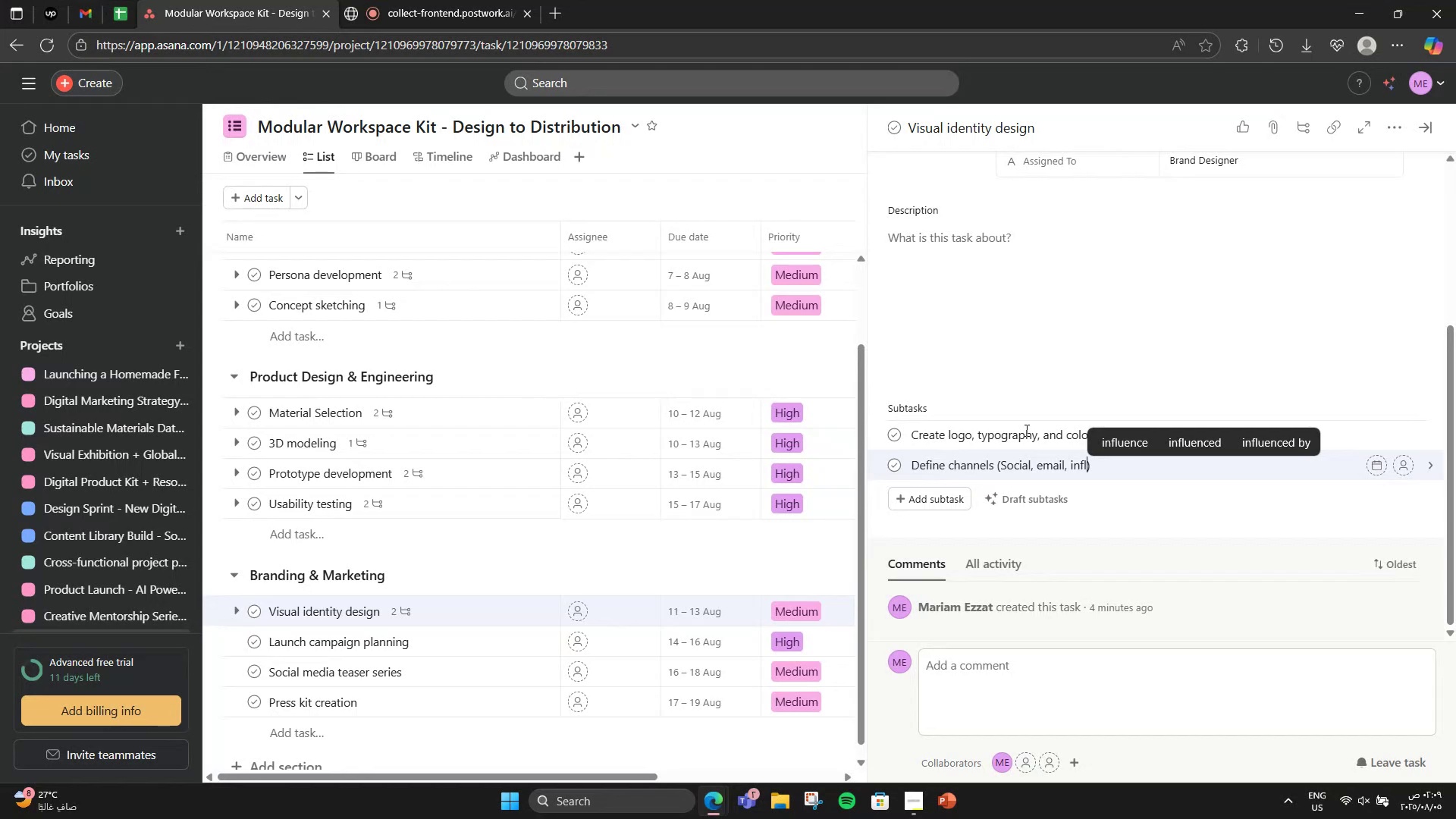 
type(Draft content calendar)
 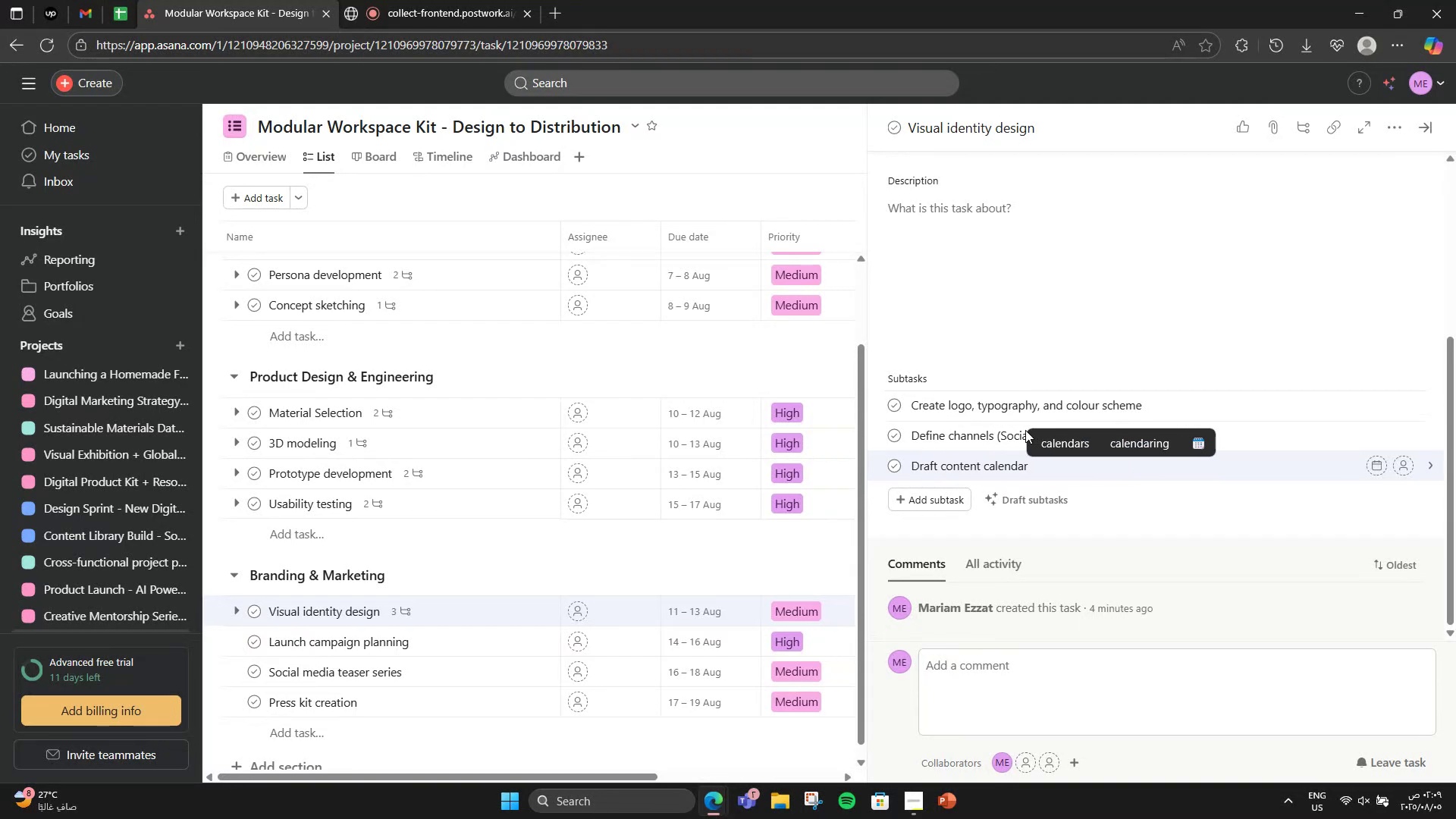 
wait(8.19)
 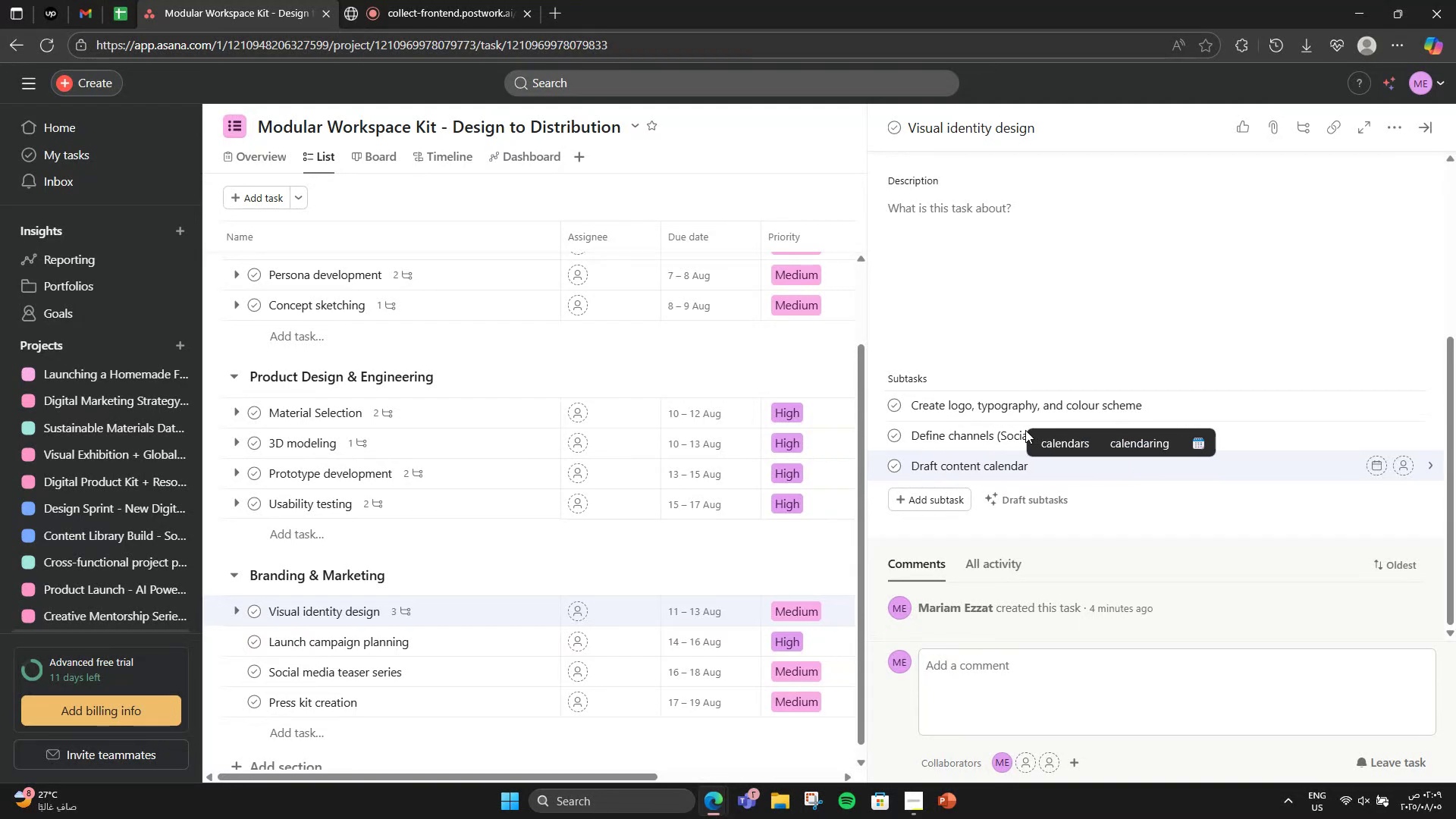 
left_click([945, 535])
 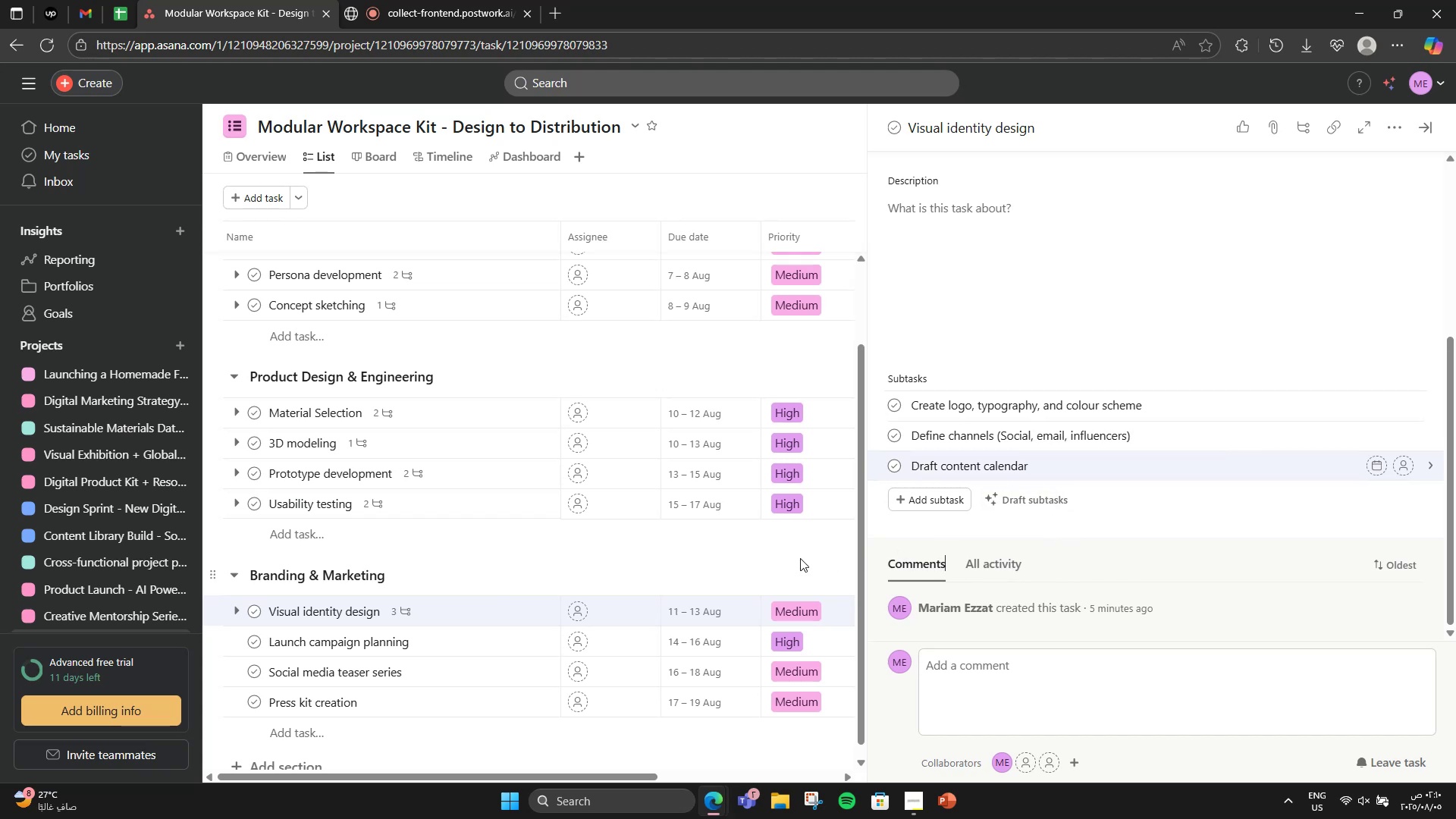 
left_click([800, 558])
 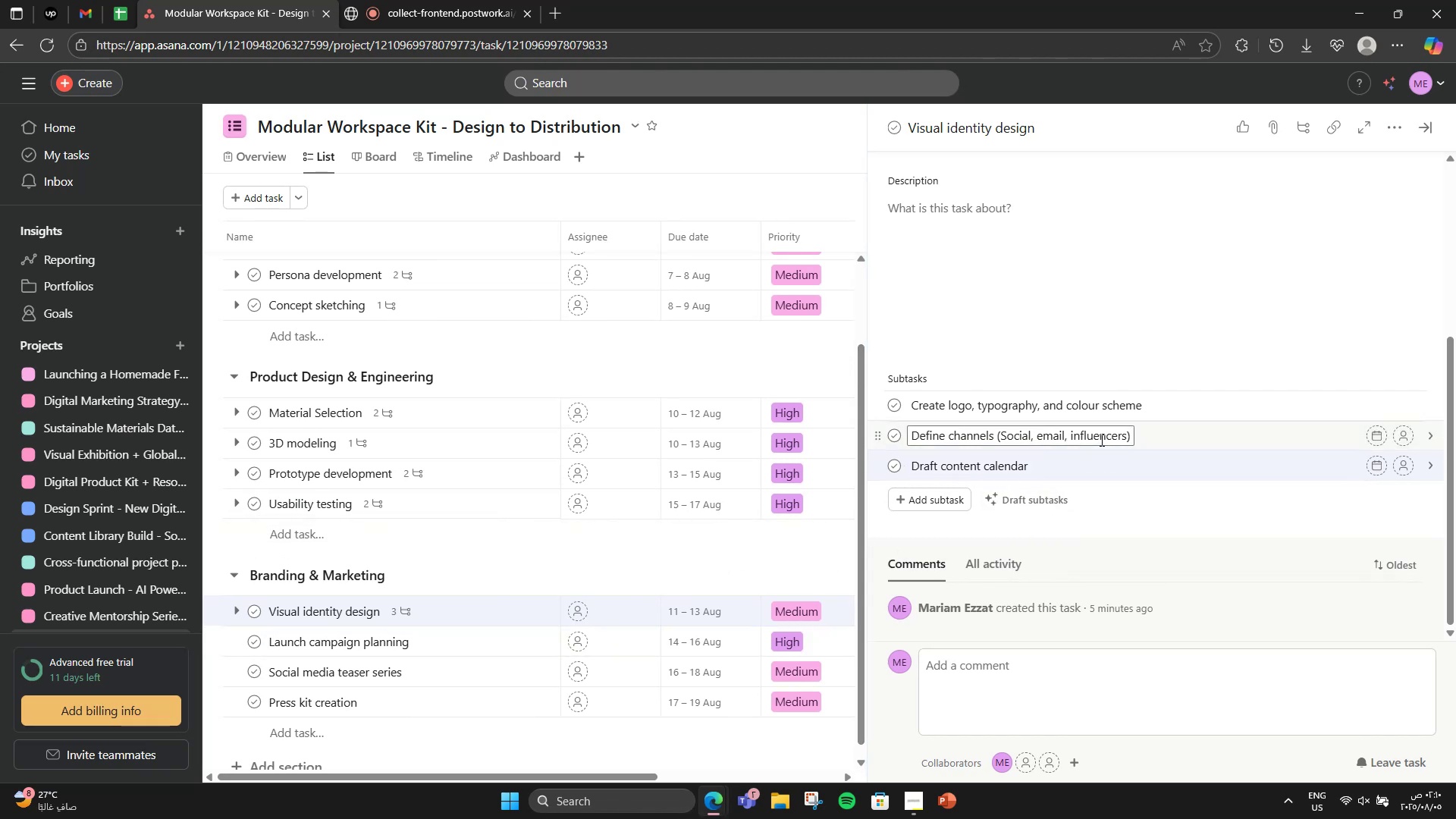 
wait(7.59)
 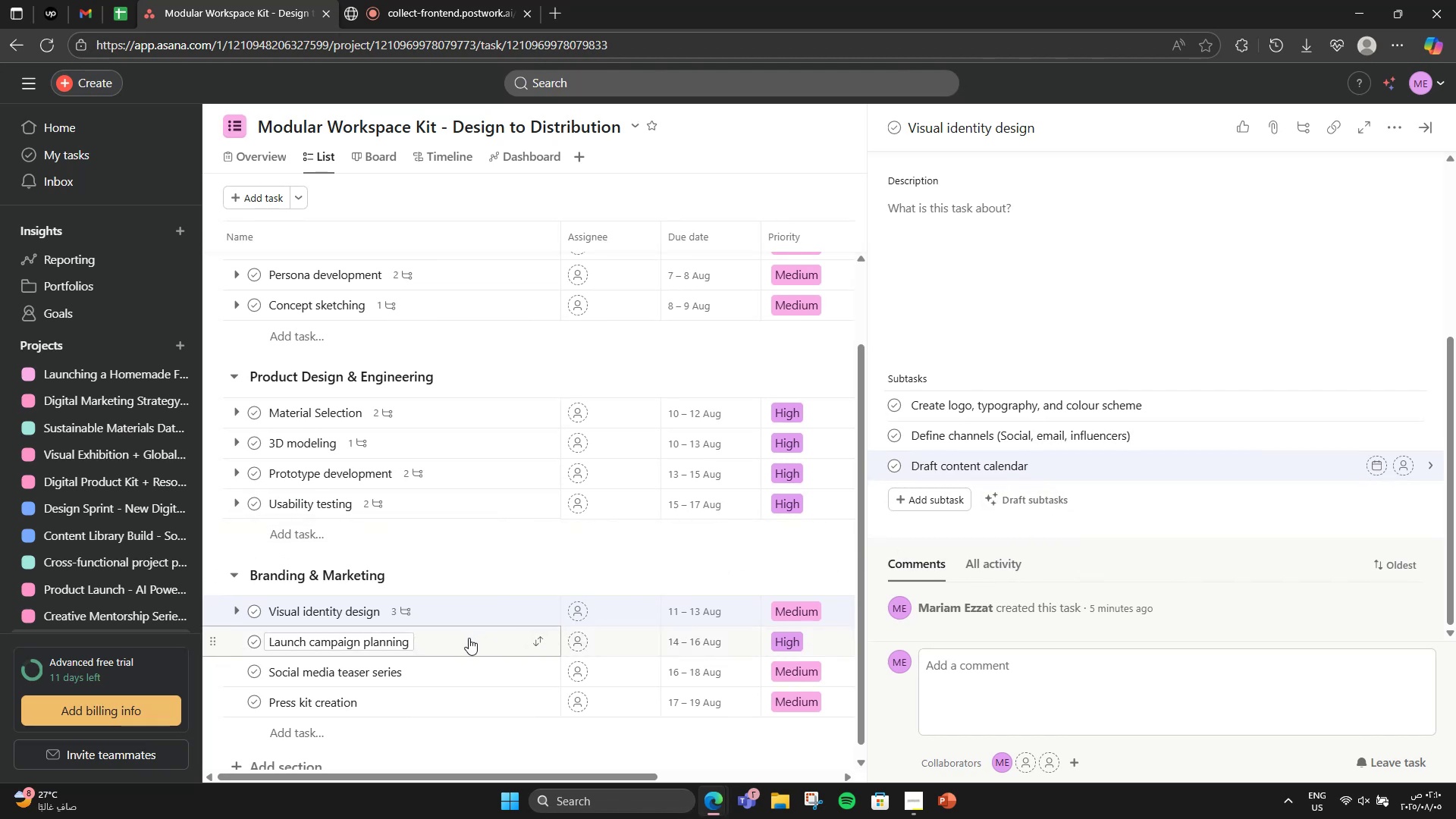 
double_click([1033, 402])
 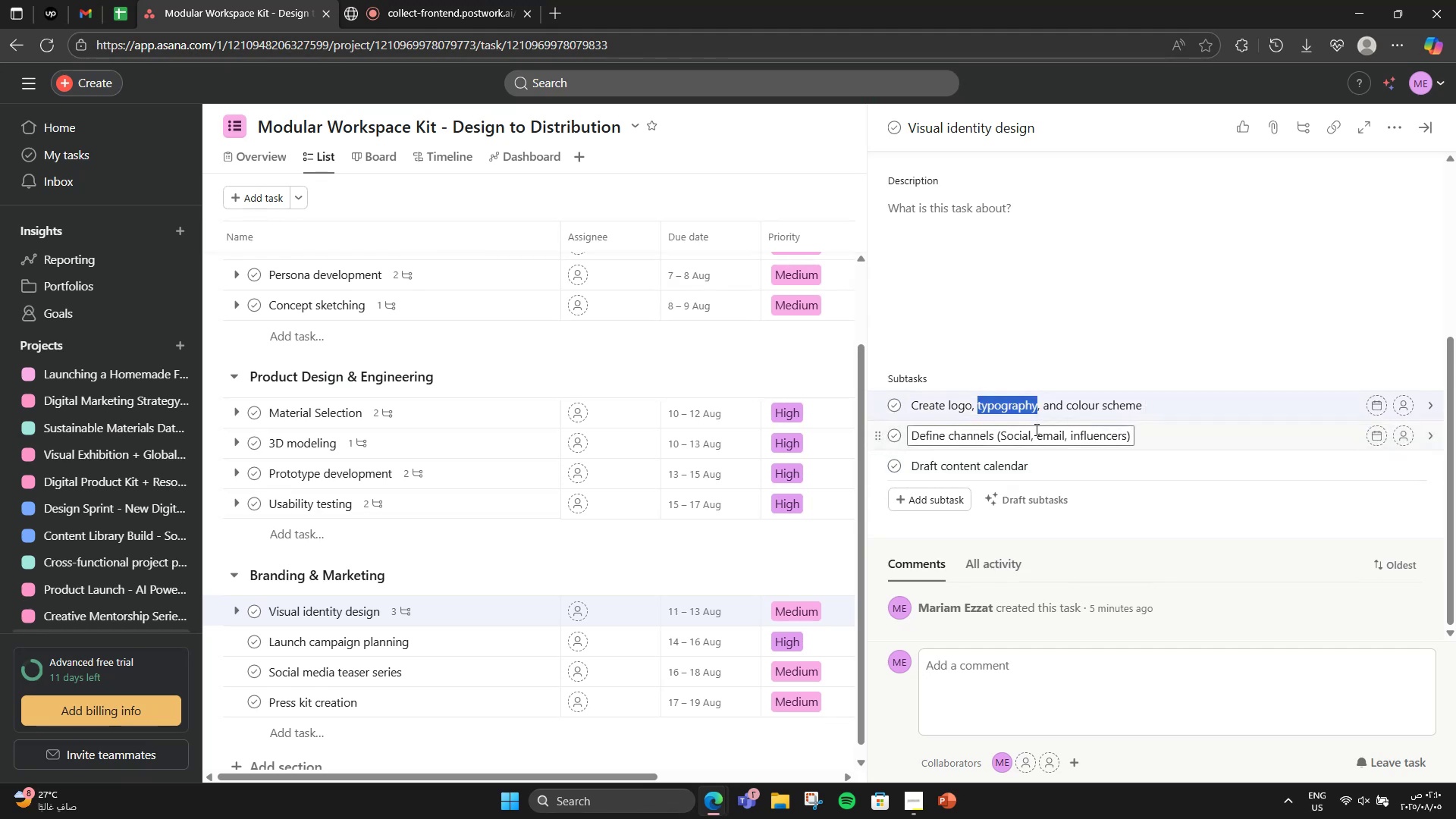 
double_click([1040, 433])
 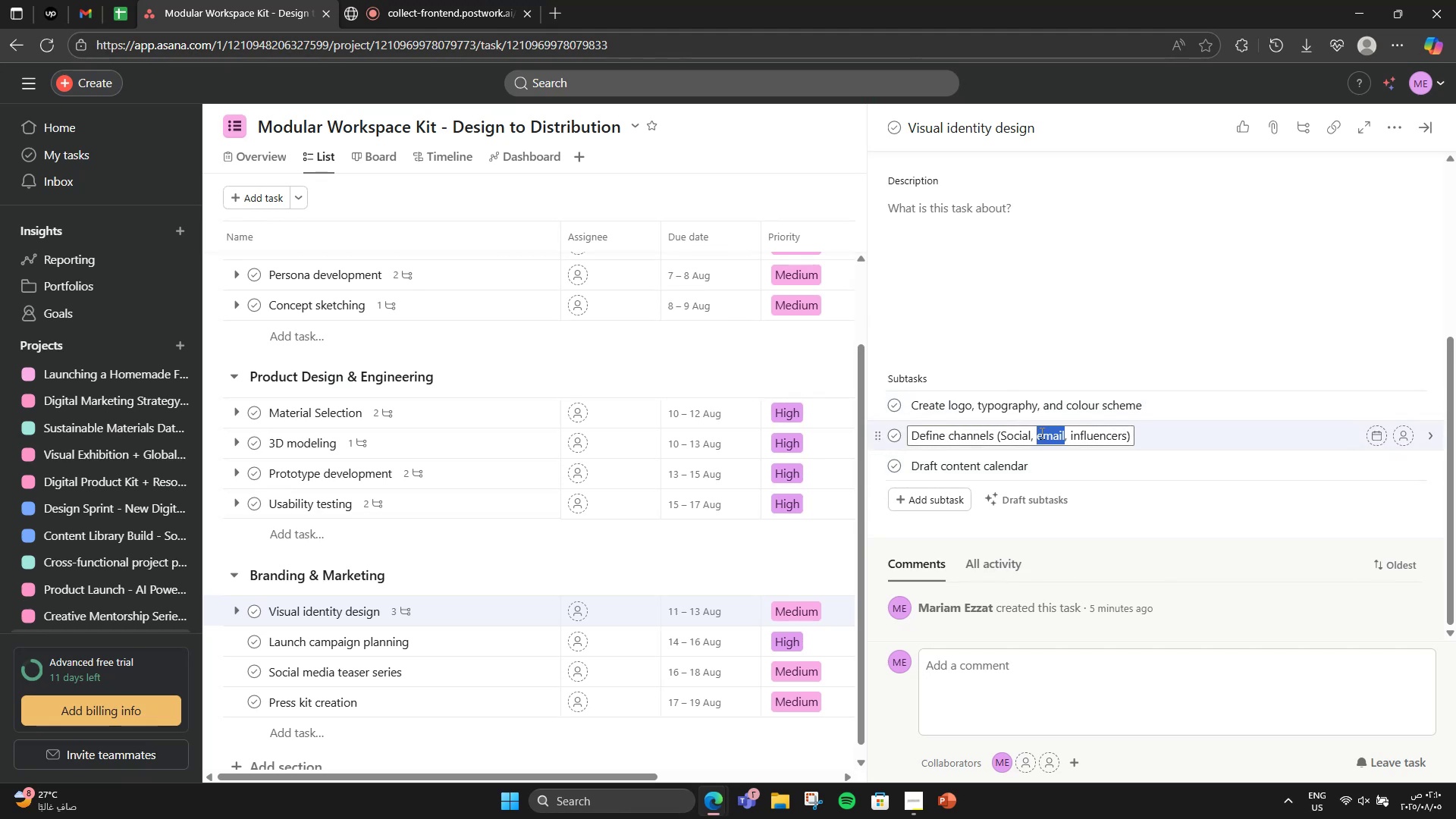 
triple_click([1040, 433])
 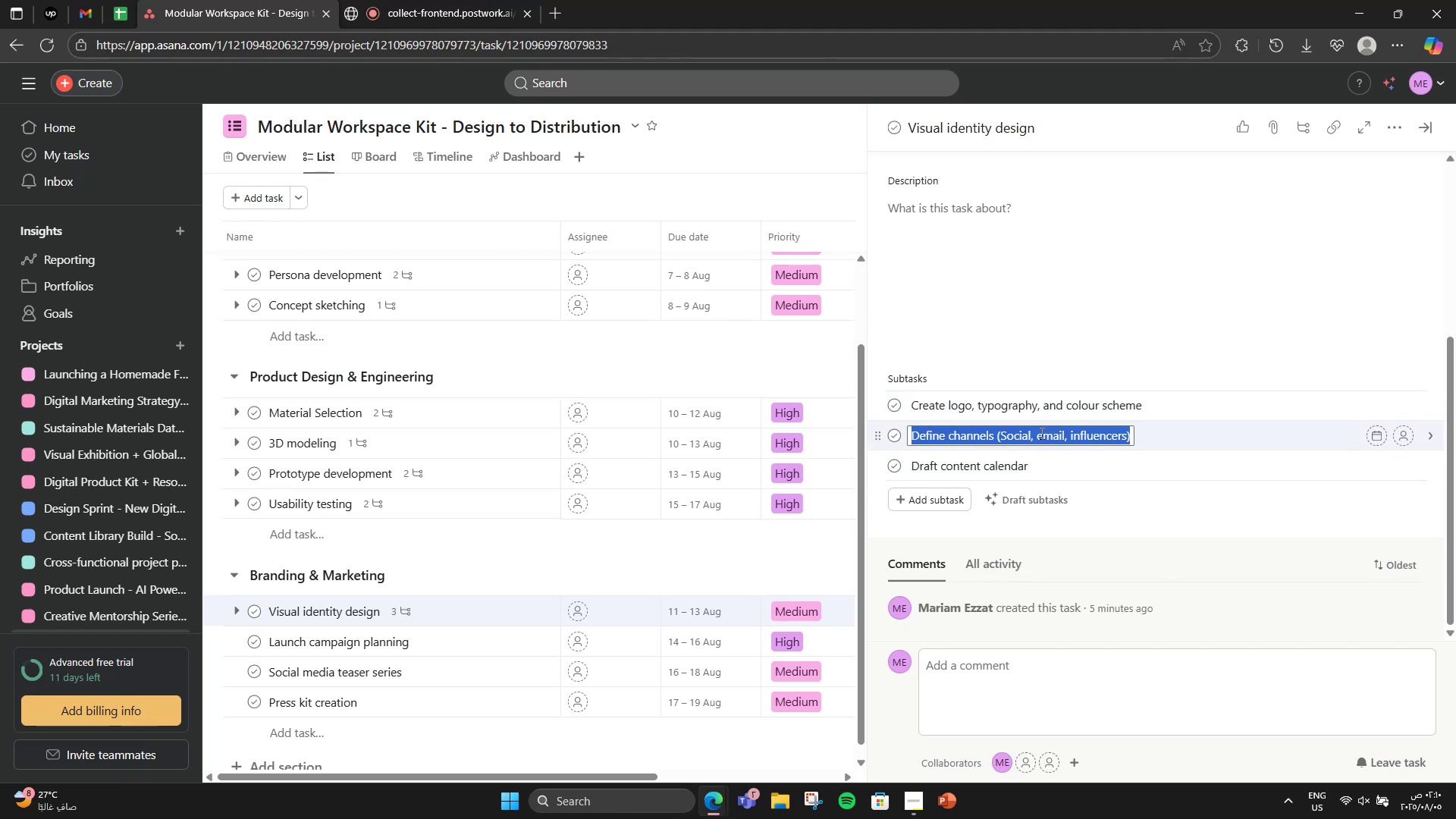 
key(Control+X)
 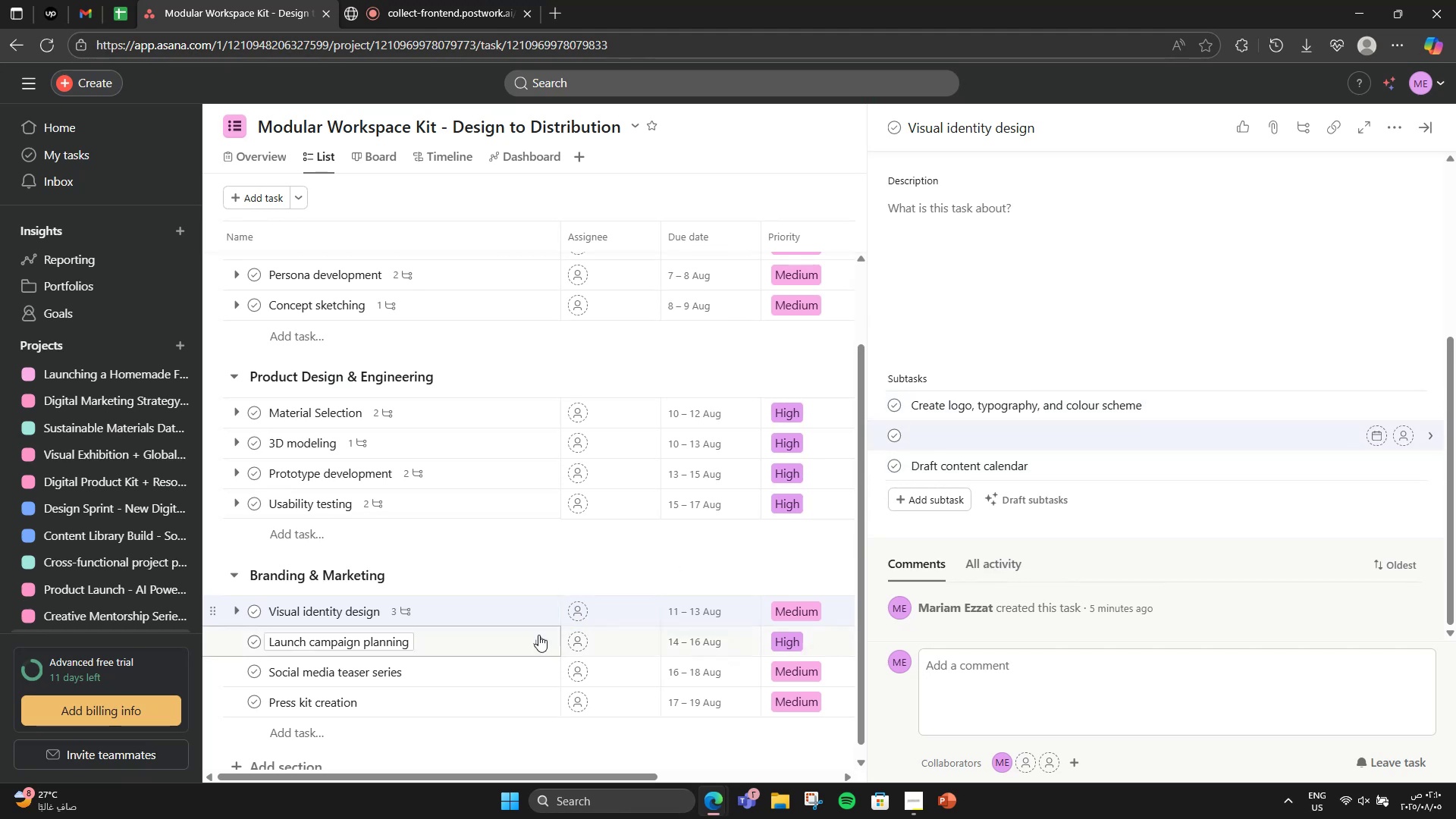 
left_click([474, 642])
 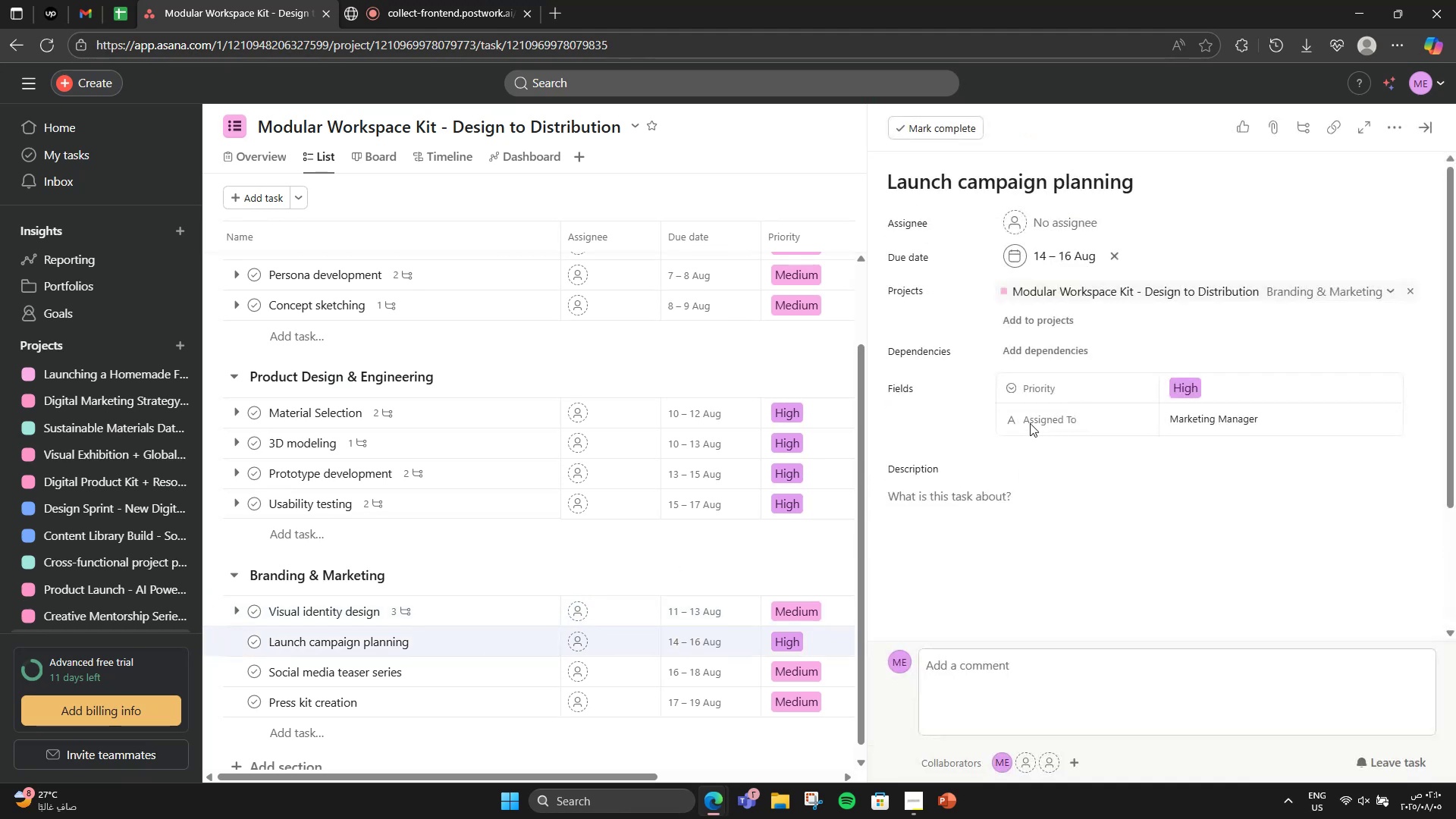 
scroll: coordinate [982, 491], scroll_direction: down, amount: 3.0
 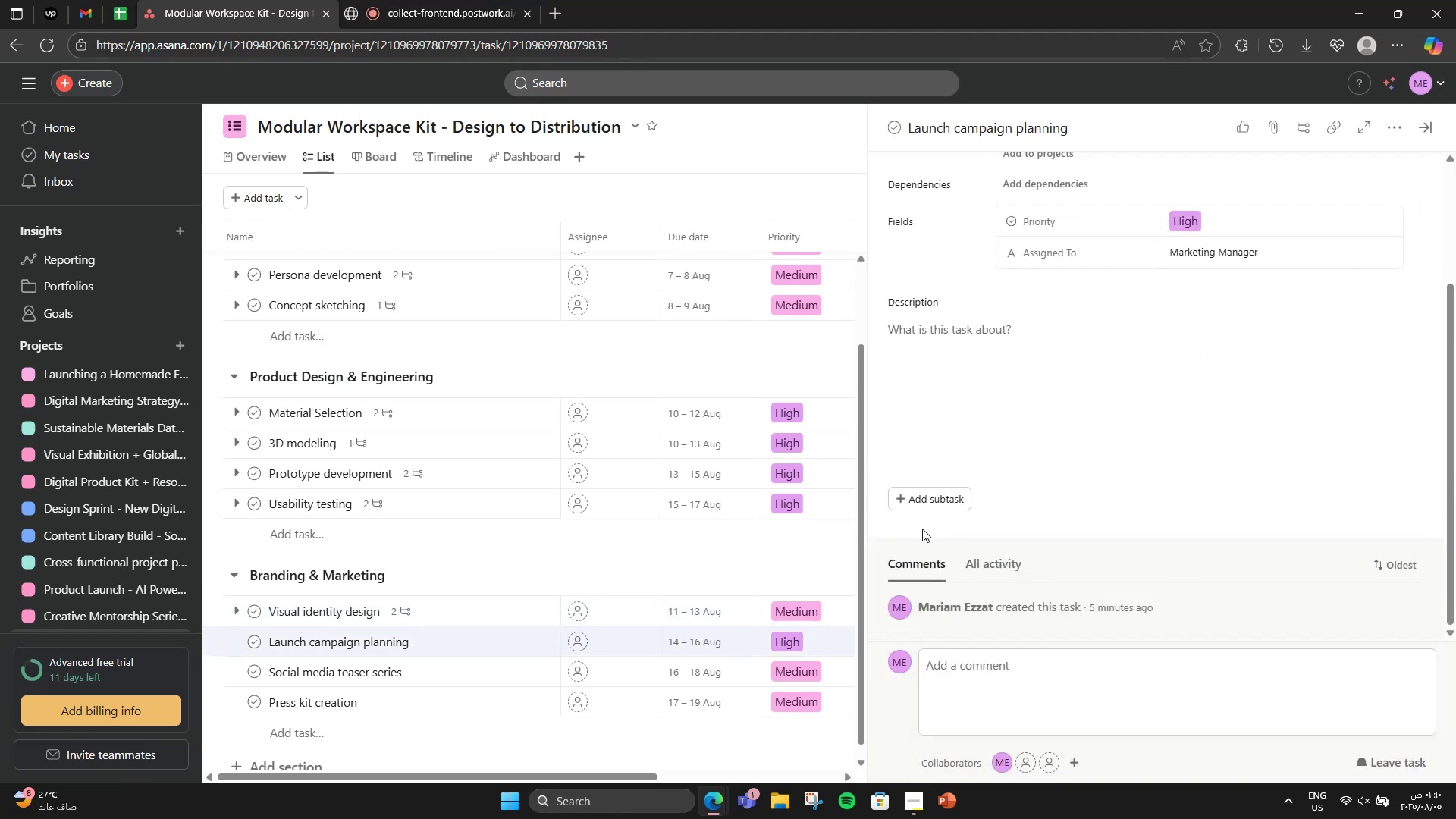 
left_click([925, 491])
 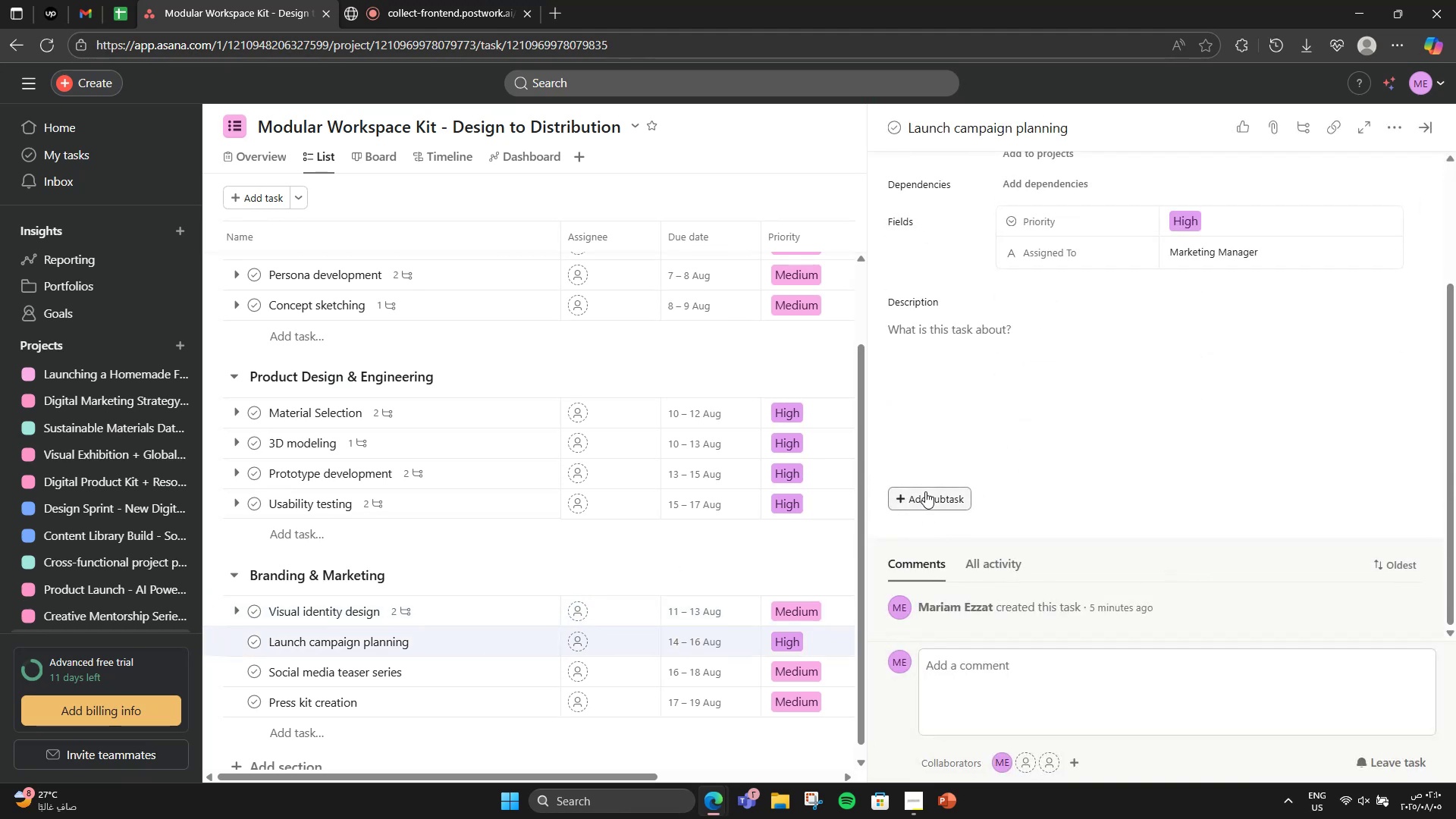 
key(Control+V)
 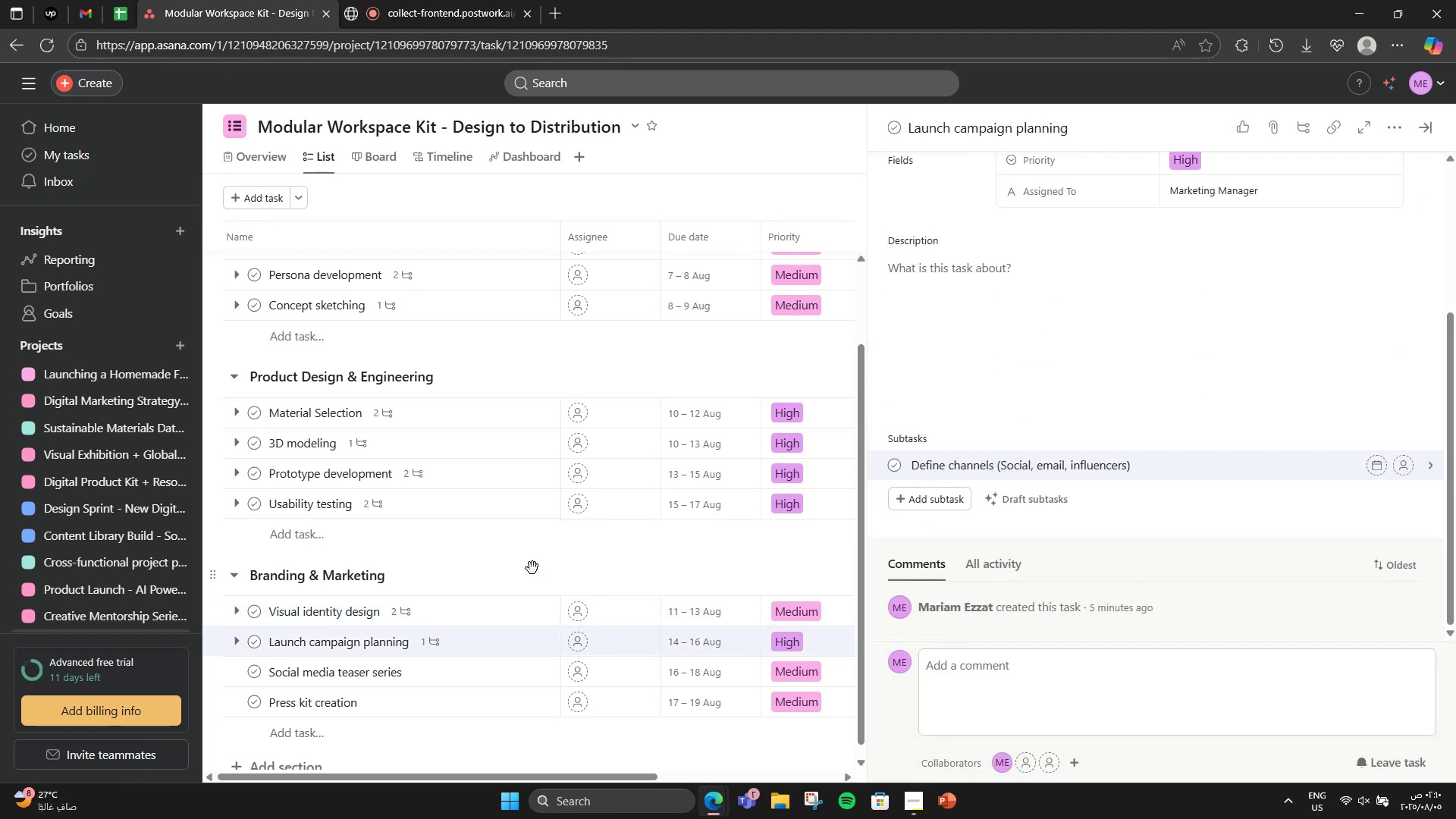 
left_click([459, 620])
 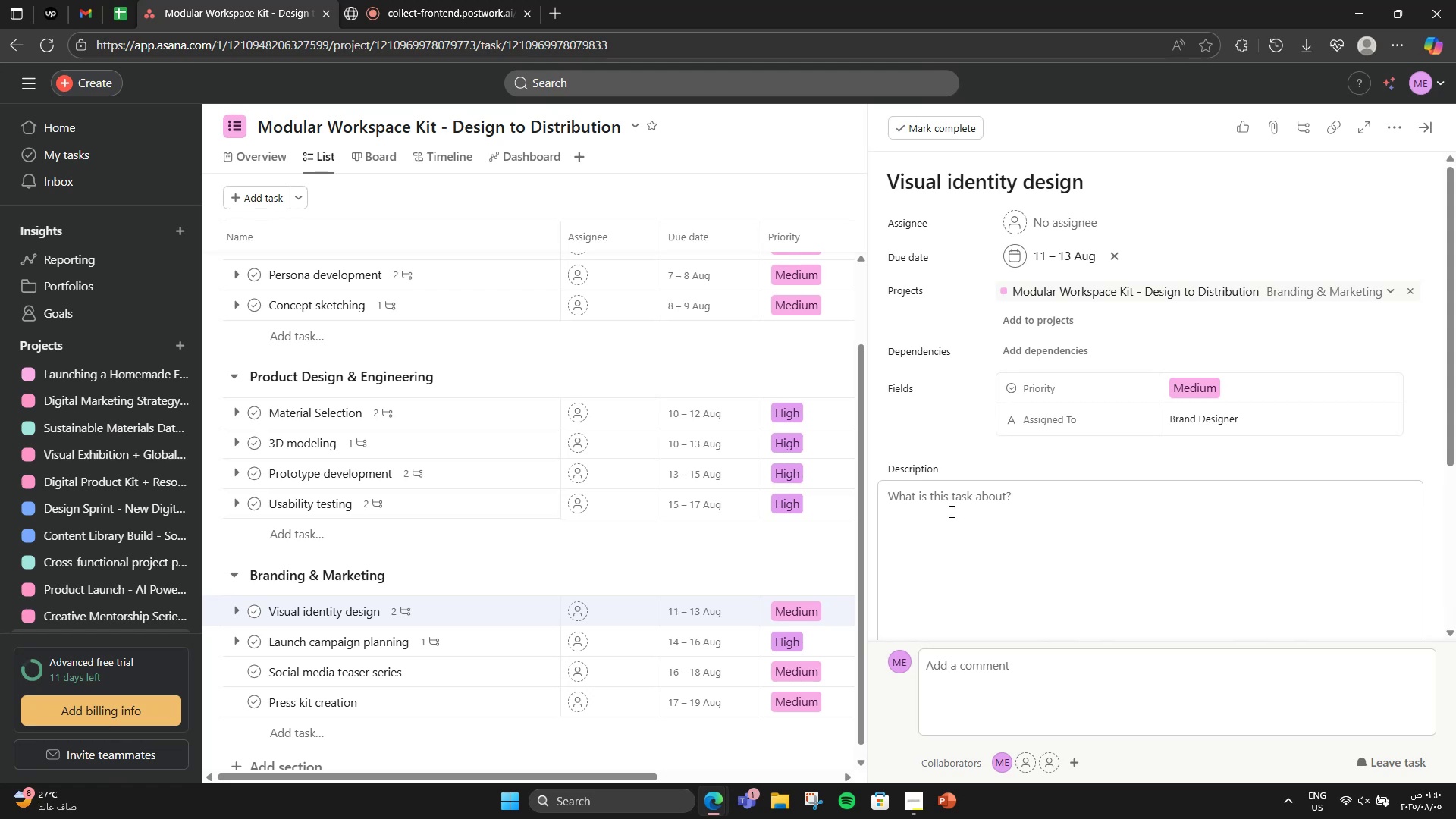 
scroll: coordinate [949, 511], scroll_direction: down, amount: 4.0
 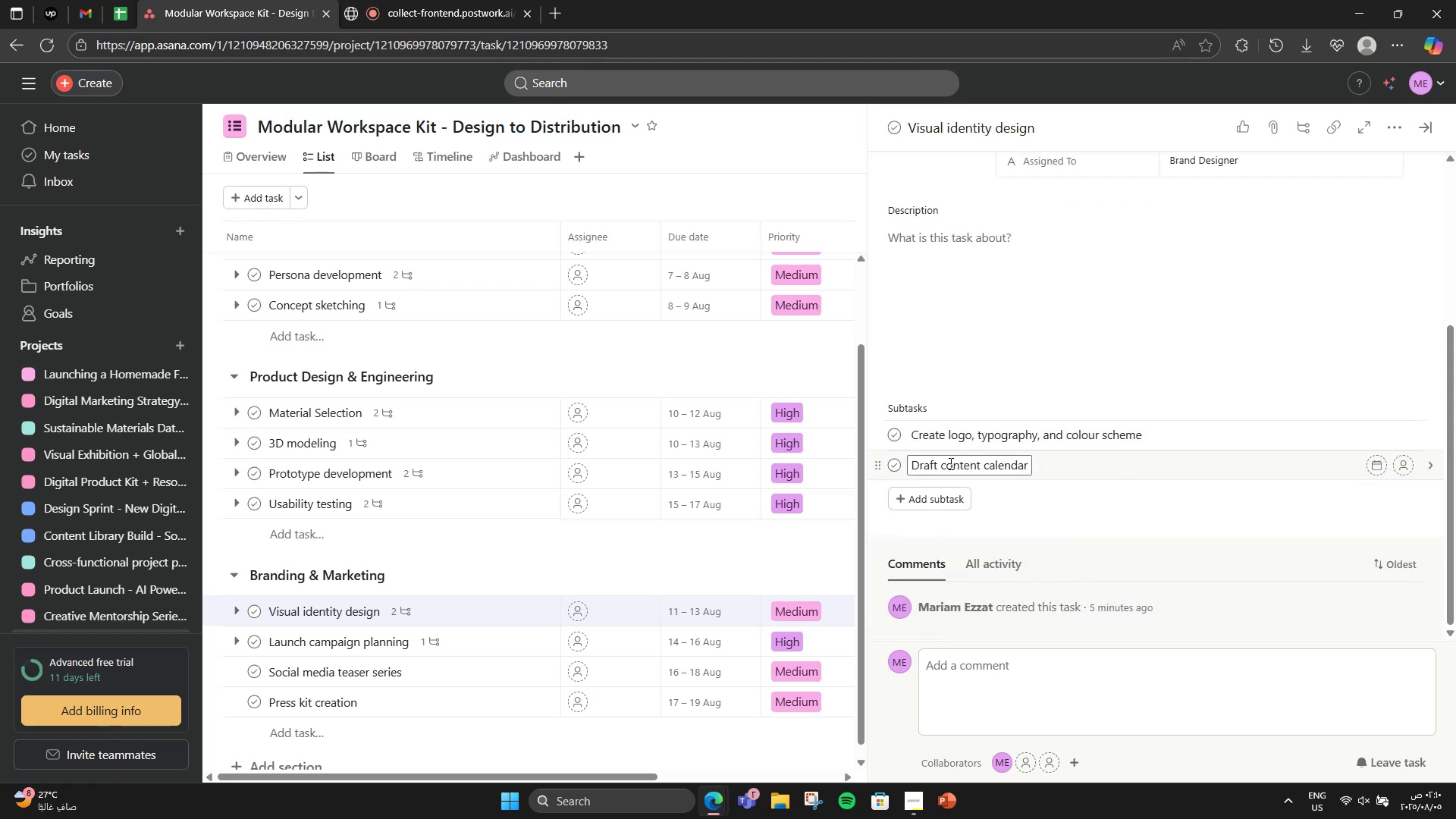 
double_click([949, 463])
 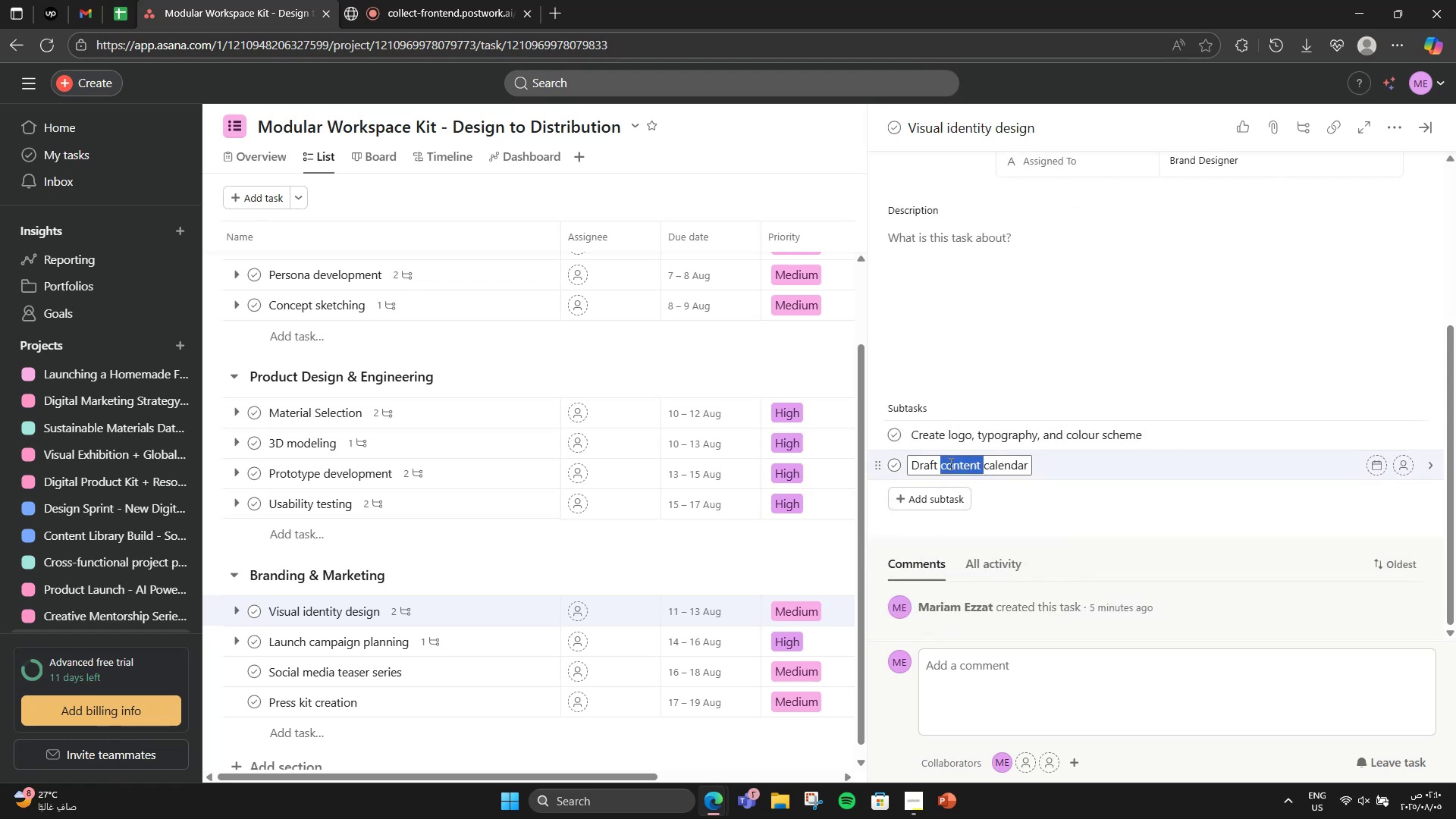 
left_click([949, 463])
 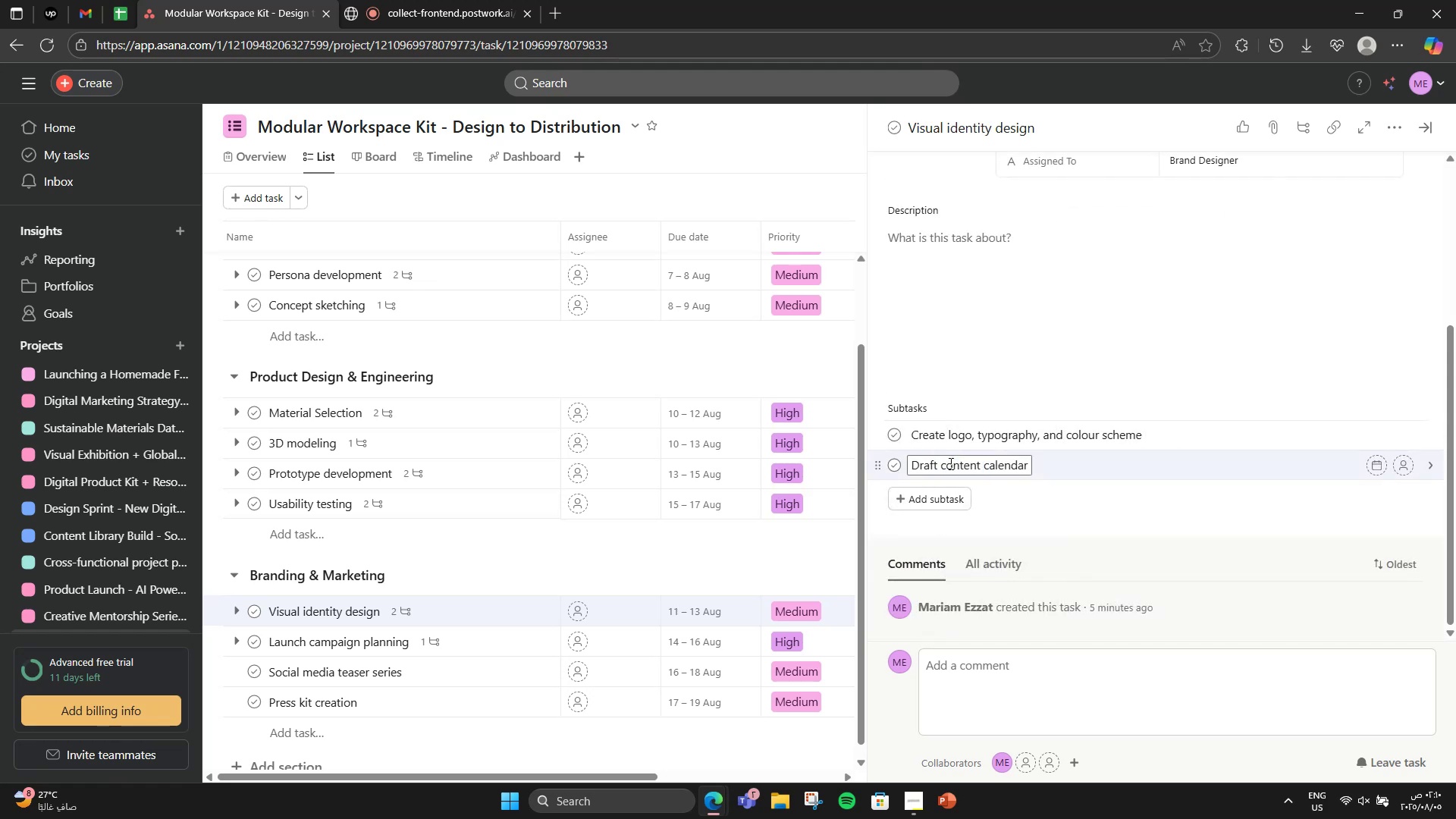 
double_click([949, 463])
 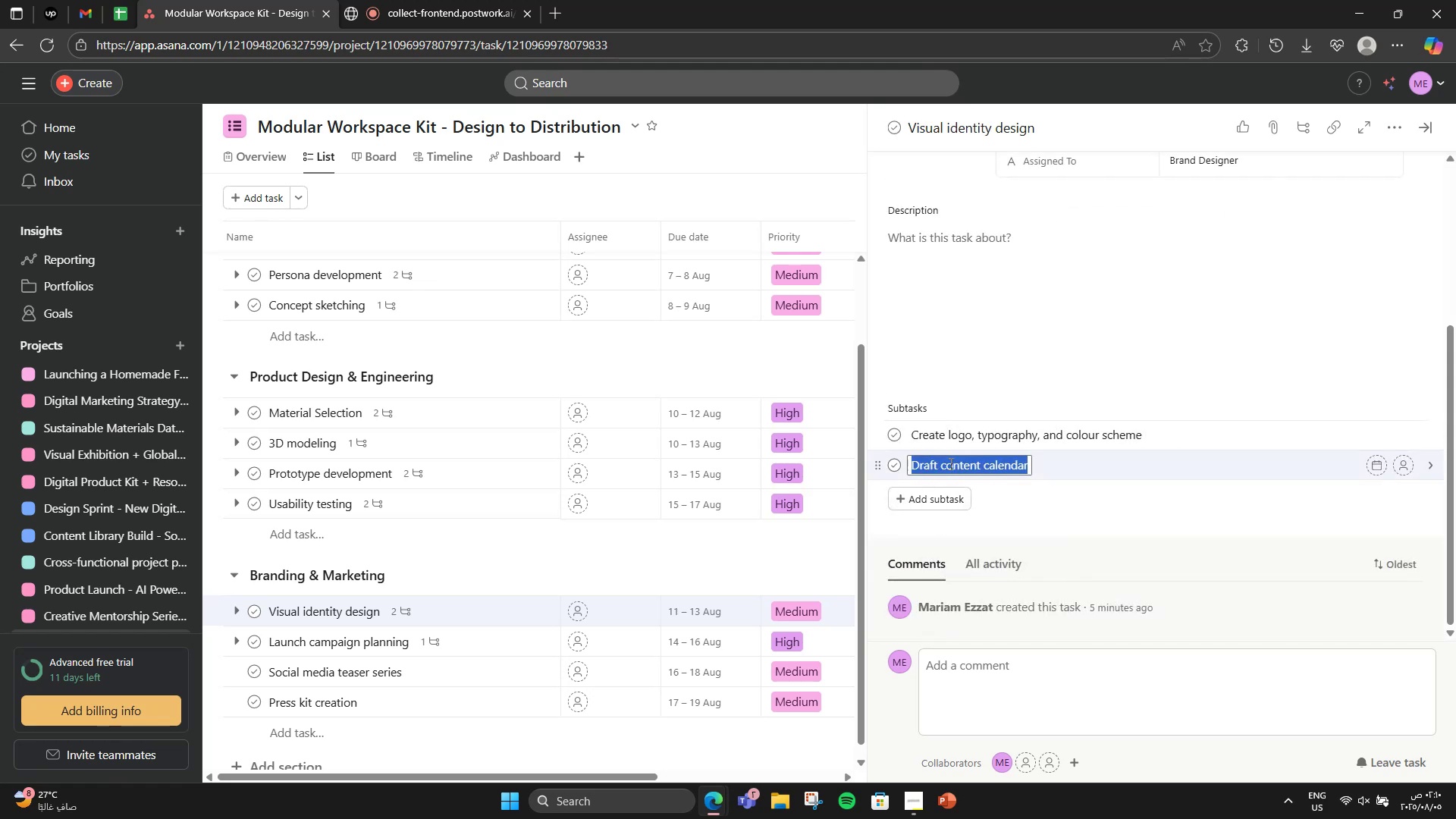 
triple_click([949, 463])
 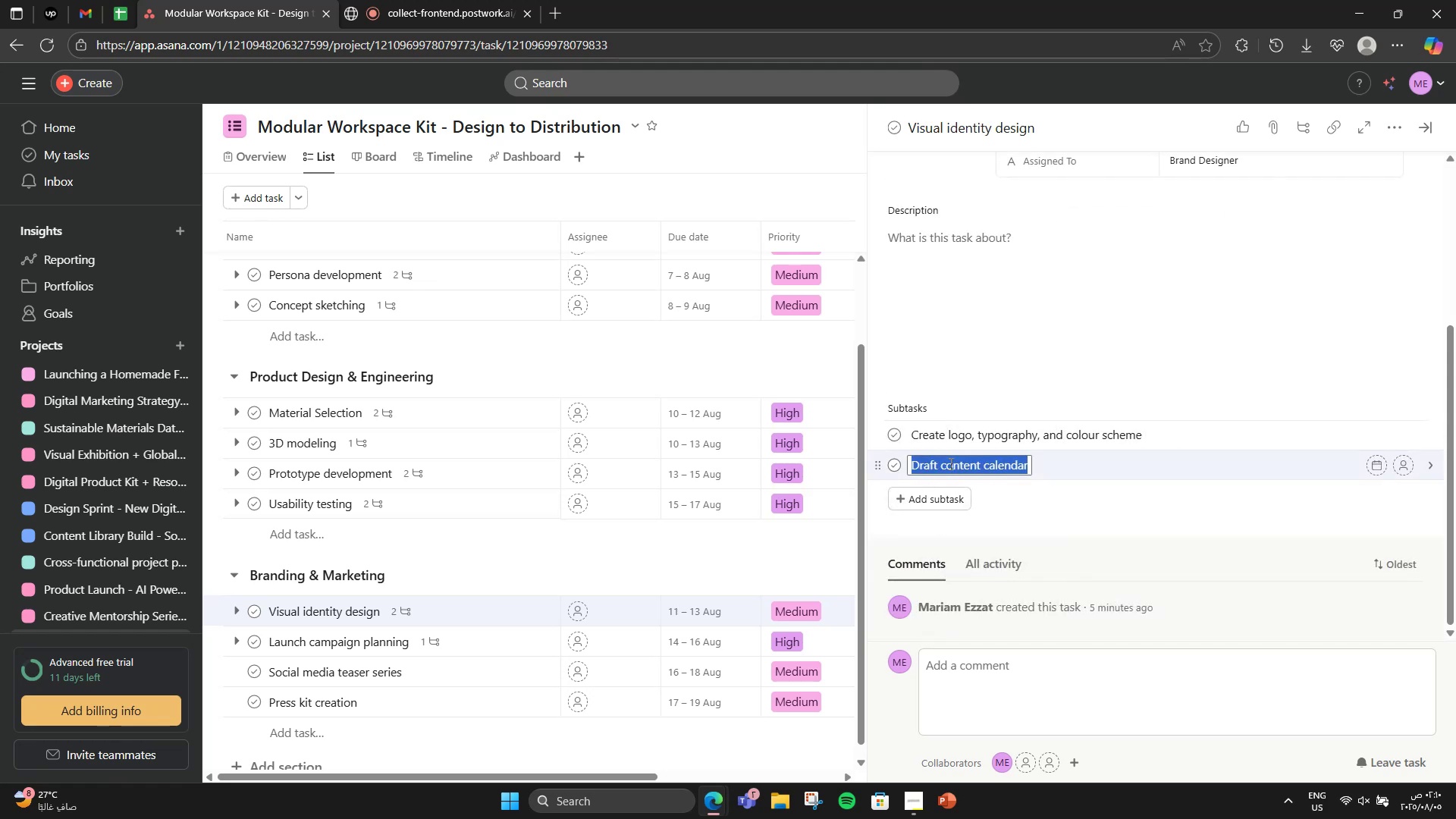 
key(Control+X)
 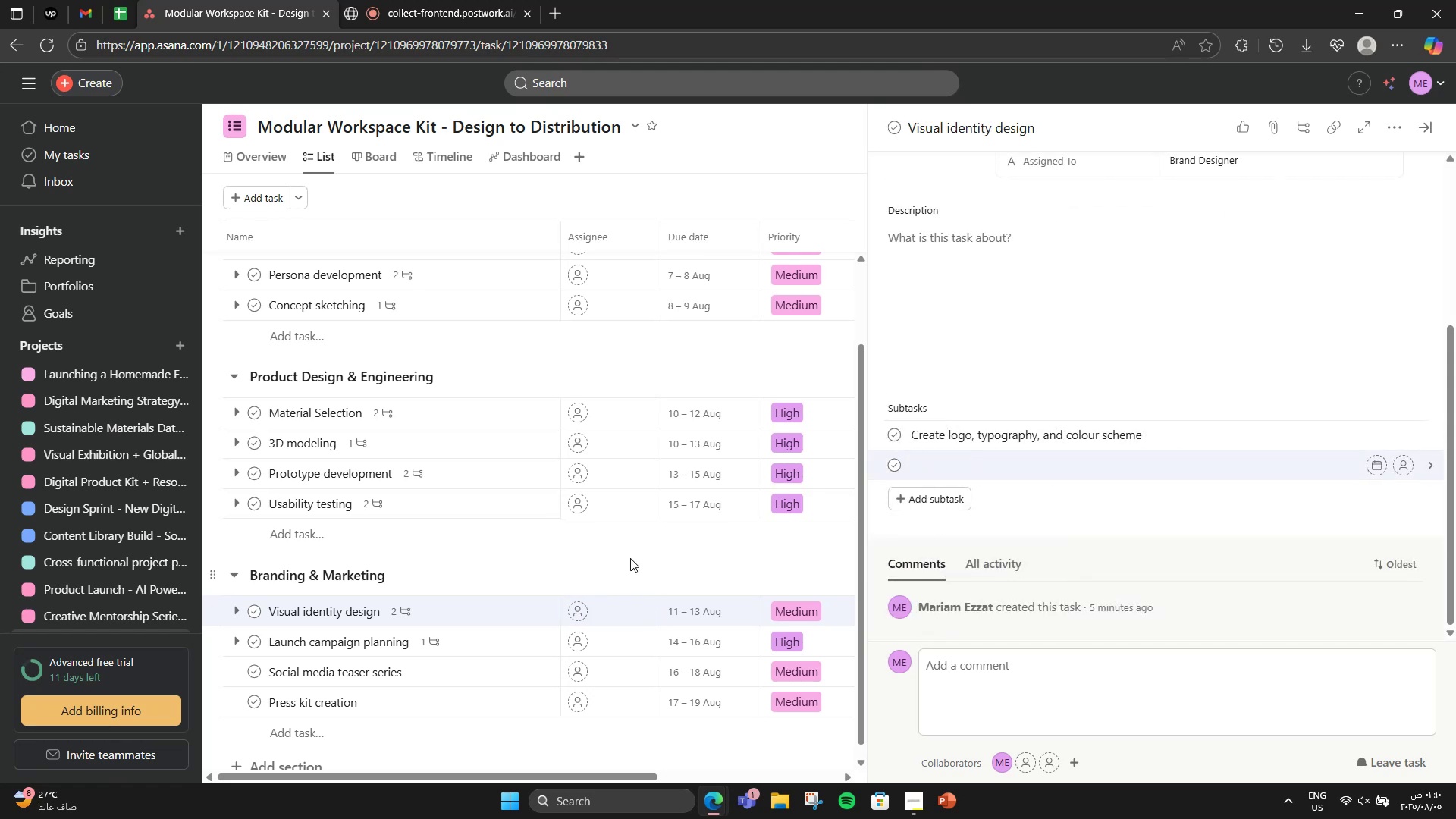 
left_click([632, 557])
 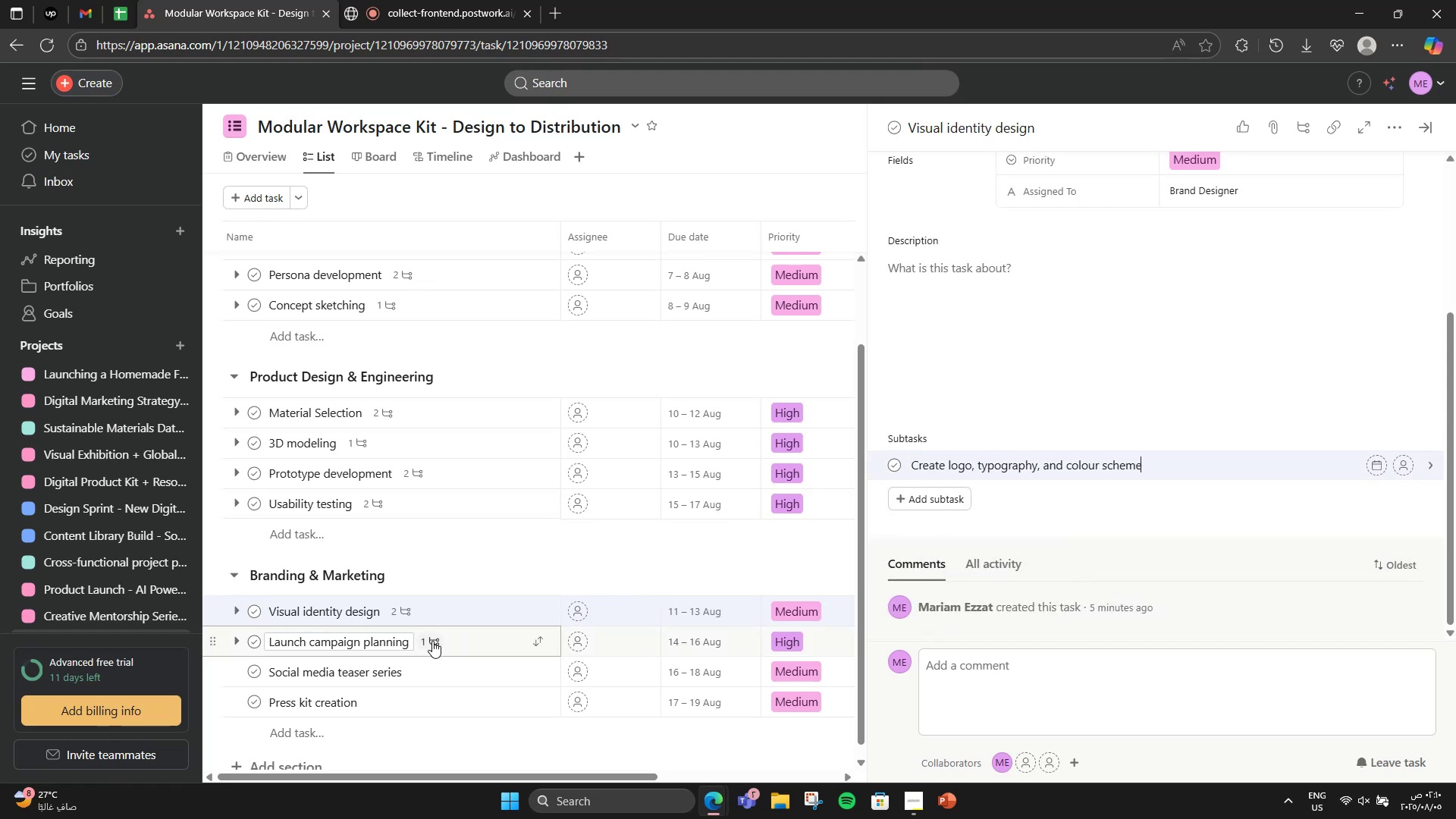 
left_click([432, 641])
 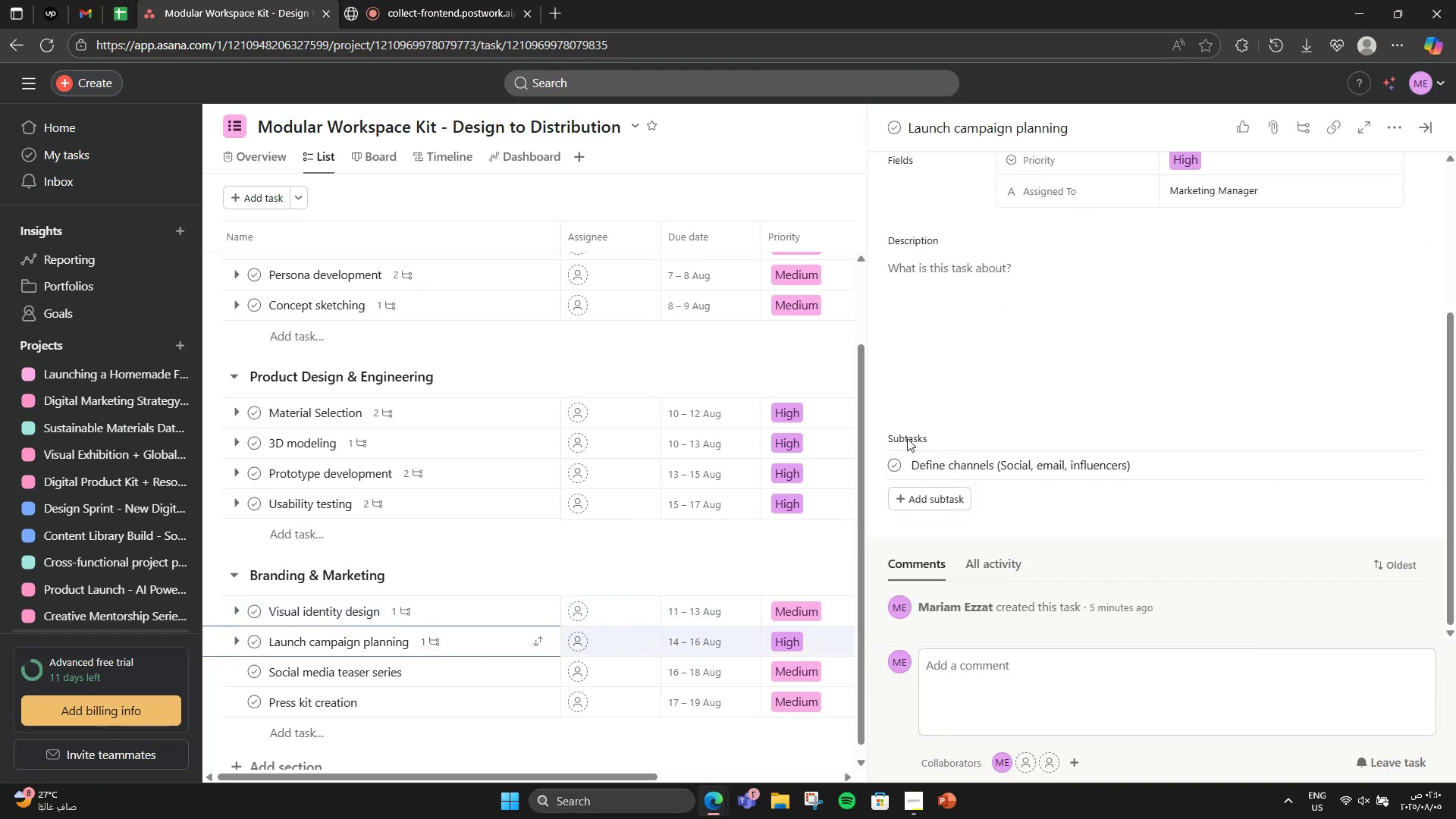 
left_click([948, 497])
 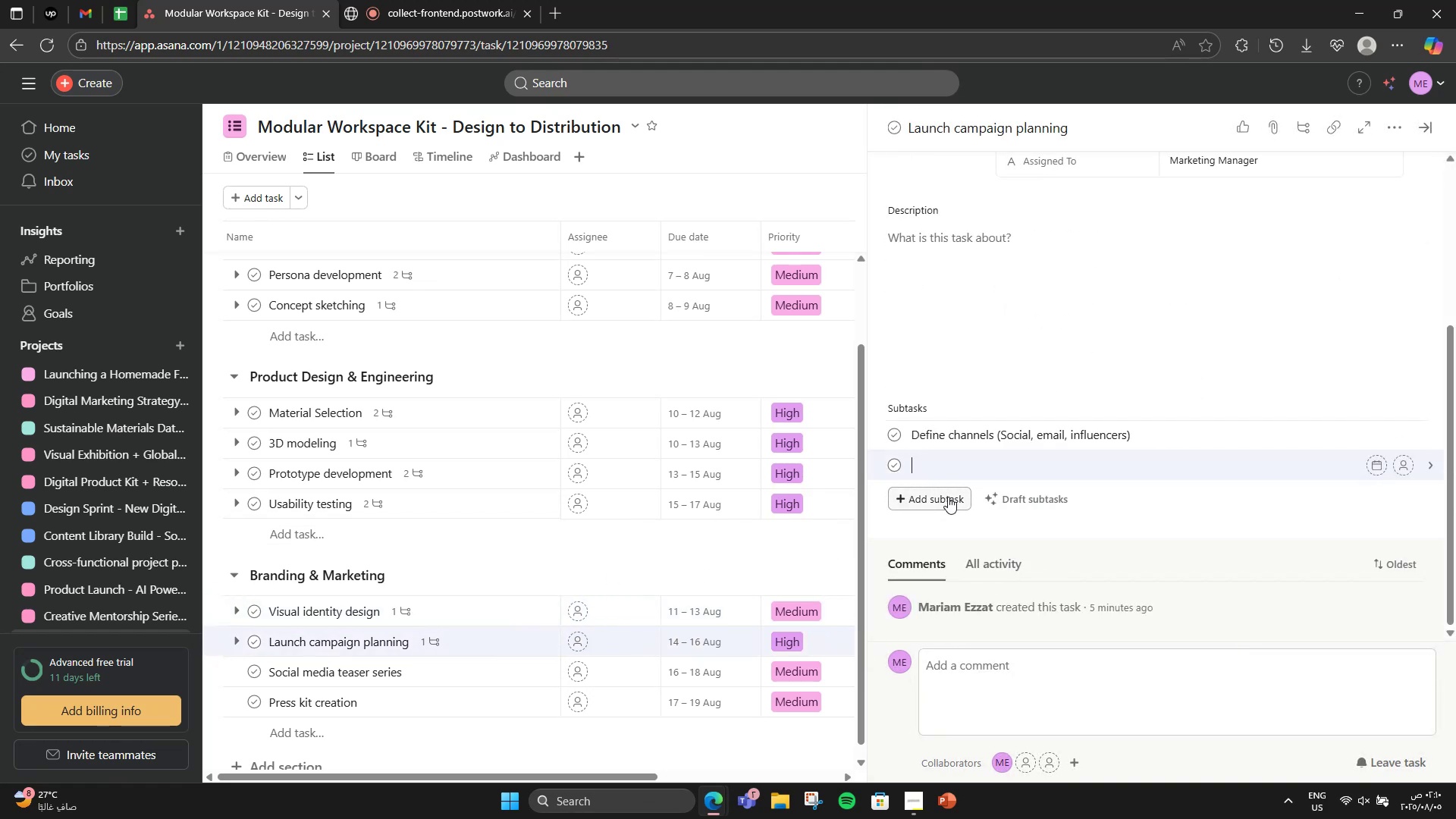 
key(Control+V)
 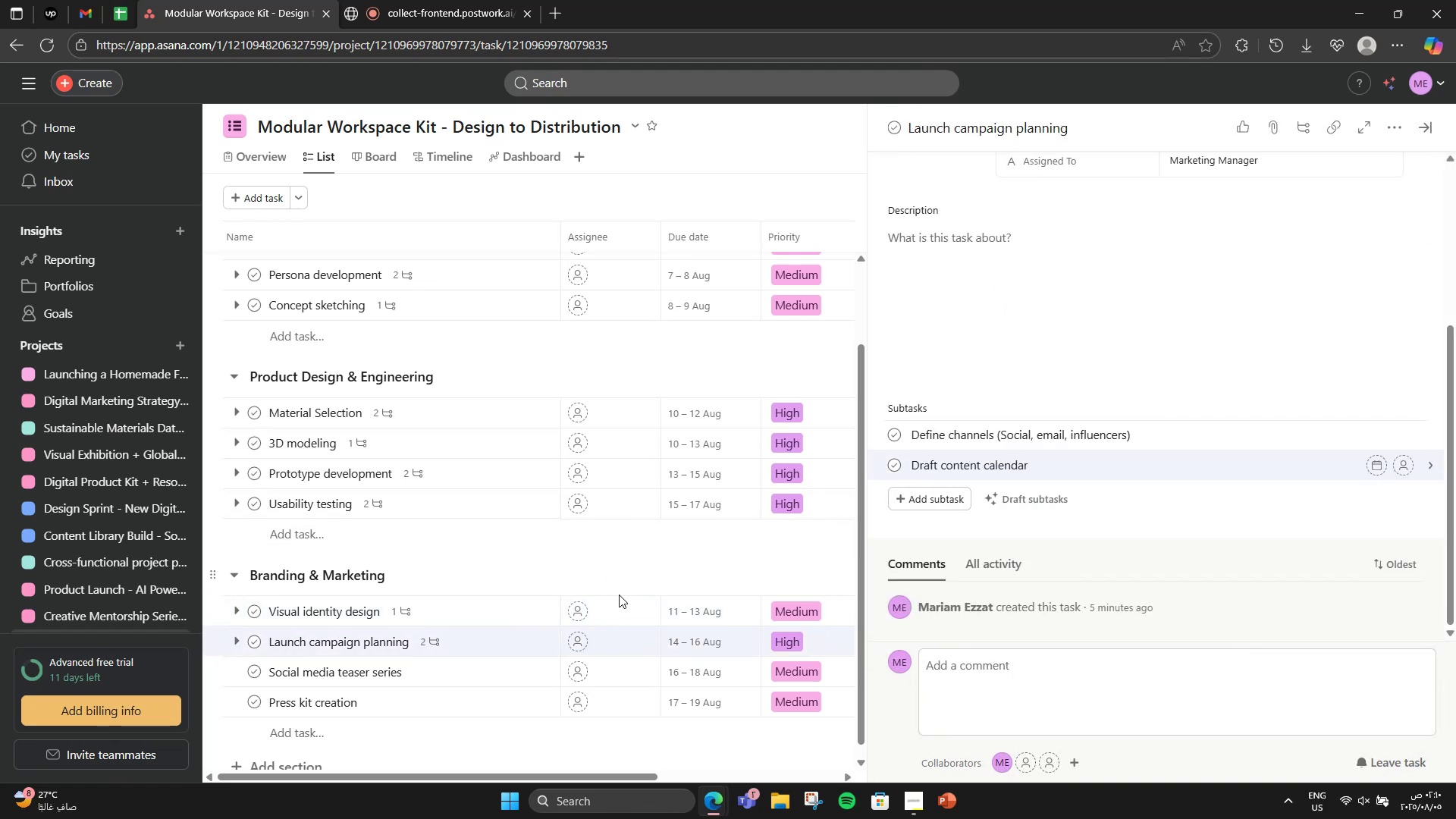 
left_click([604, 576])
 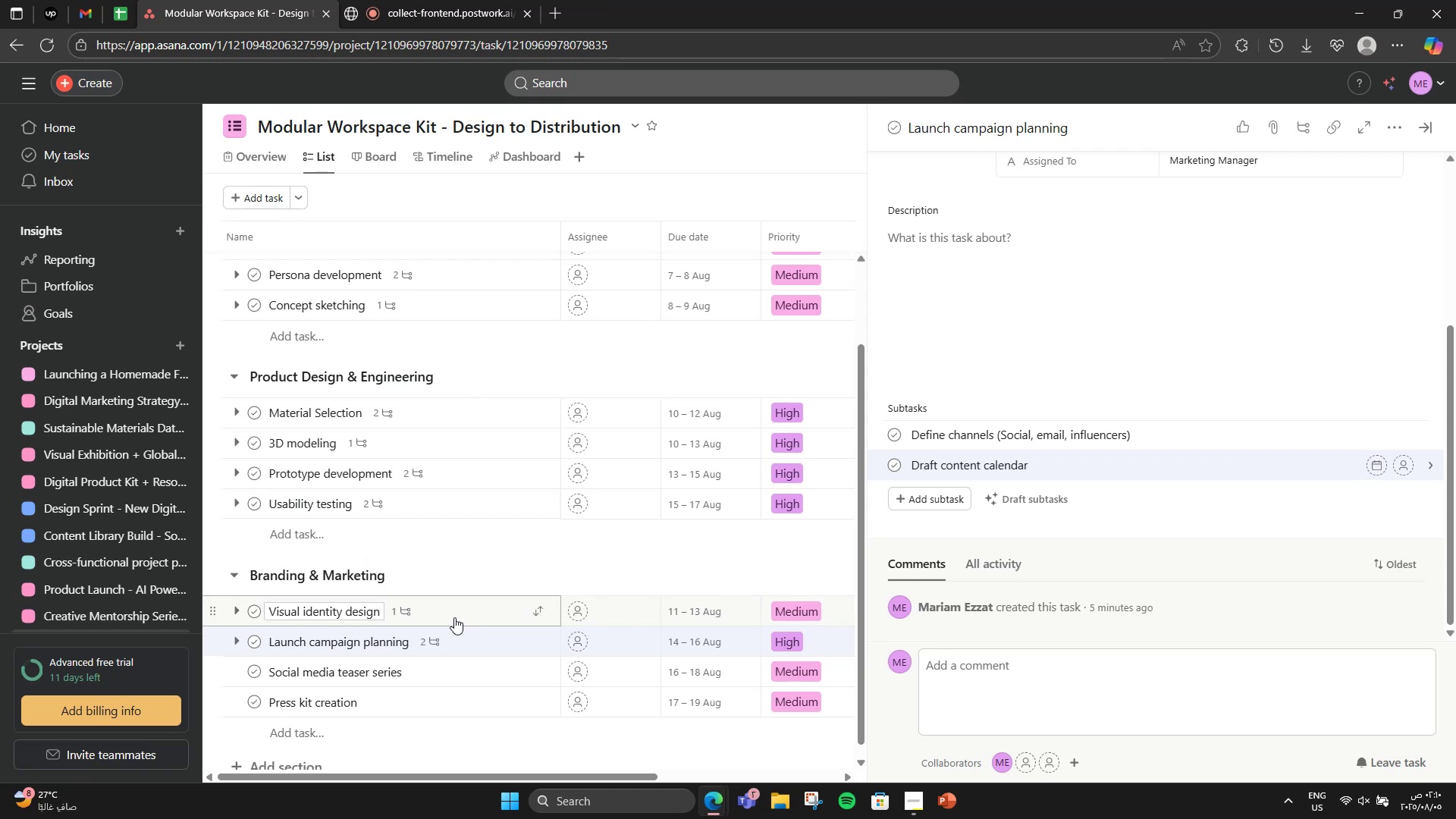 
scroll: coordinate [454, 617], scroll_direction: down, amount: 1.0
 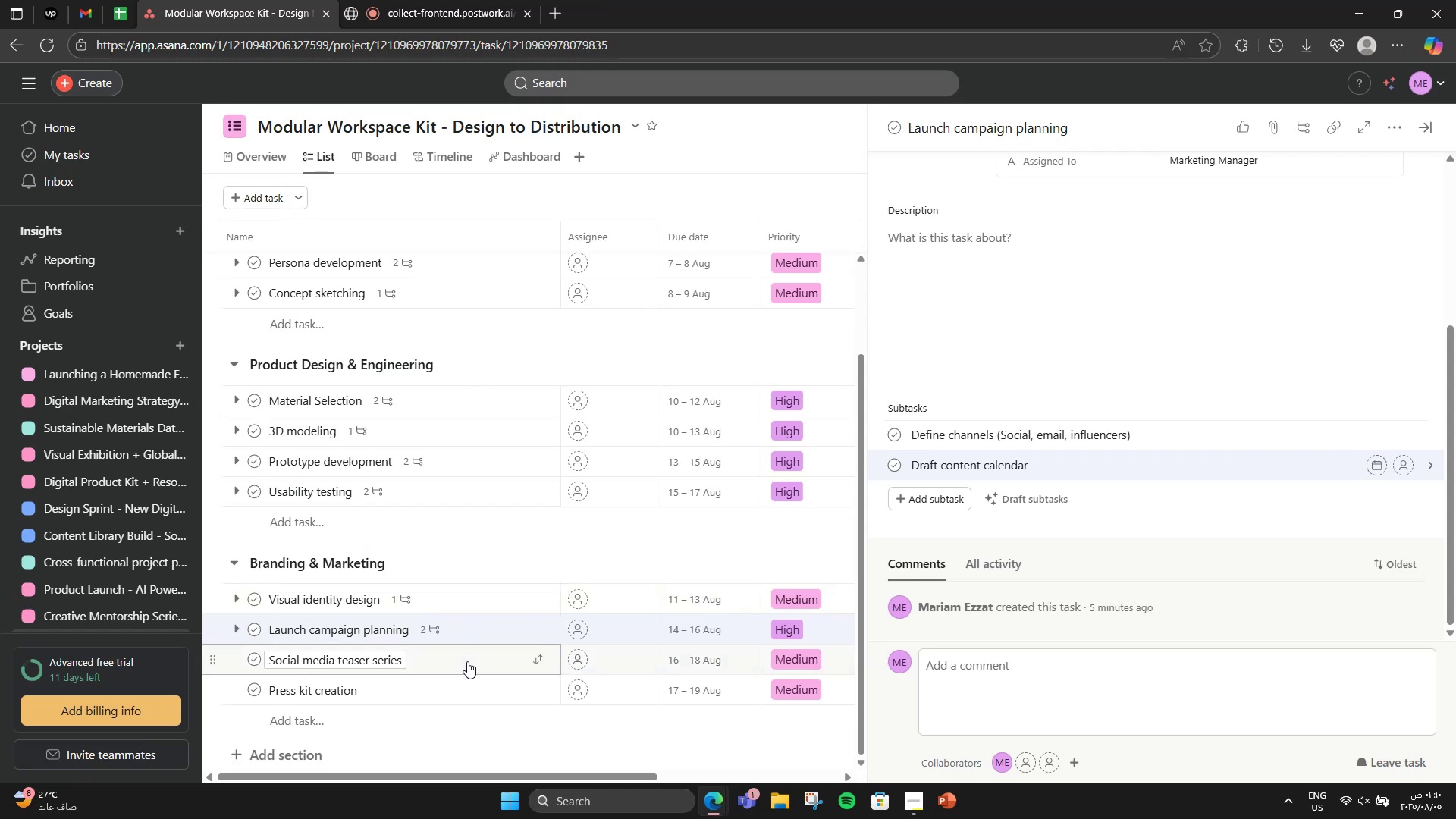 
left_click([467, 661])
 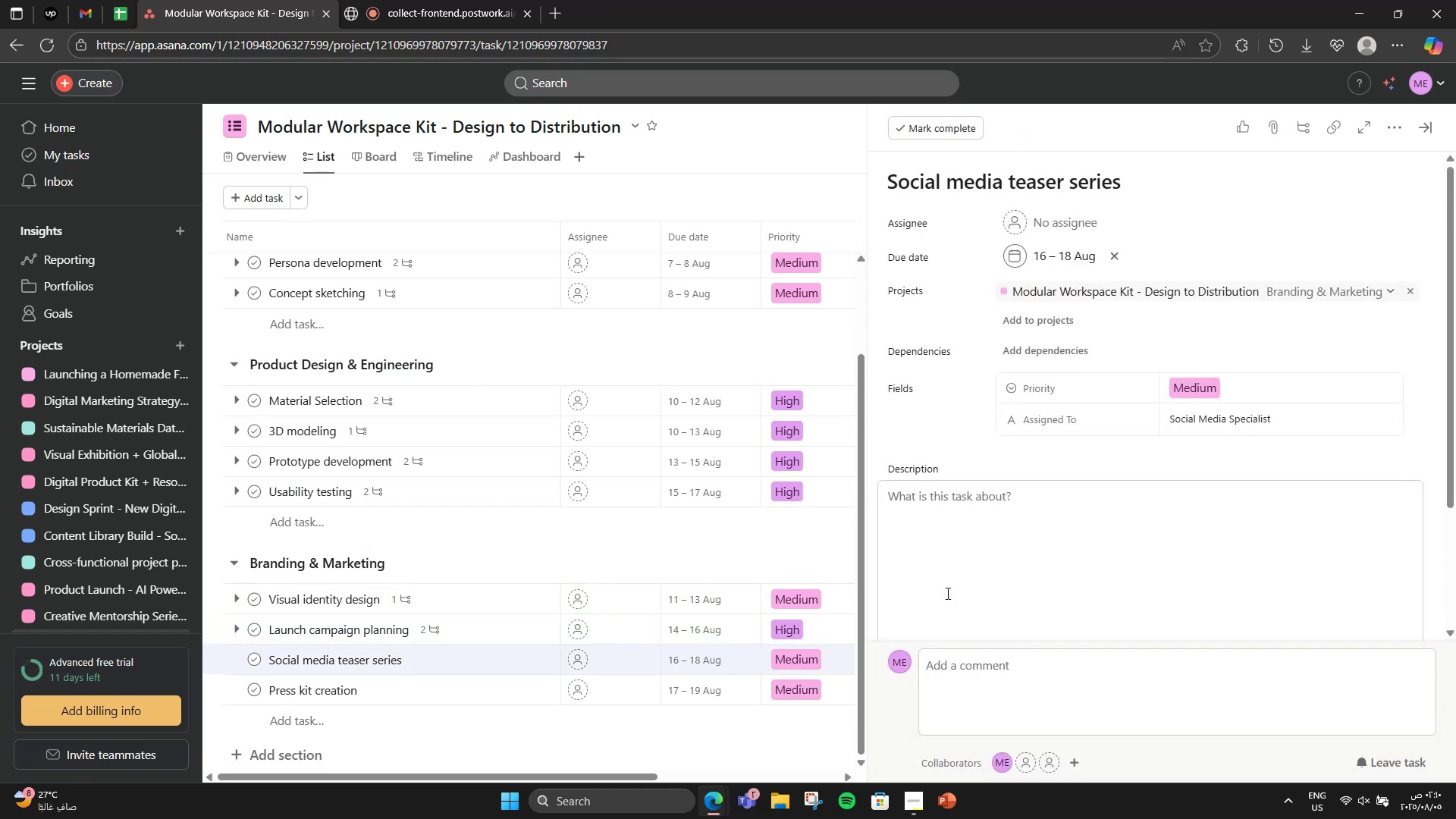 
scroll: coordinate [989, 553], scroll_direction: down, amount: 4.0
 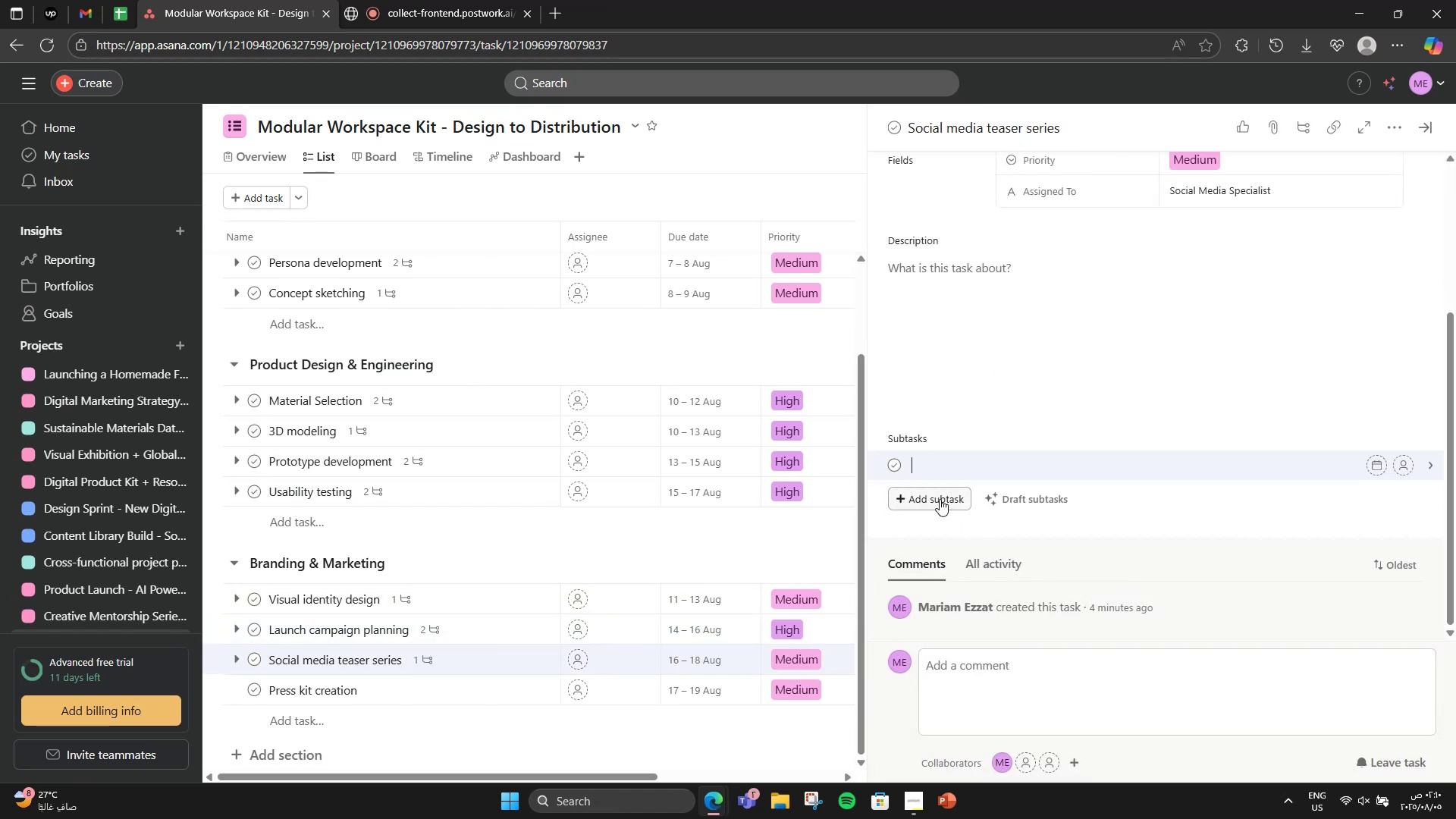 
type(Schedule )
 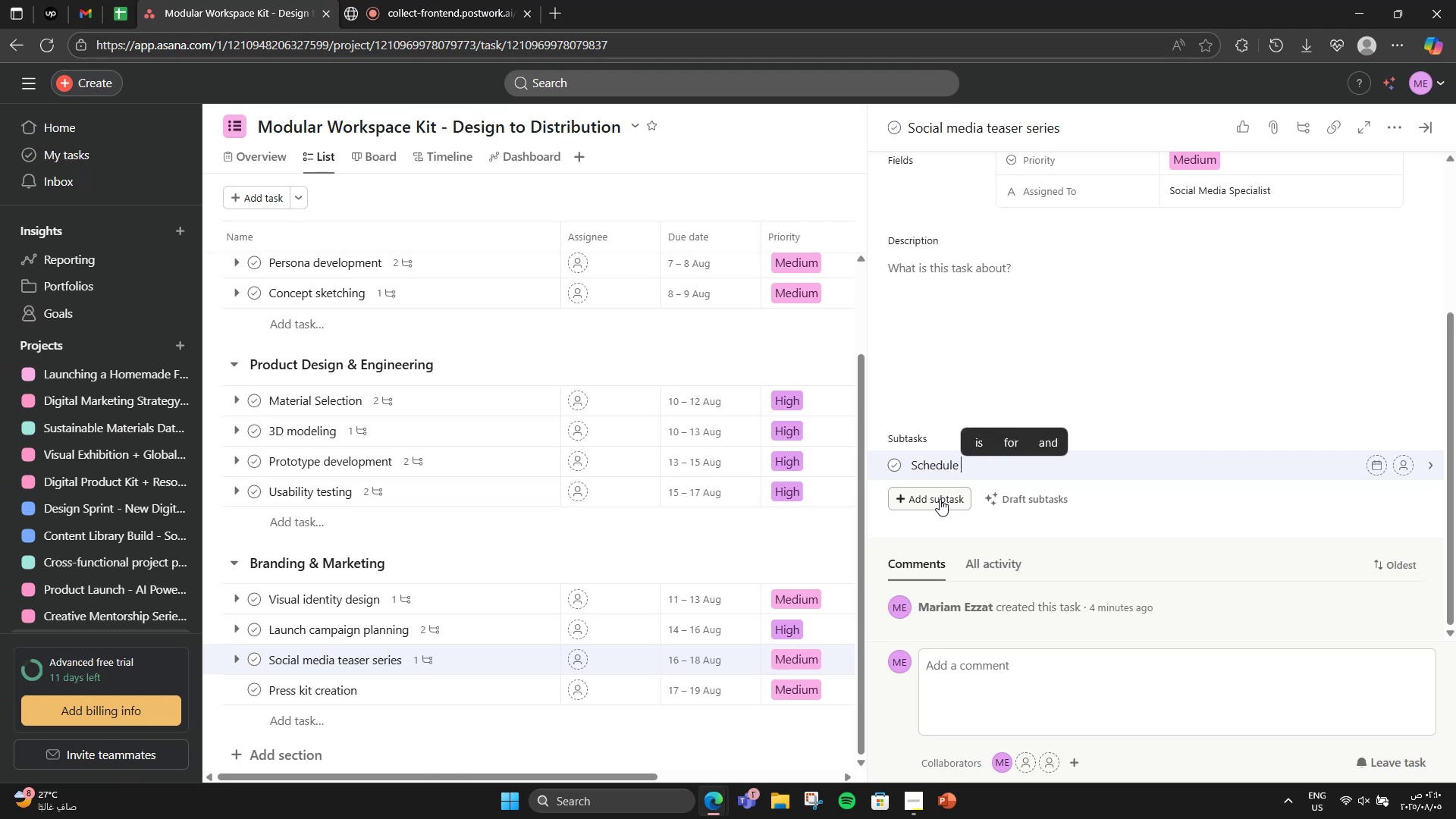 
type(5 pe)
key(Backspace)
type(re-launch )
 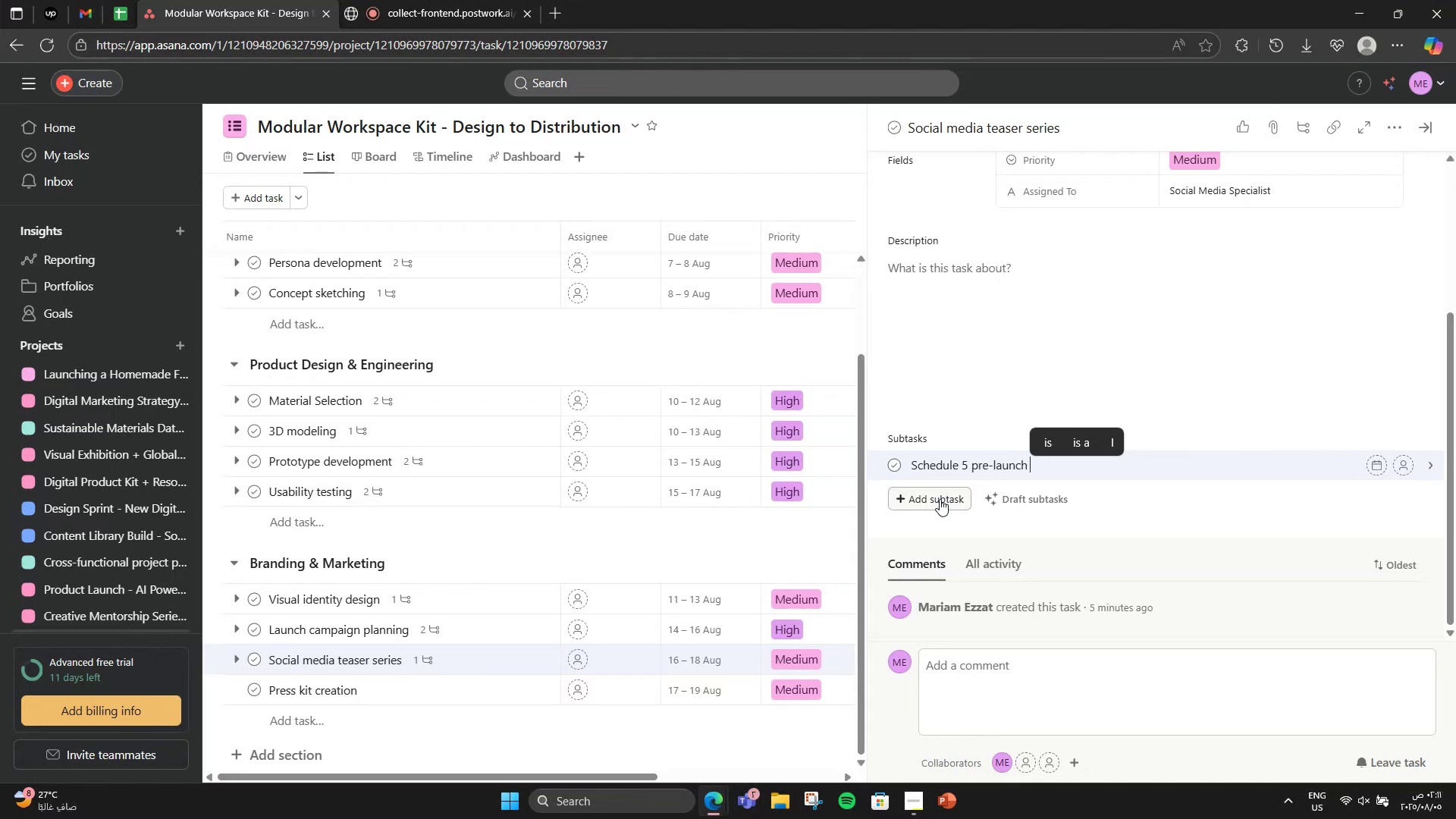 
wait(5.91)
 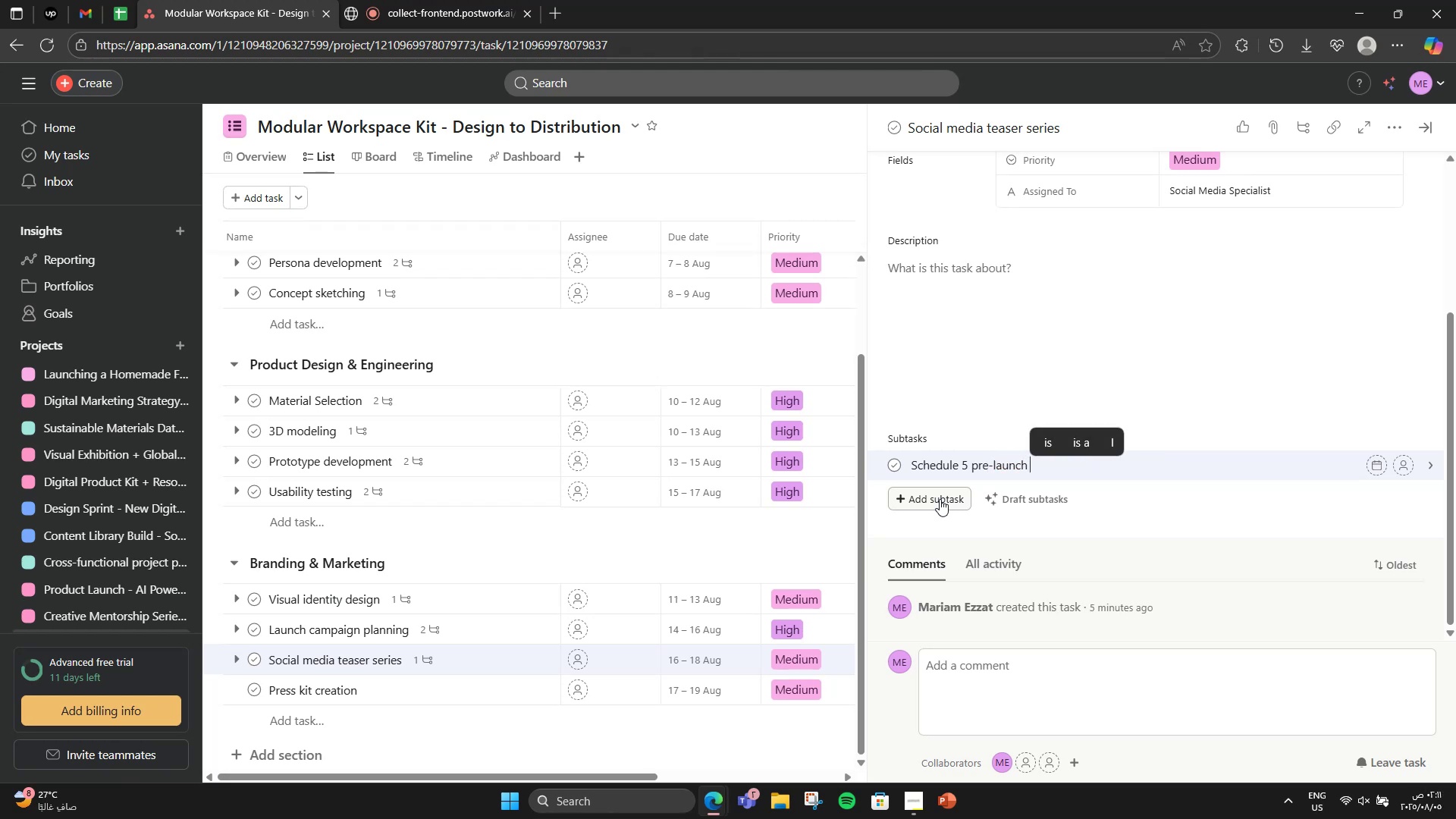 
type(teaser posts)
key(NumpadEnter)
type(Coordinate with content creator)
 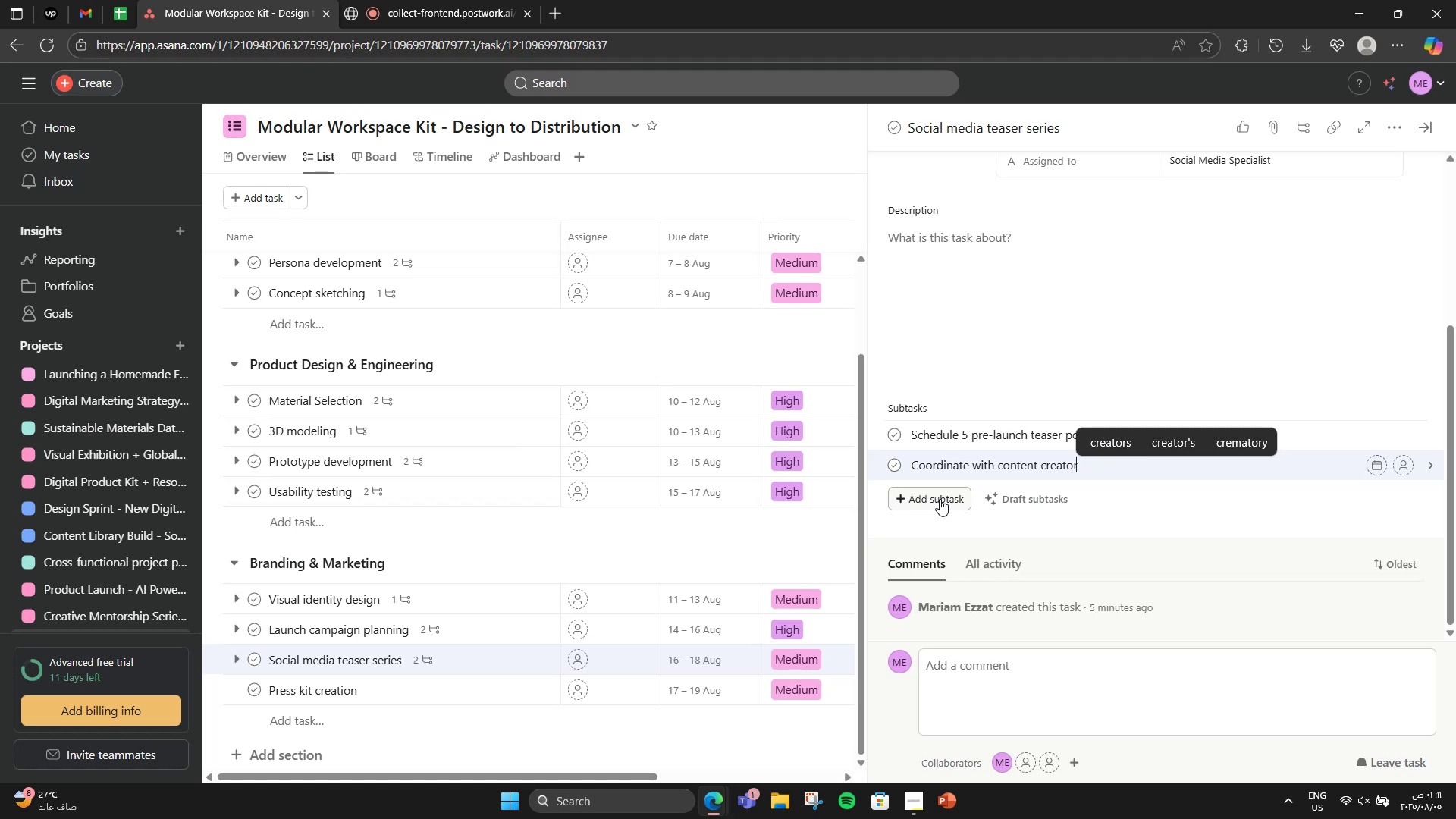 
wait(13.65)
 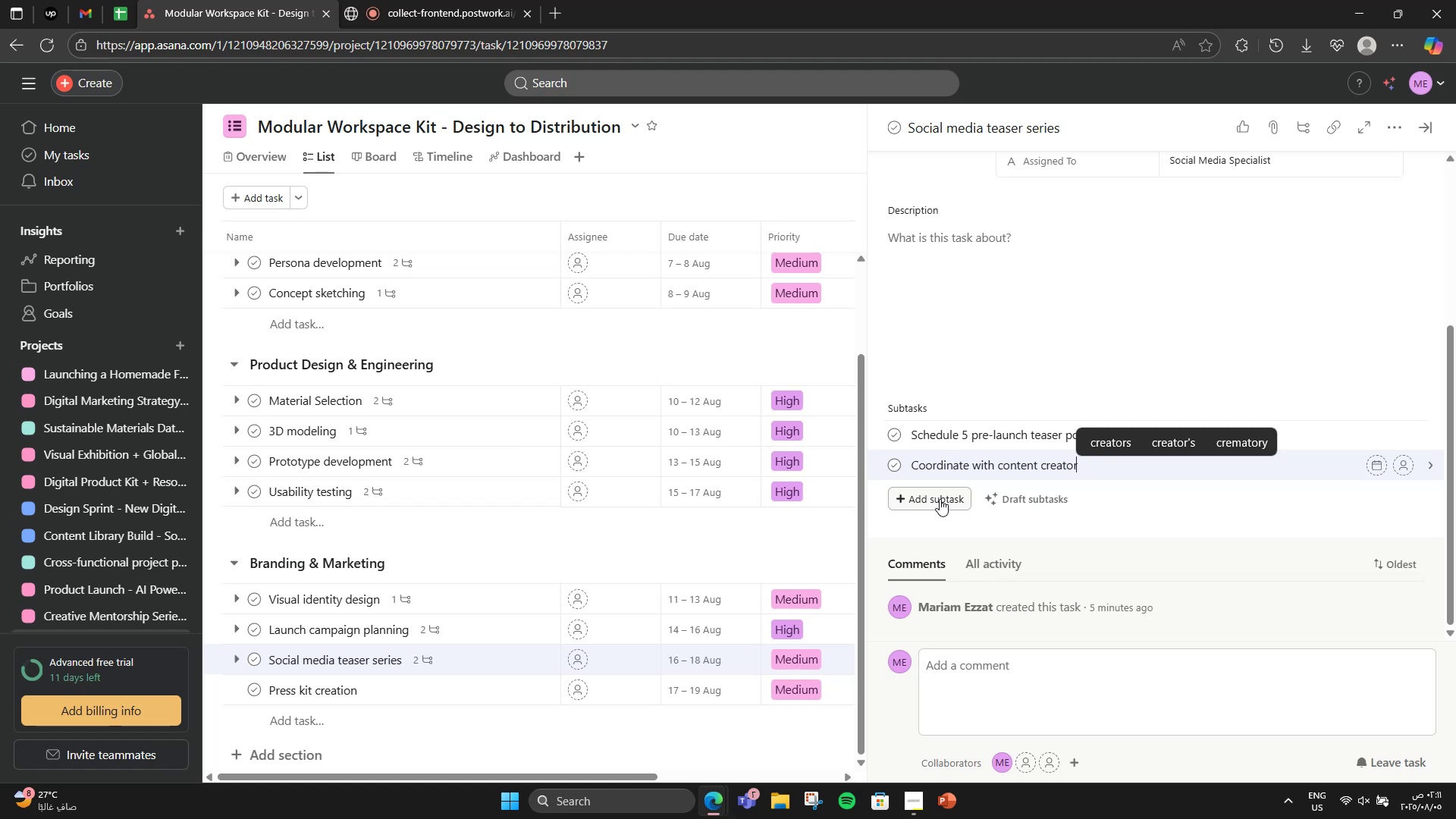 
scroll: coordinate [645, 566], scroll_direction: down, amount: 1.0
 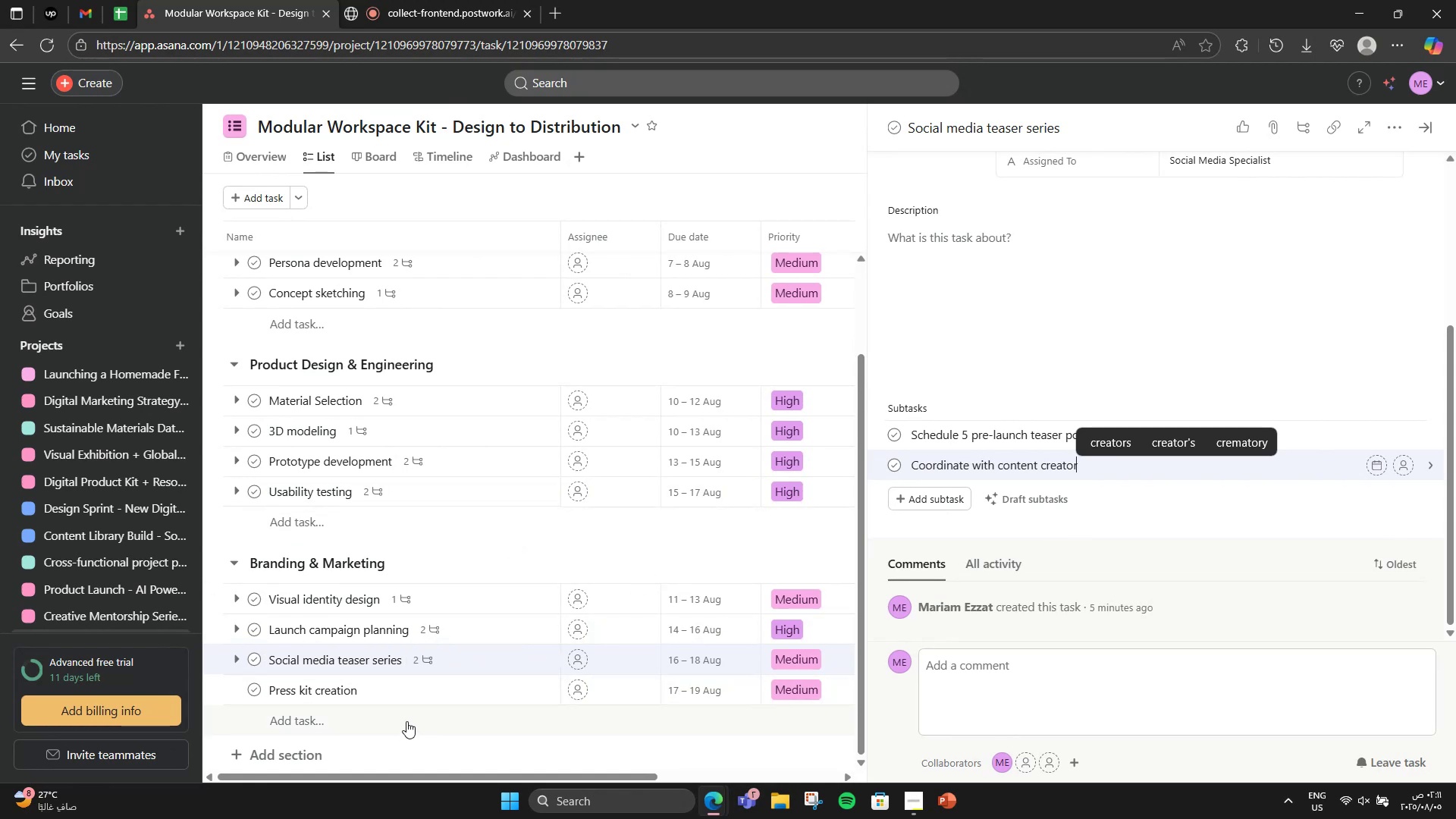 
left_click([413, 698])
 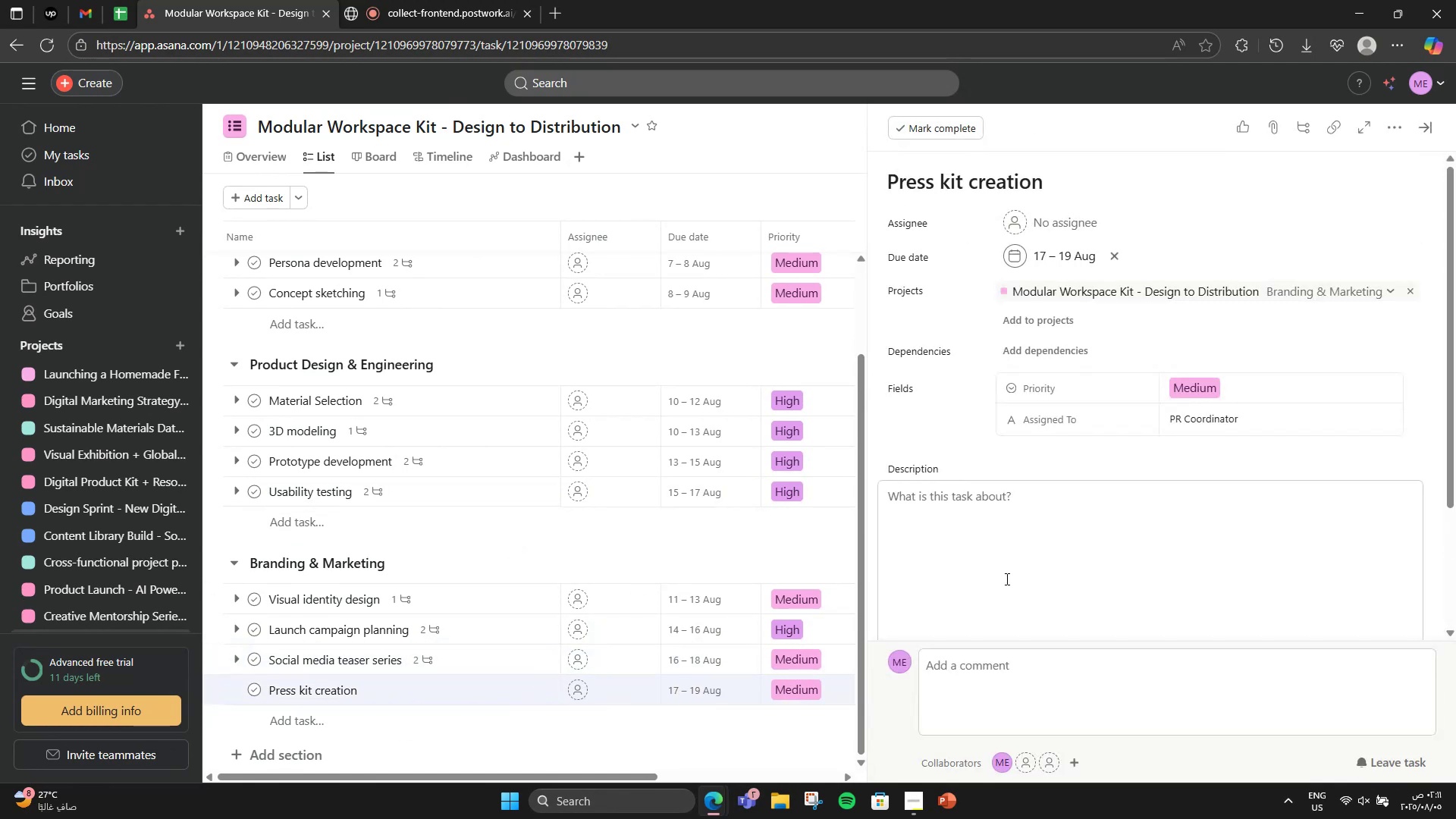 
scroll: coordinate [1101, 576], scroll_direction: down, amount: 3.0
 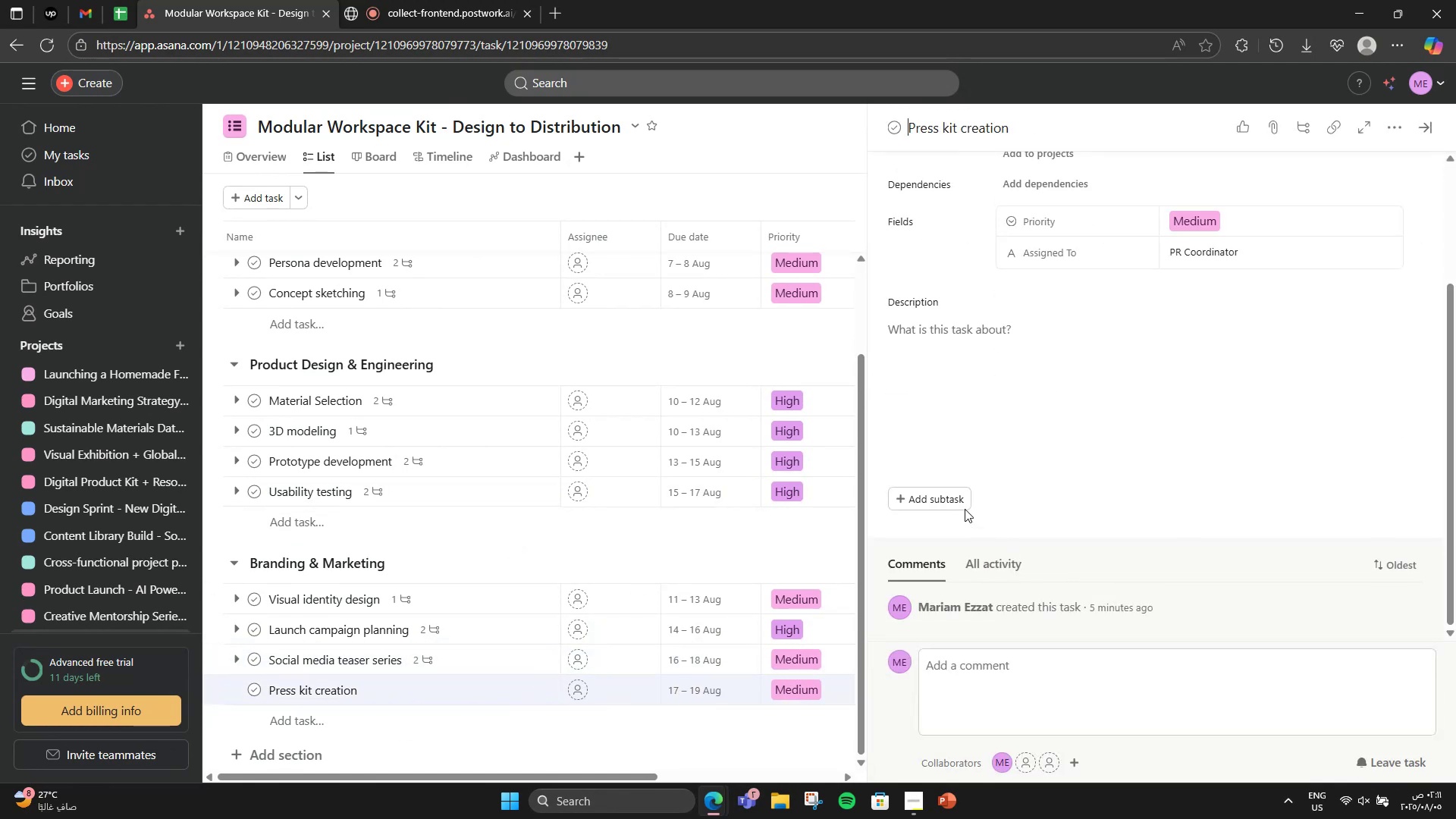 
left_click([952, 499])
 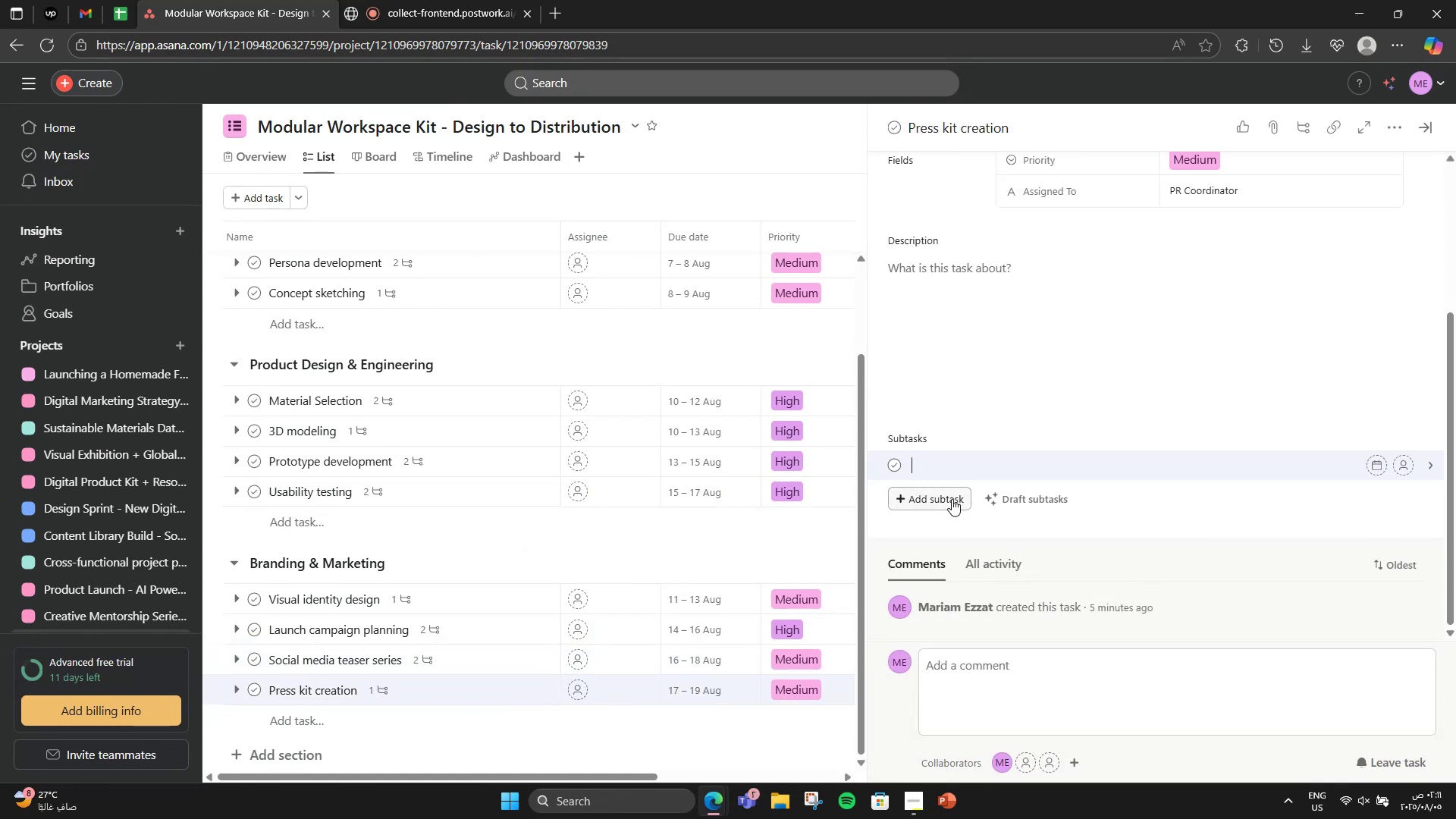 
type(Design )
 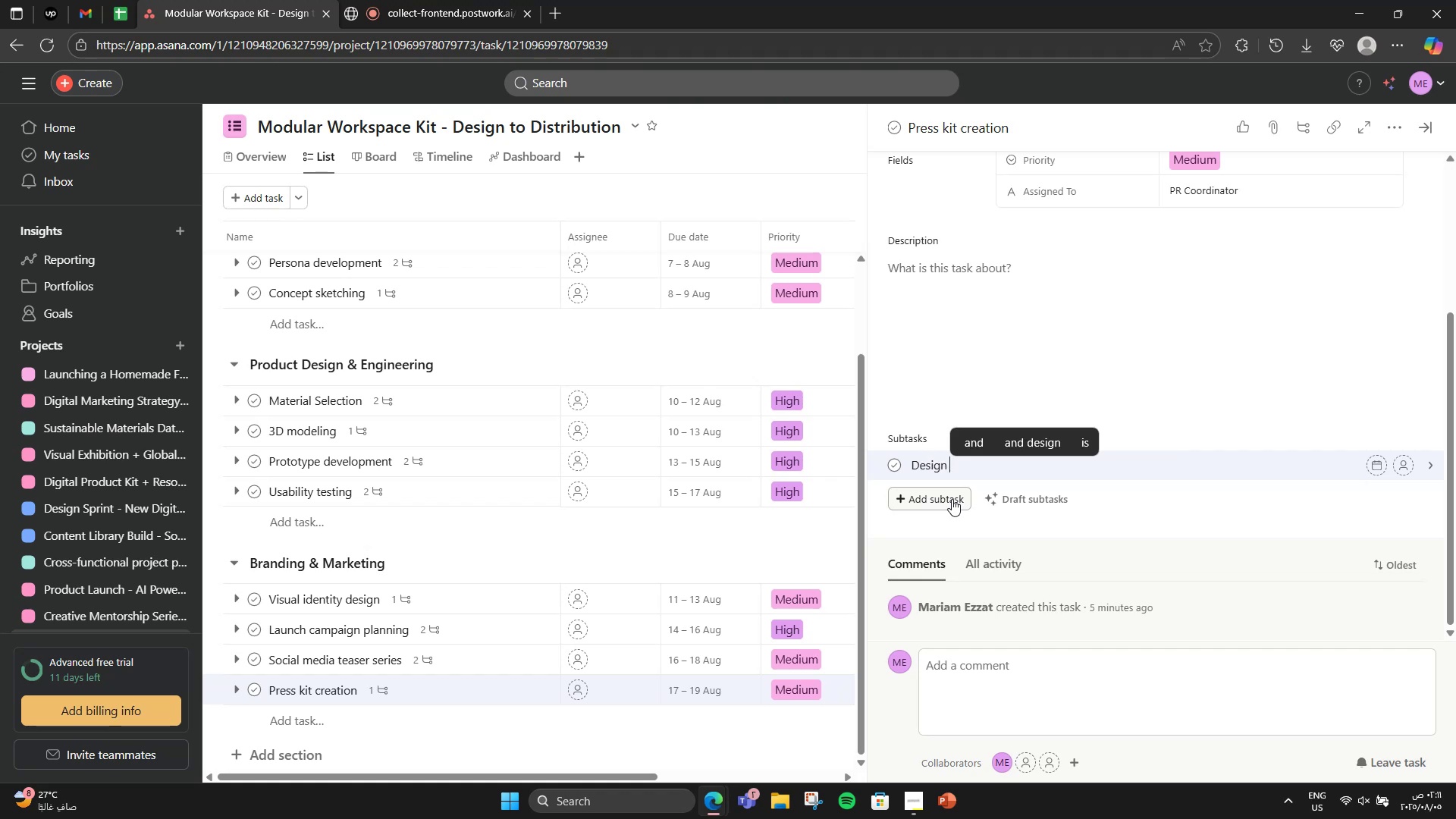 
type(product fact sheet)
 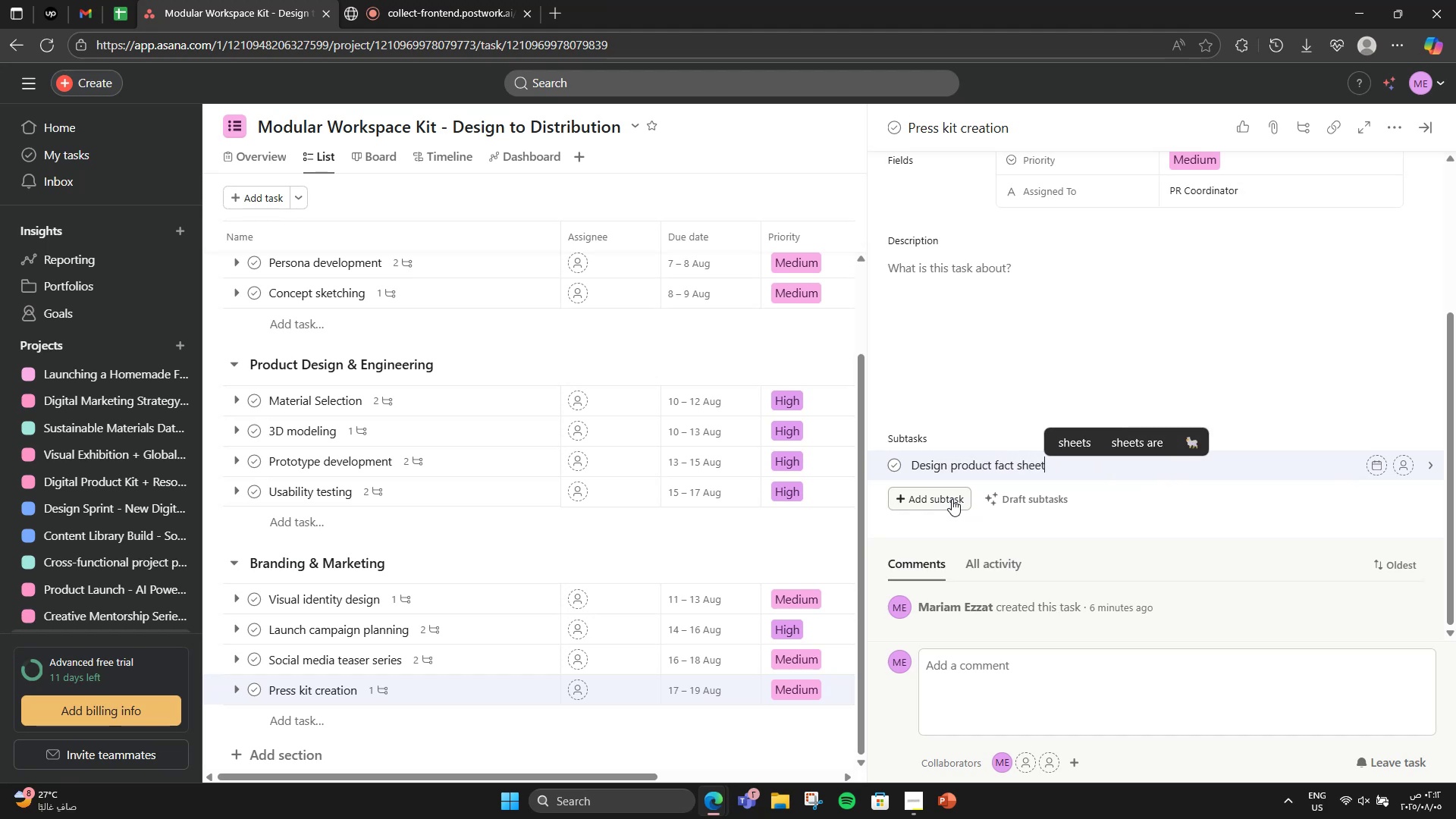 
key(Enter)
 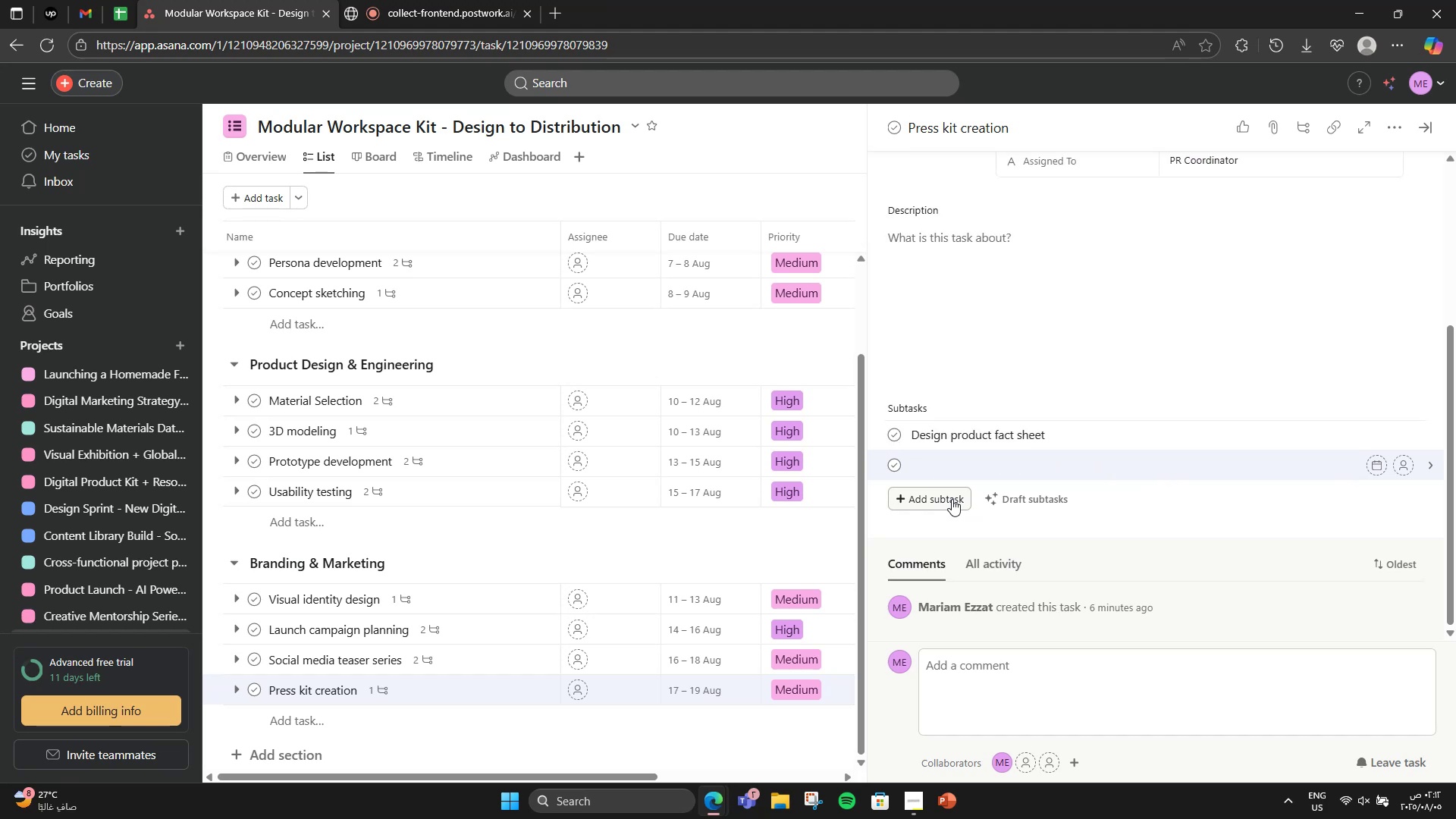 
type(Prepare high)
 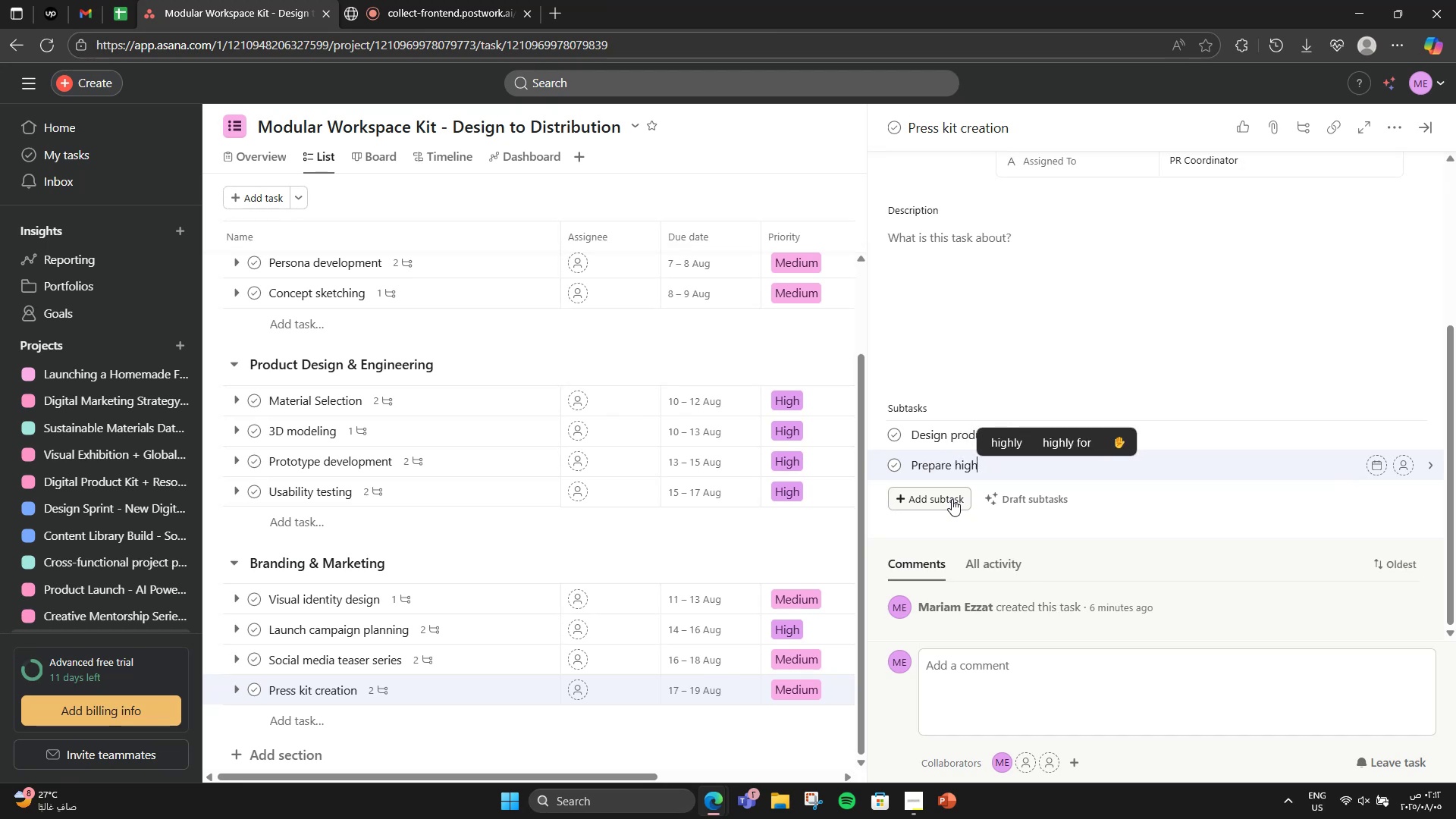 
type(-e)
key(Backspace)
type(res images and founder bio)
 